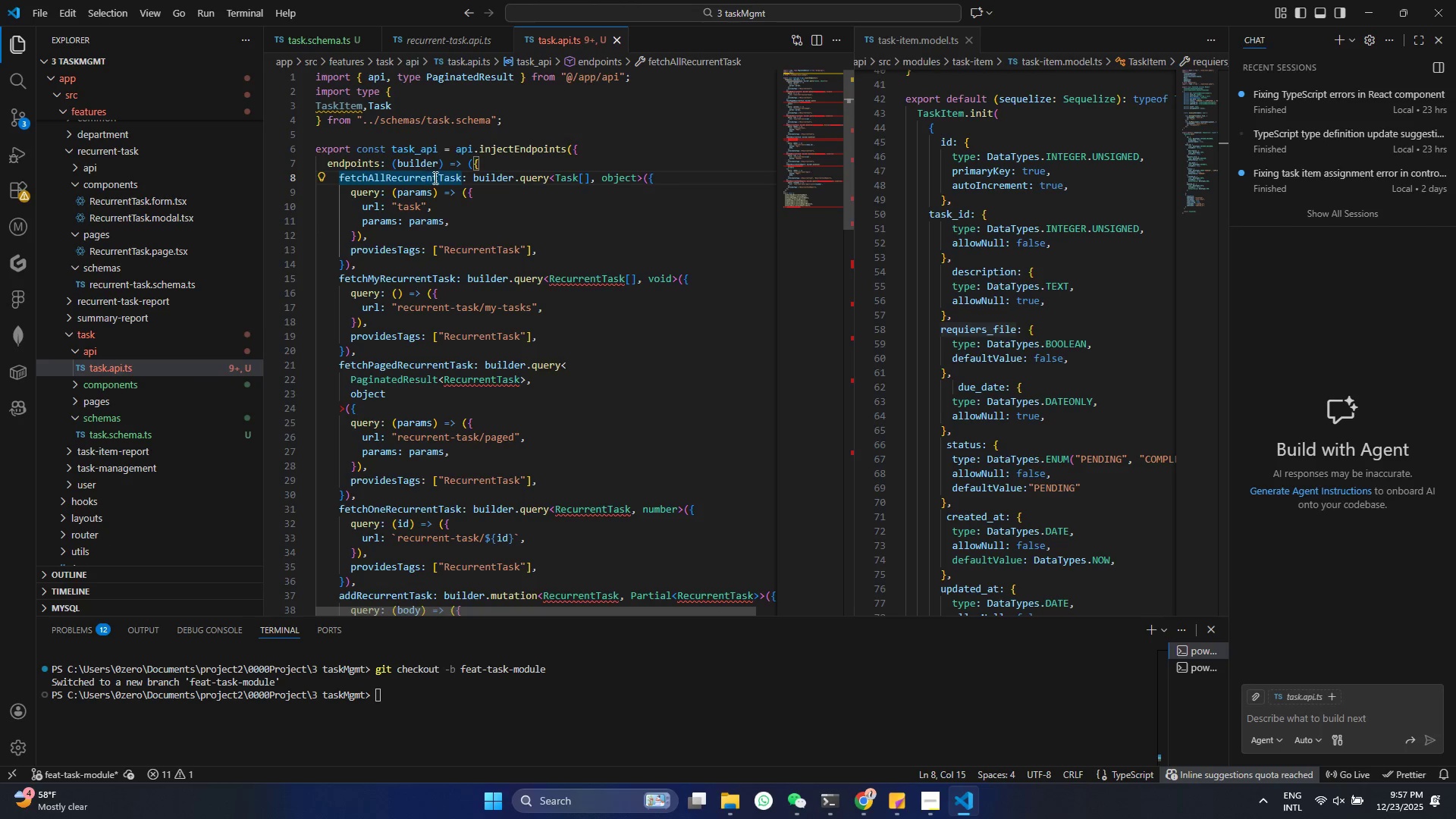 
left_click([439, 178])
 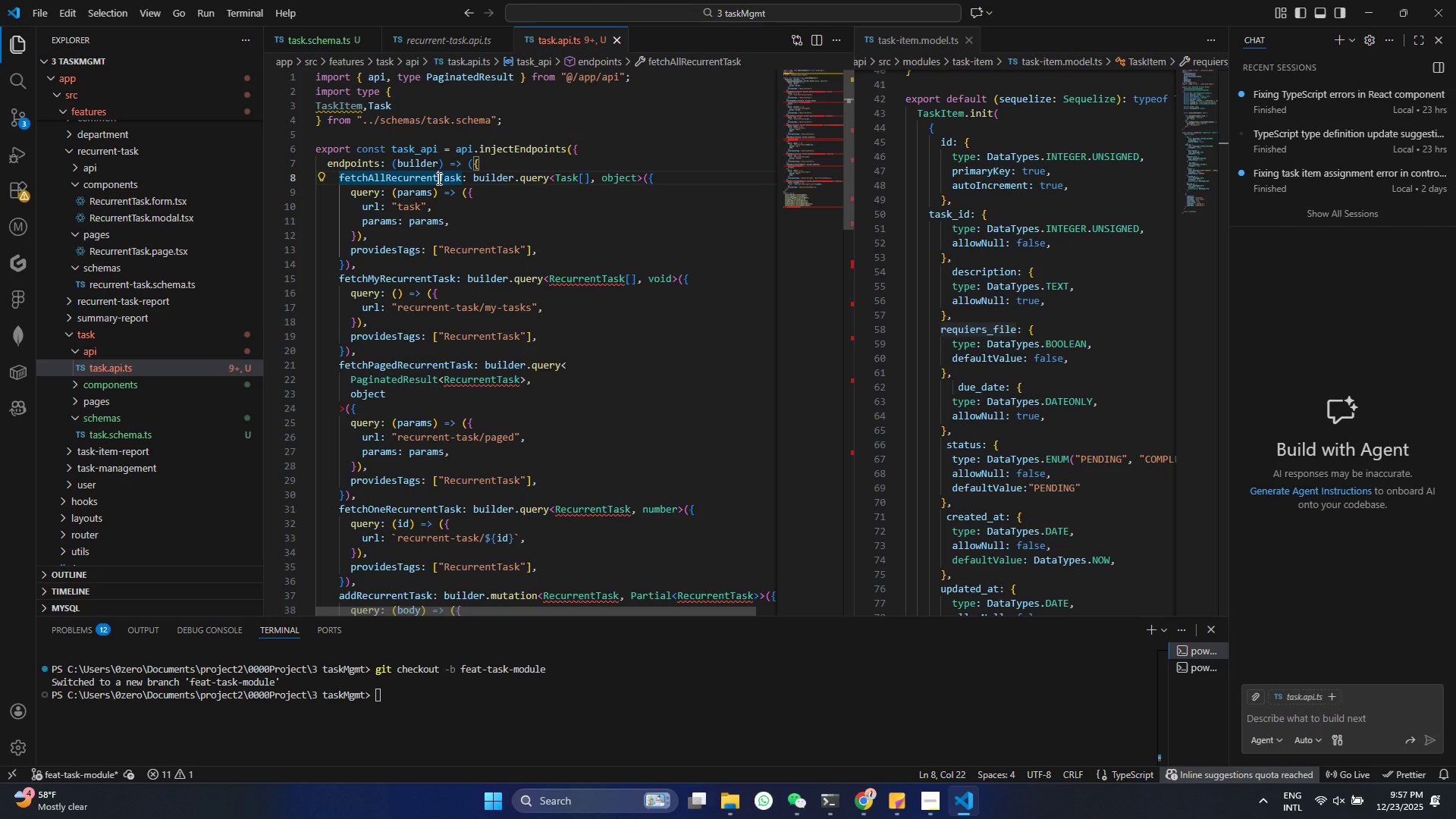 
left_click_drag(start_coordinate=[438, 178], to_coordinate=[372, 173])
 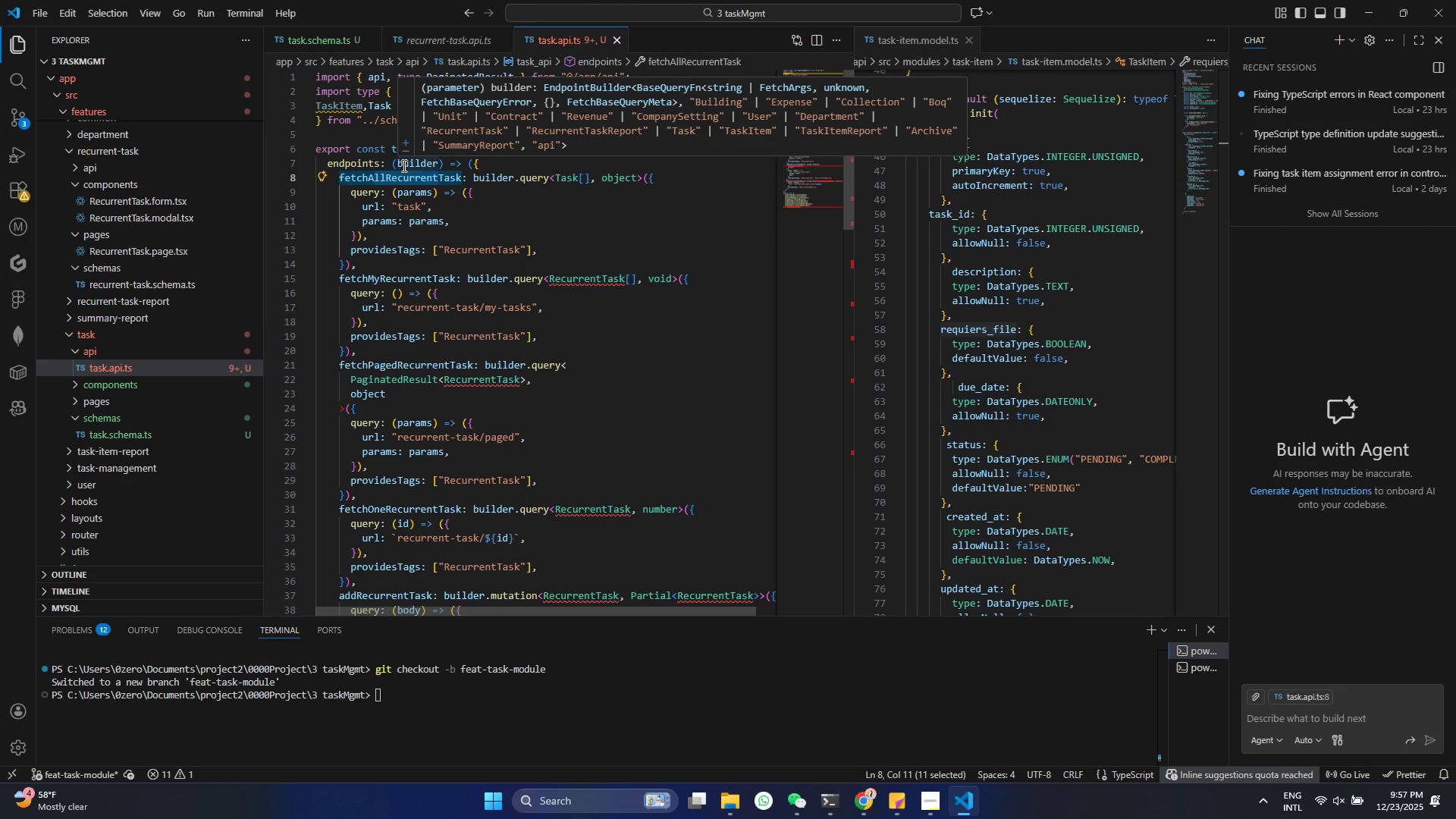 
key(Shift+ArrowRight)
 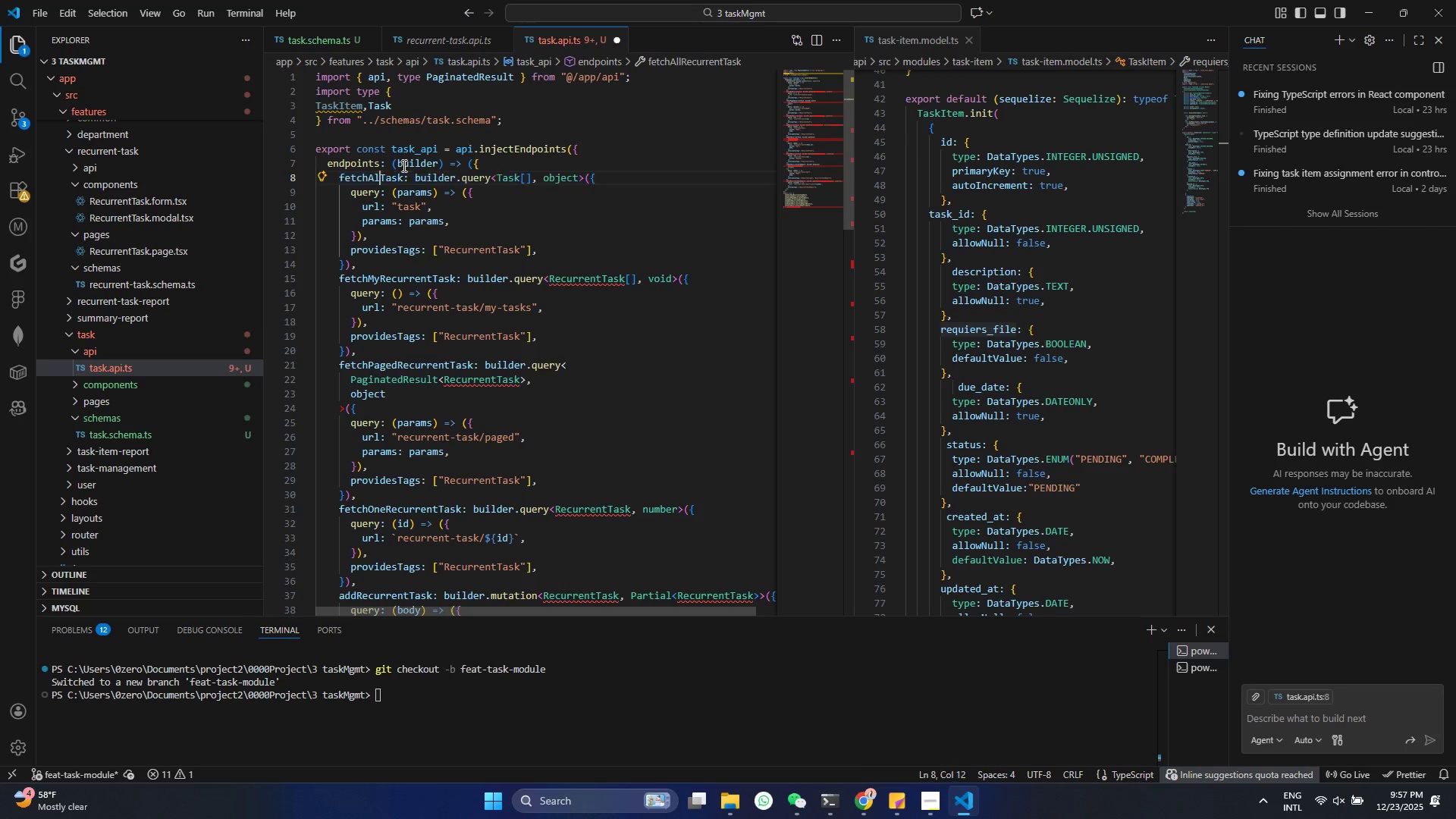 
key(Backspace)
 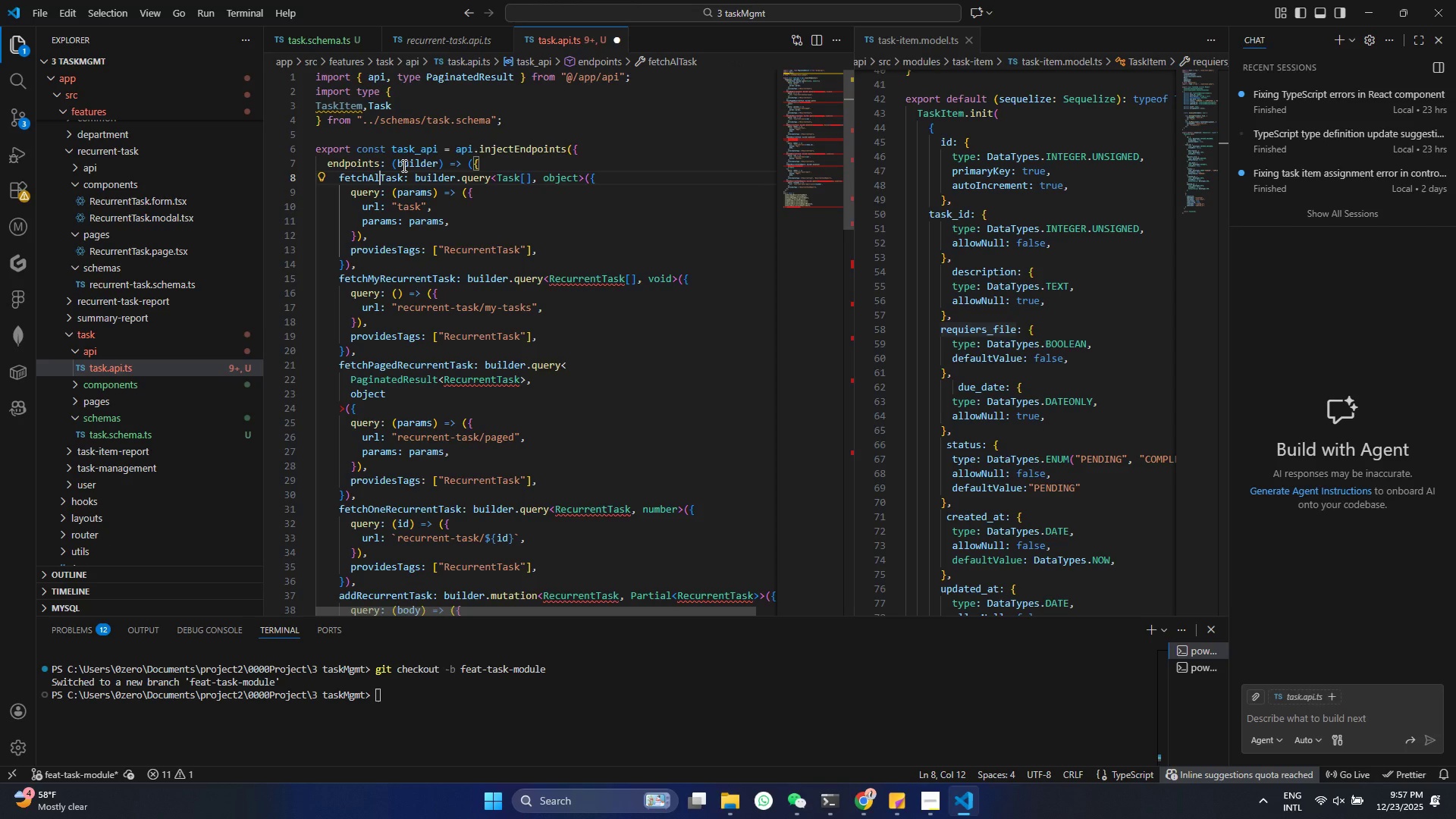 
key(L)
 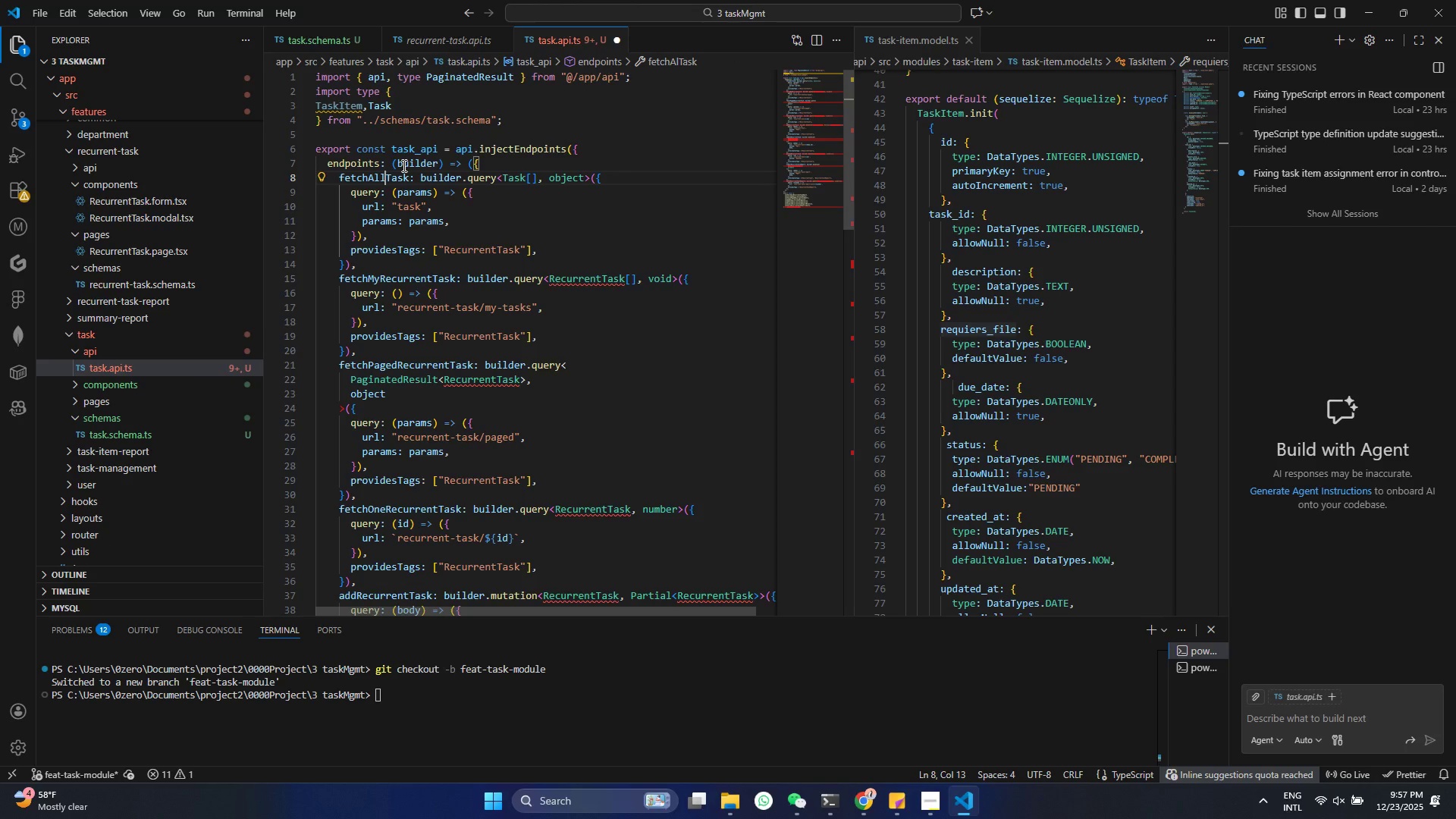 
key(Control+F)
 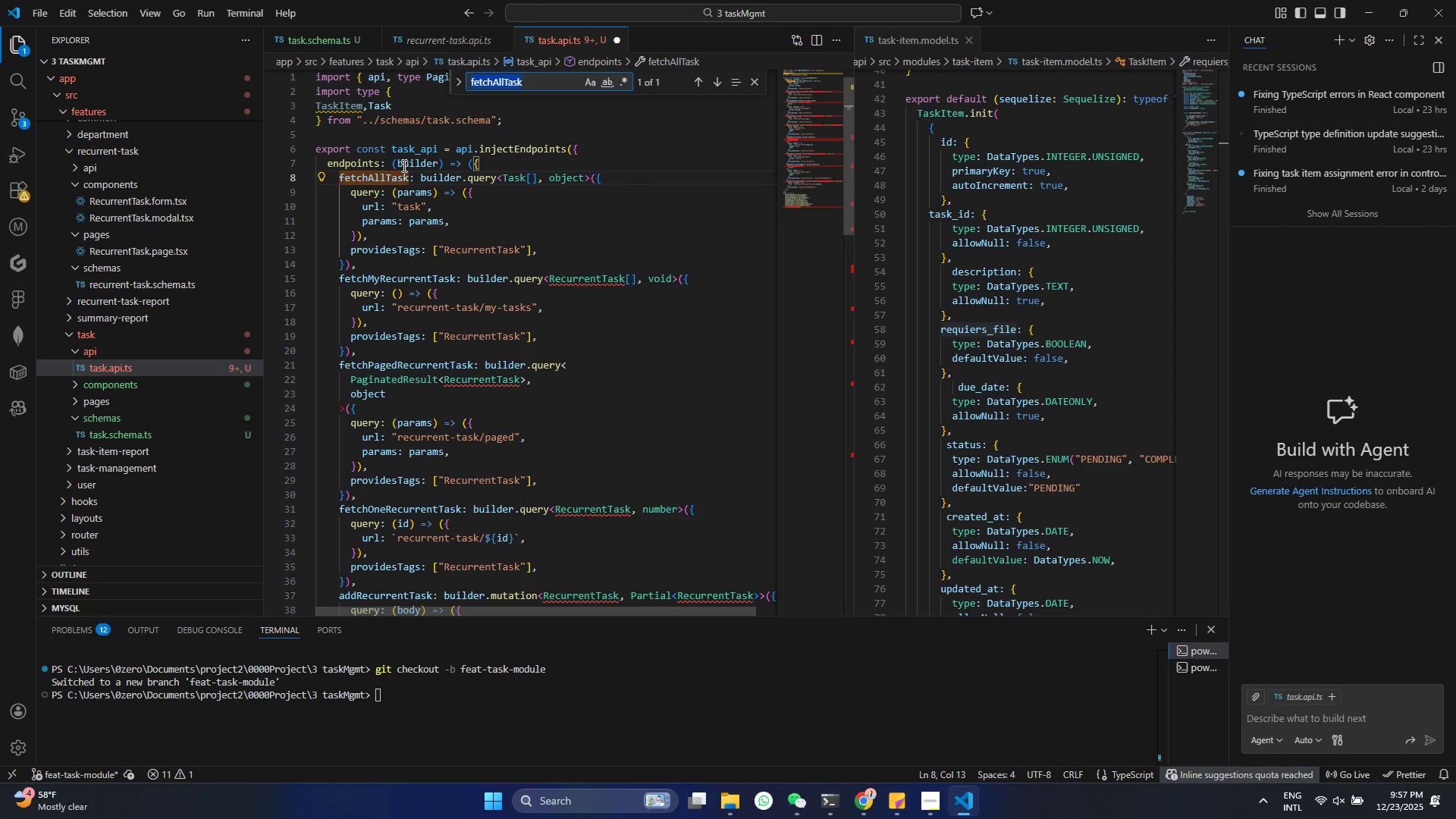 
key(Control+F)
 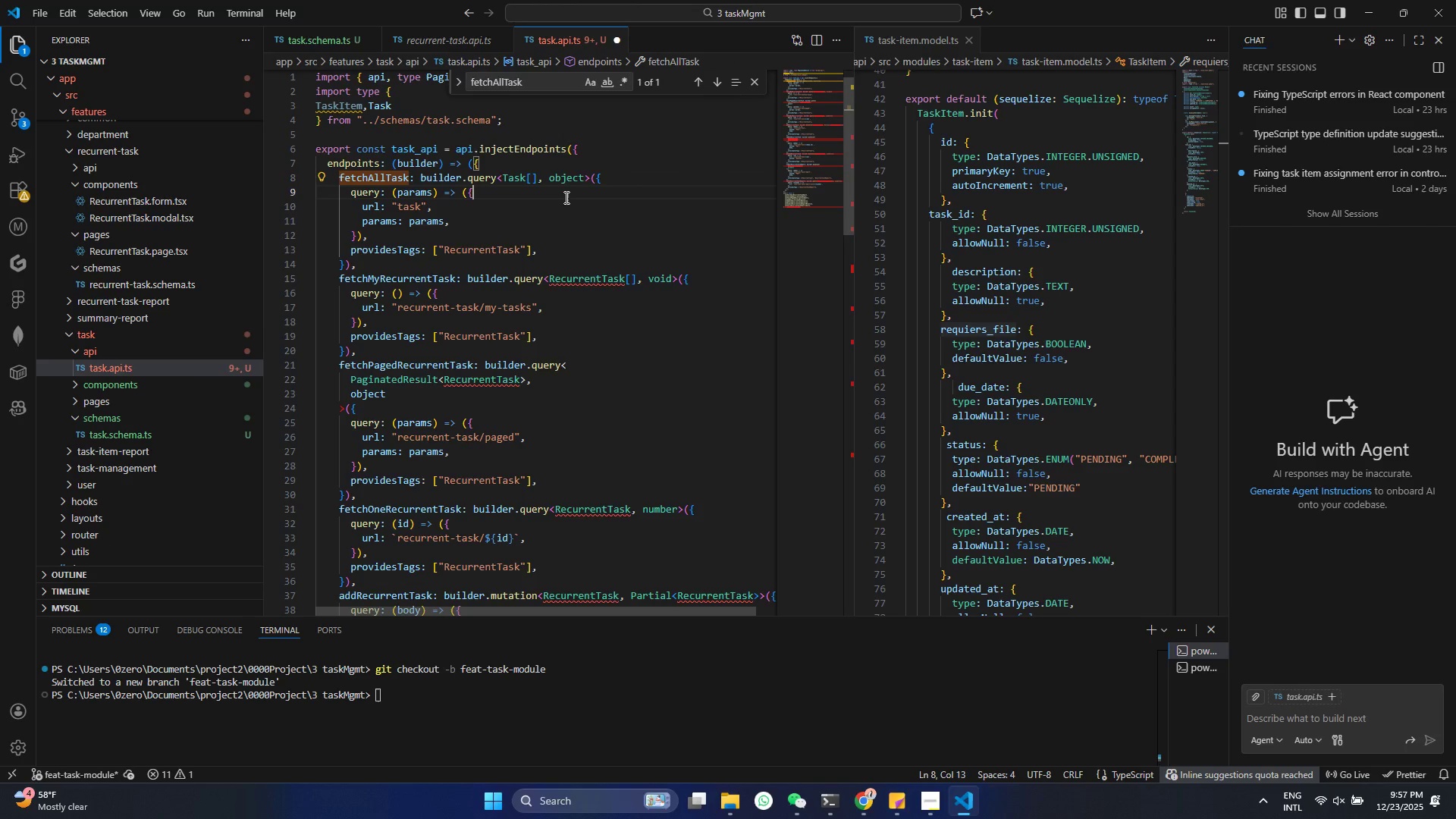 
left_click([565, 197])
 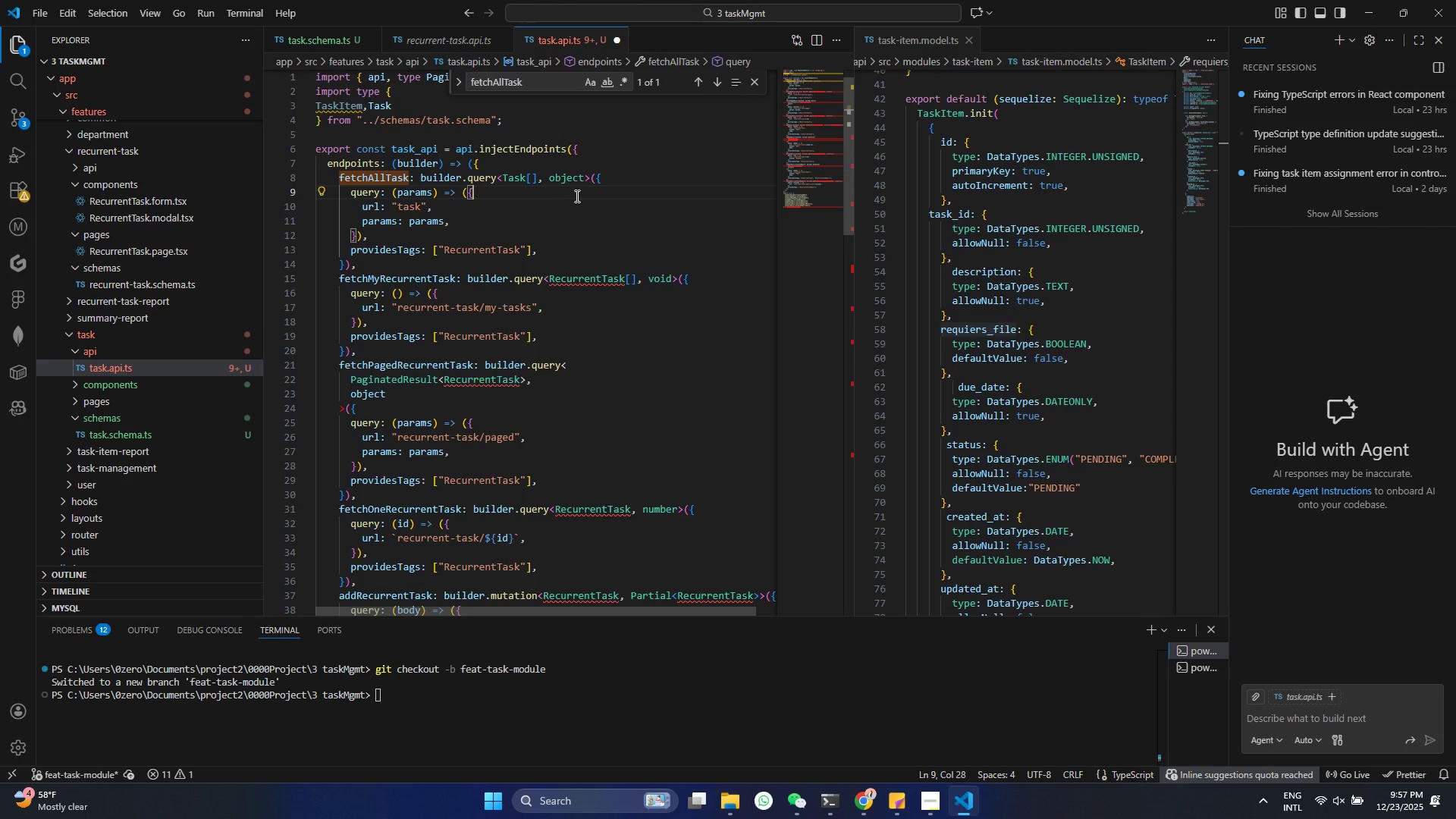 
key(Control+F)
 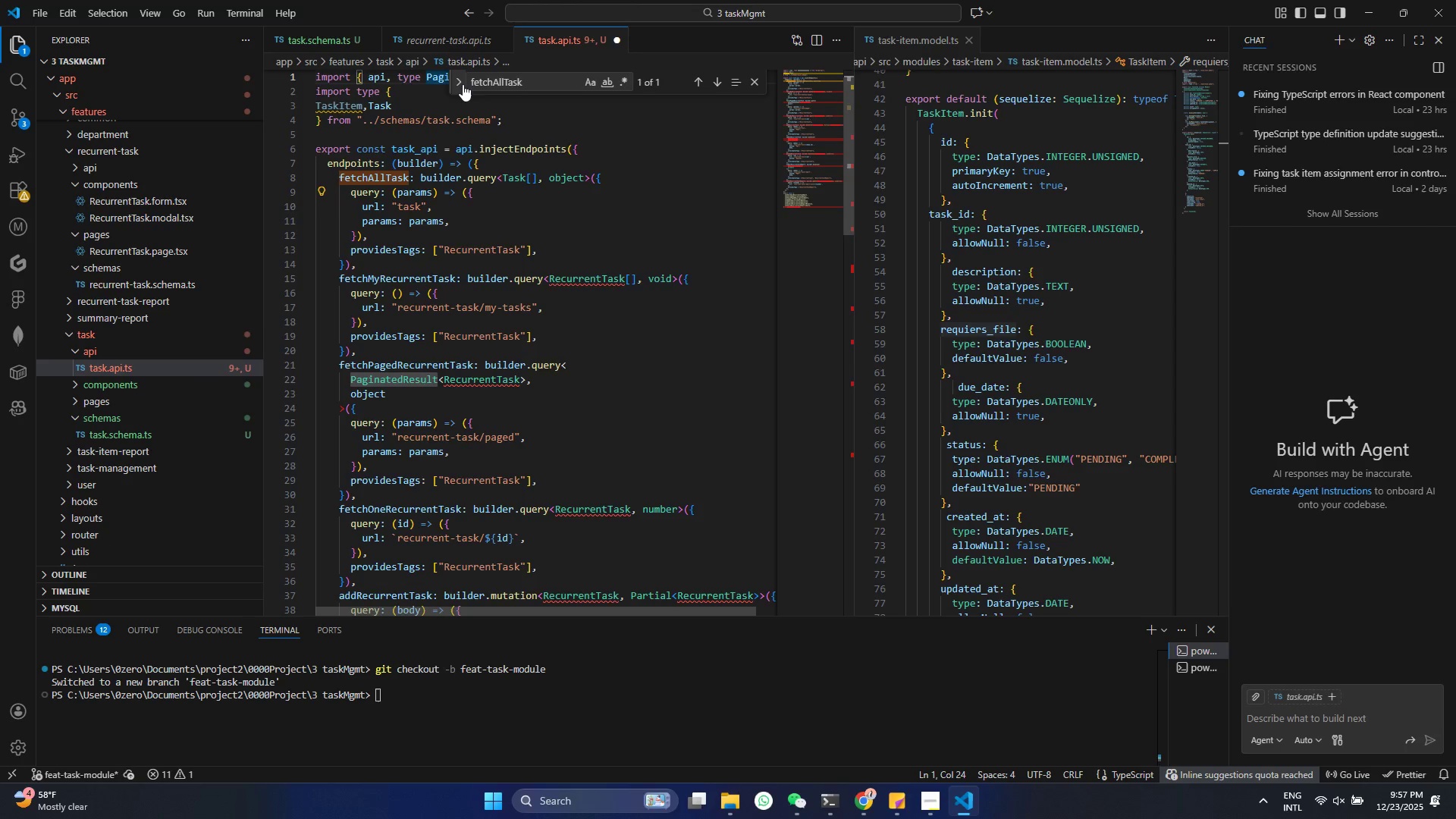 
double_click([463, 84])
 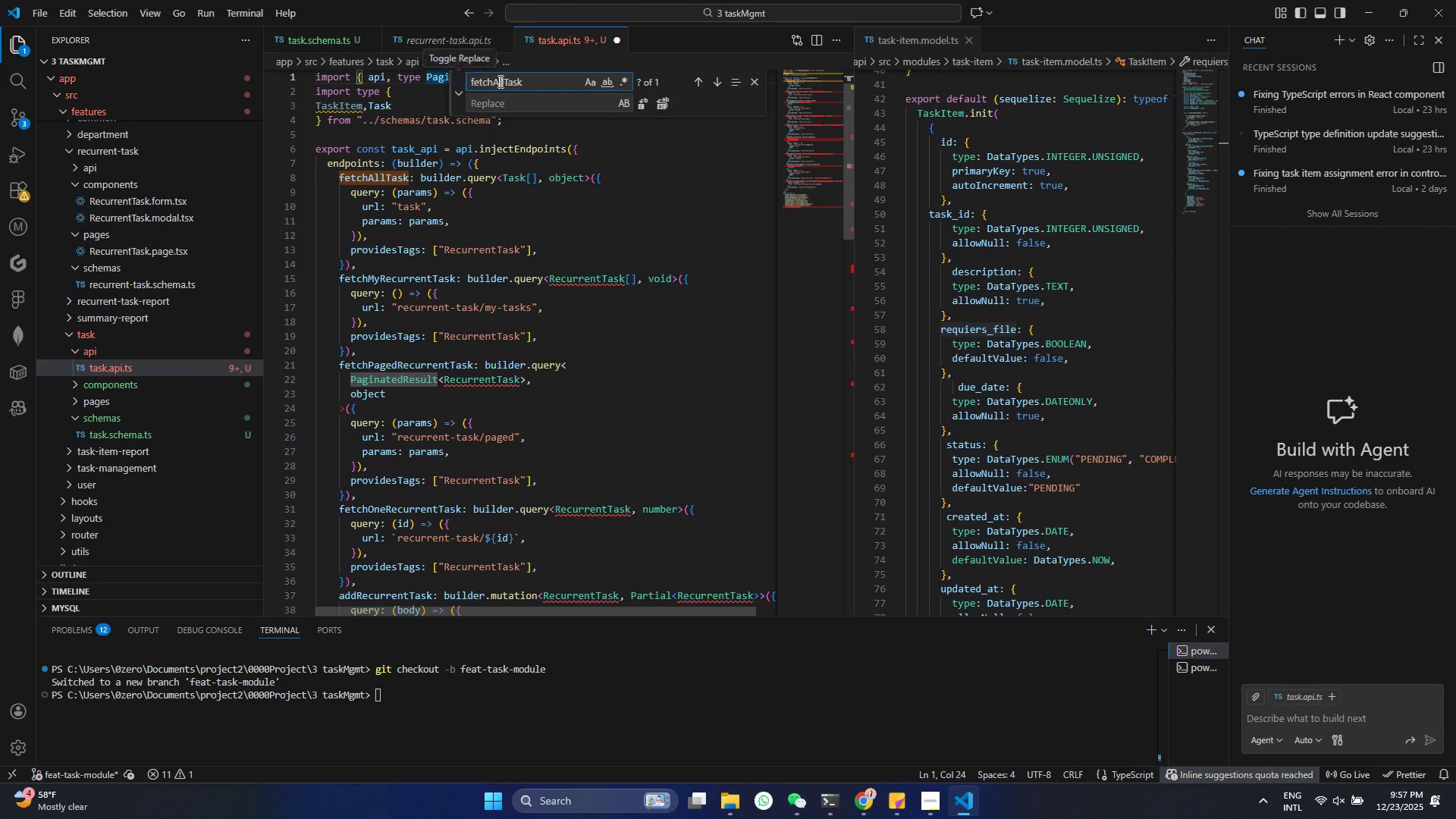 
triple_click([499, 81])
 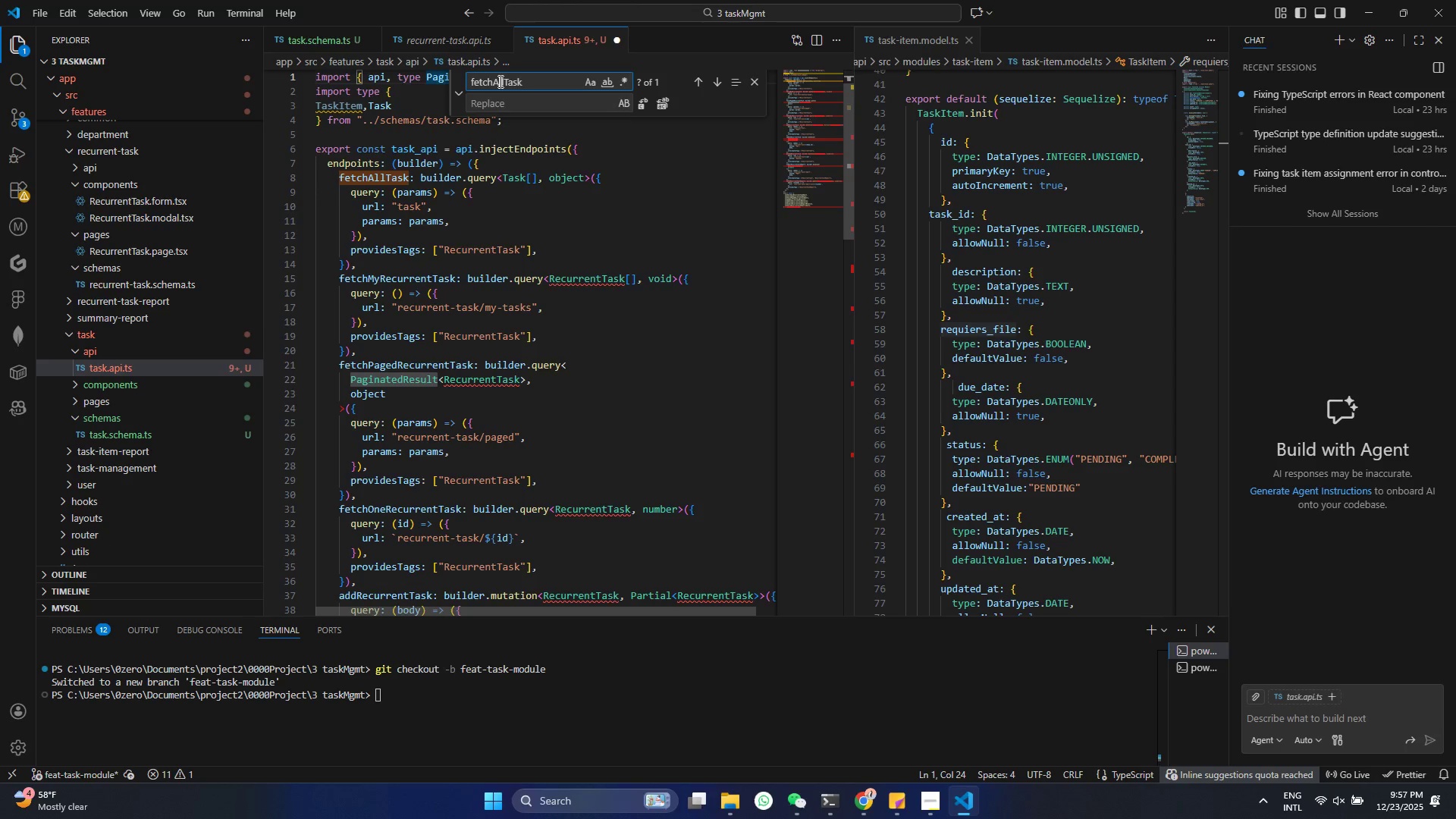 
key(Control+ControlLeft)
 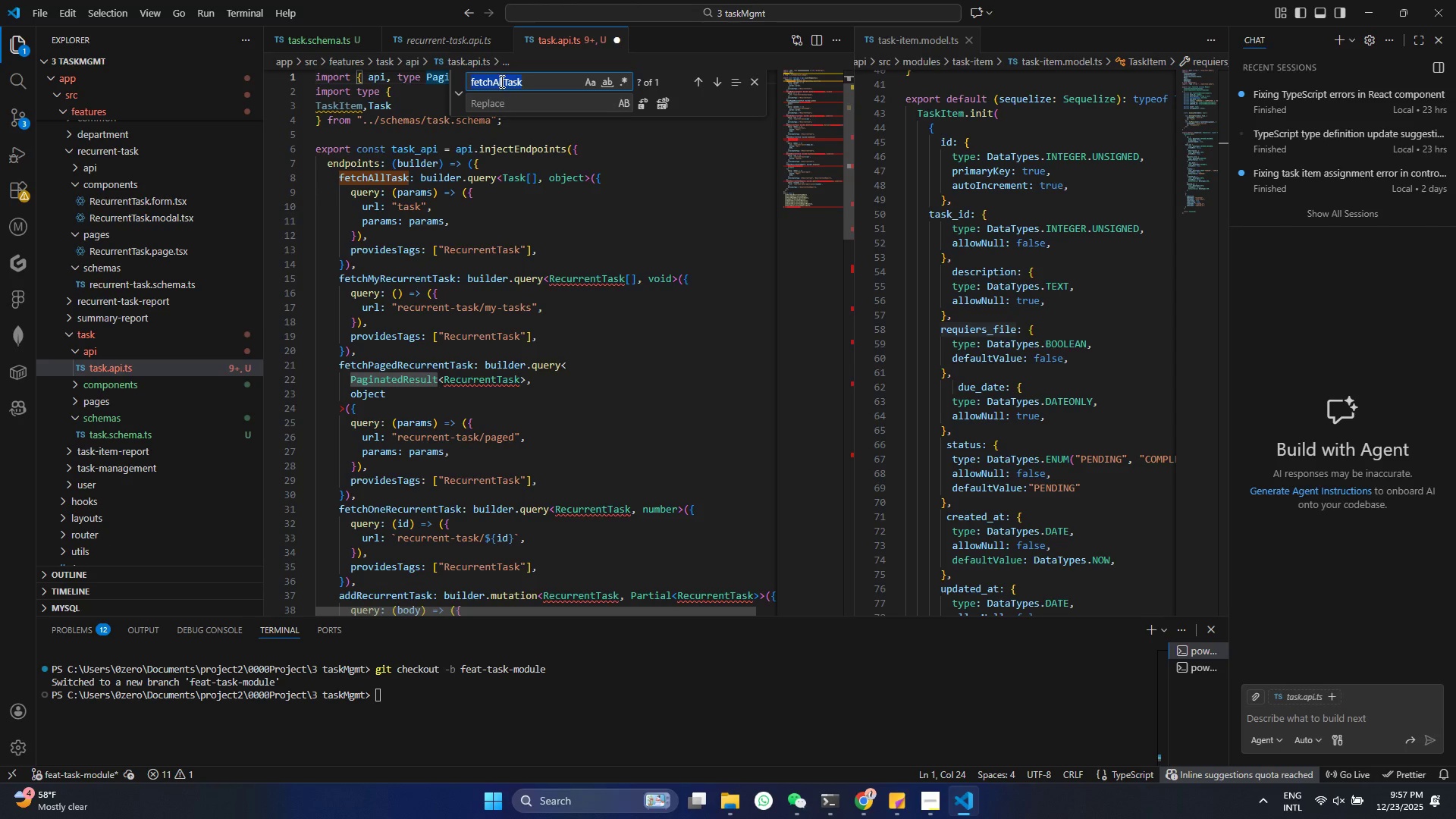 
key(Control+A)
 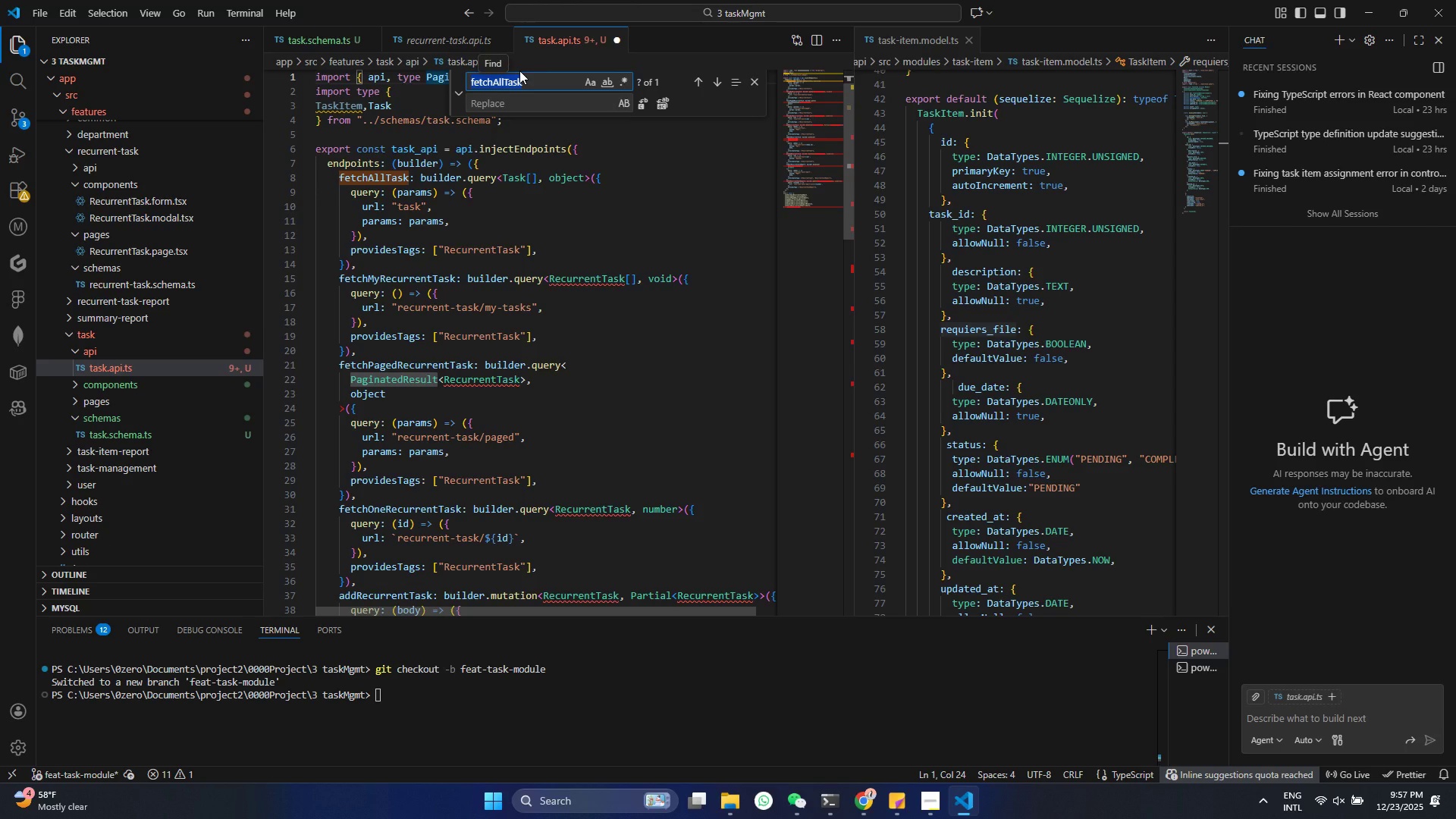 
type(Recurrent)
 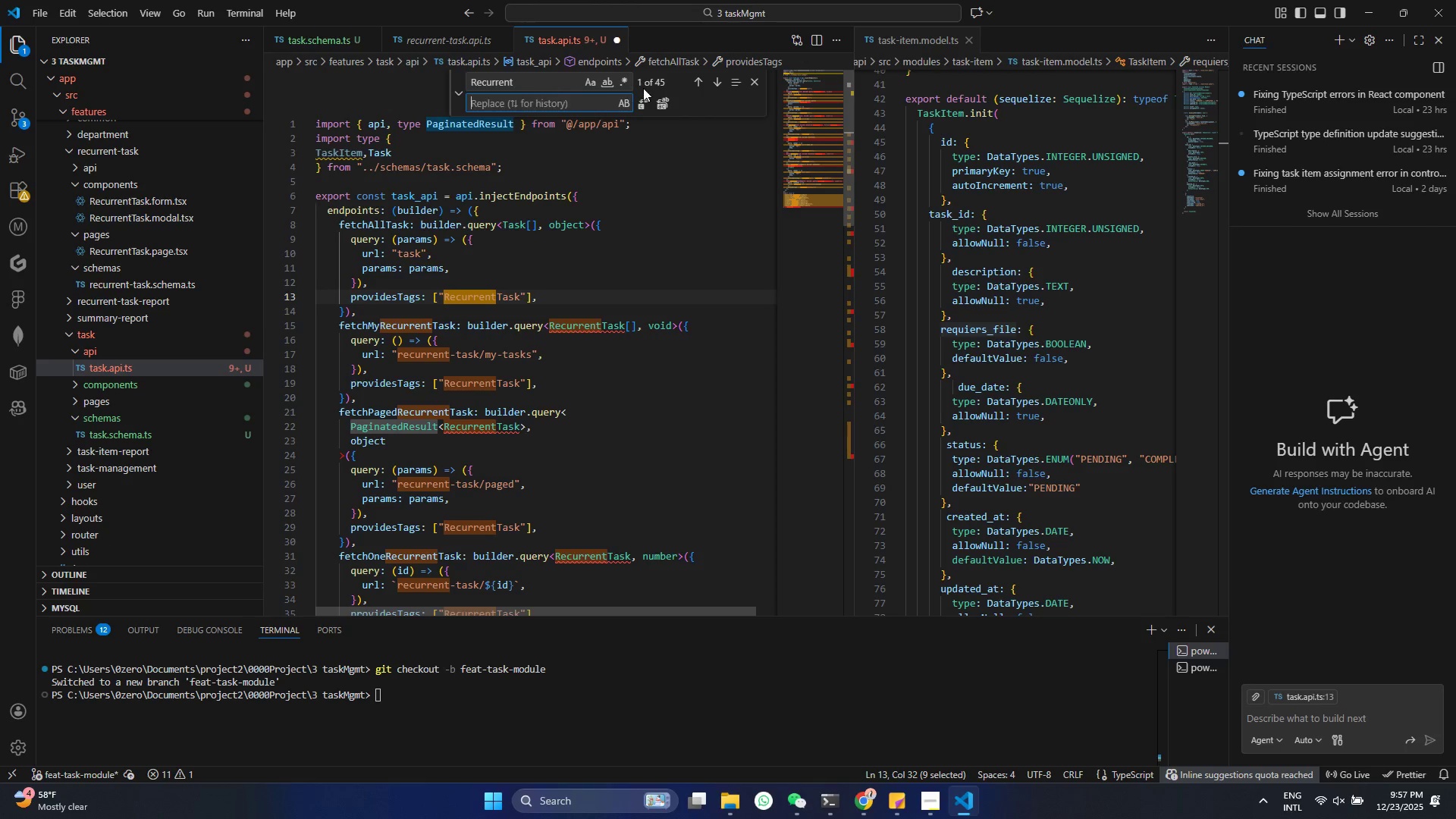 
double_click([556, 270])
 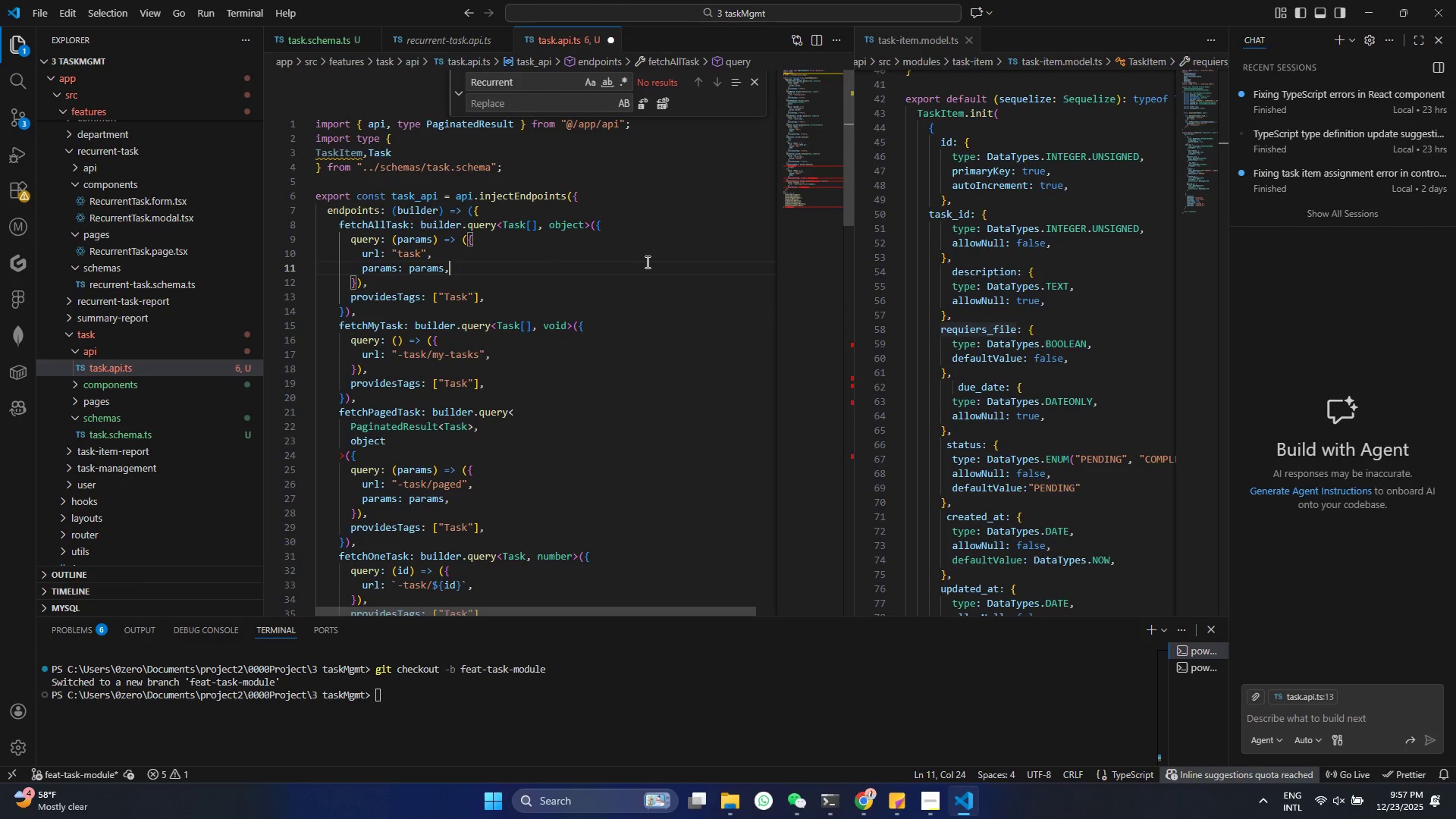 
key(Control+ControlLeft)
 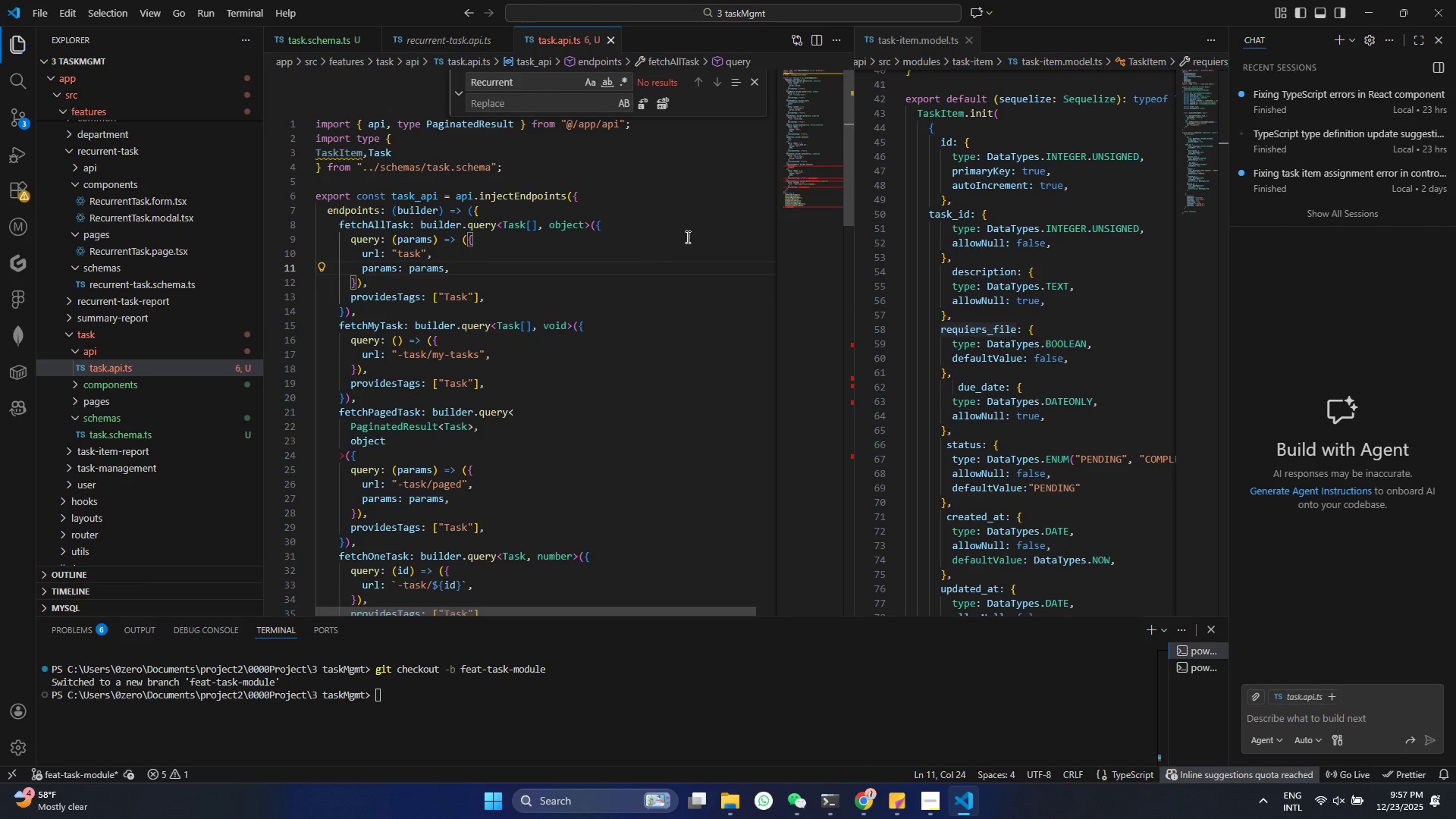 
key(Control+S)
 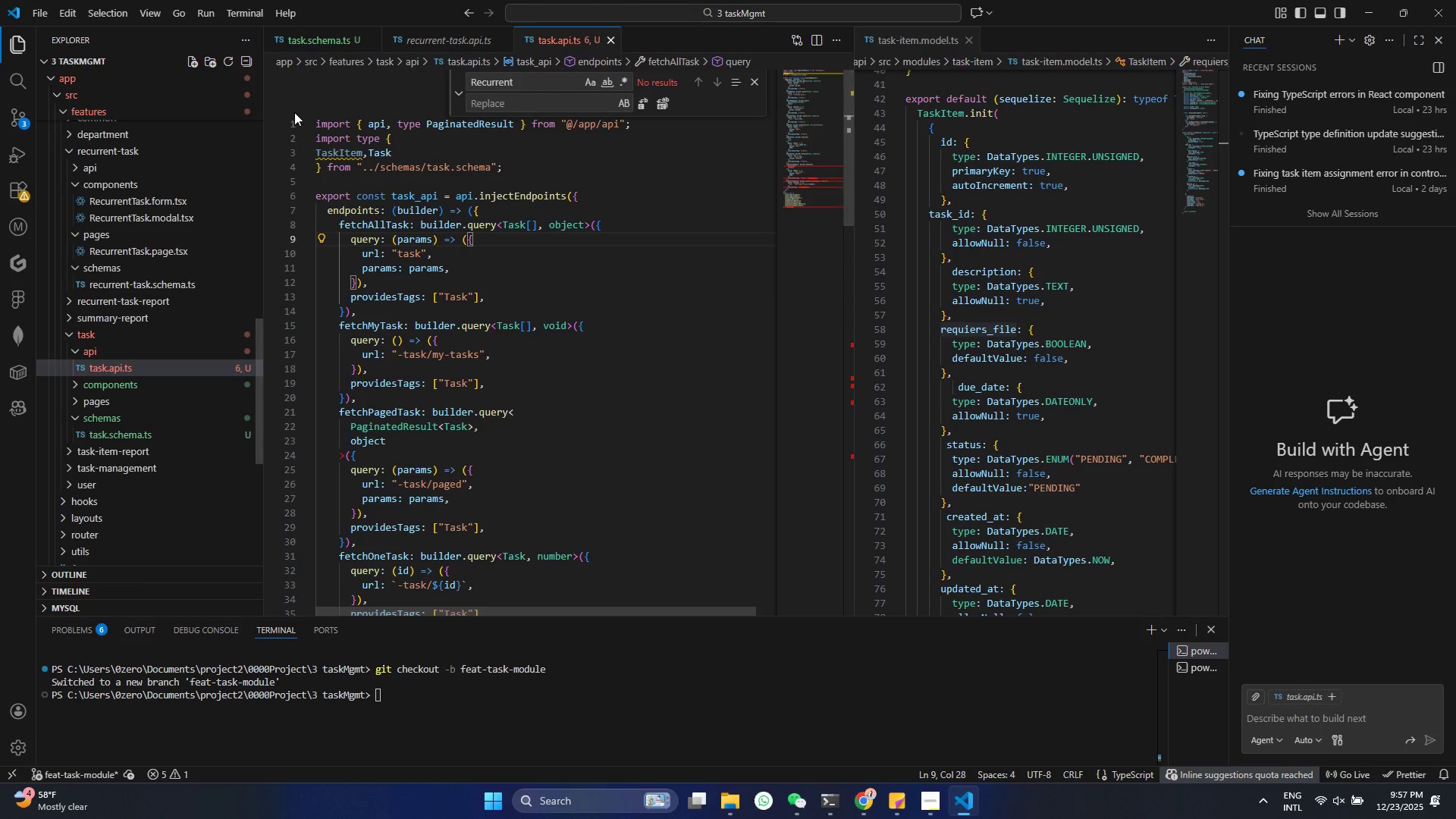 
left_click([340, 156])
 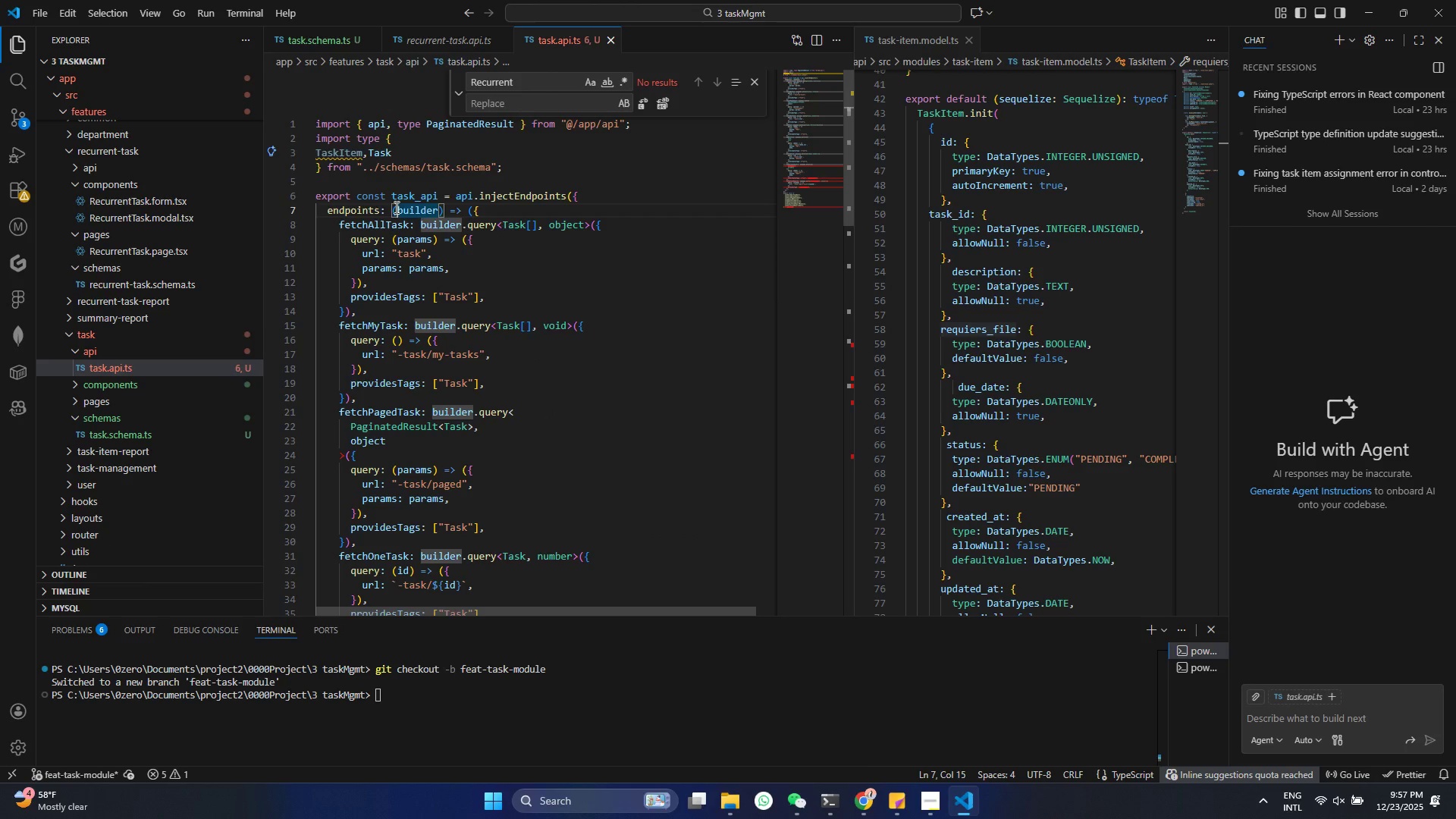 
double_click([413, 273])
 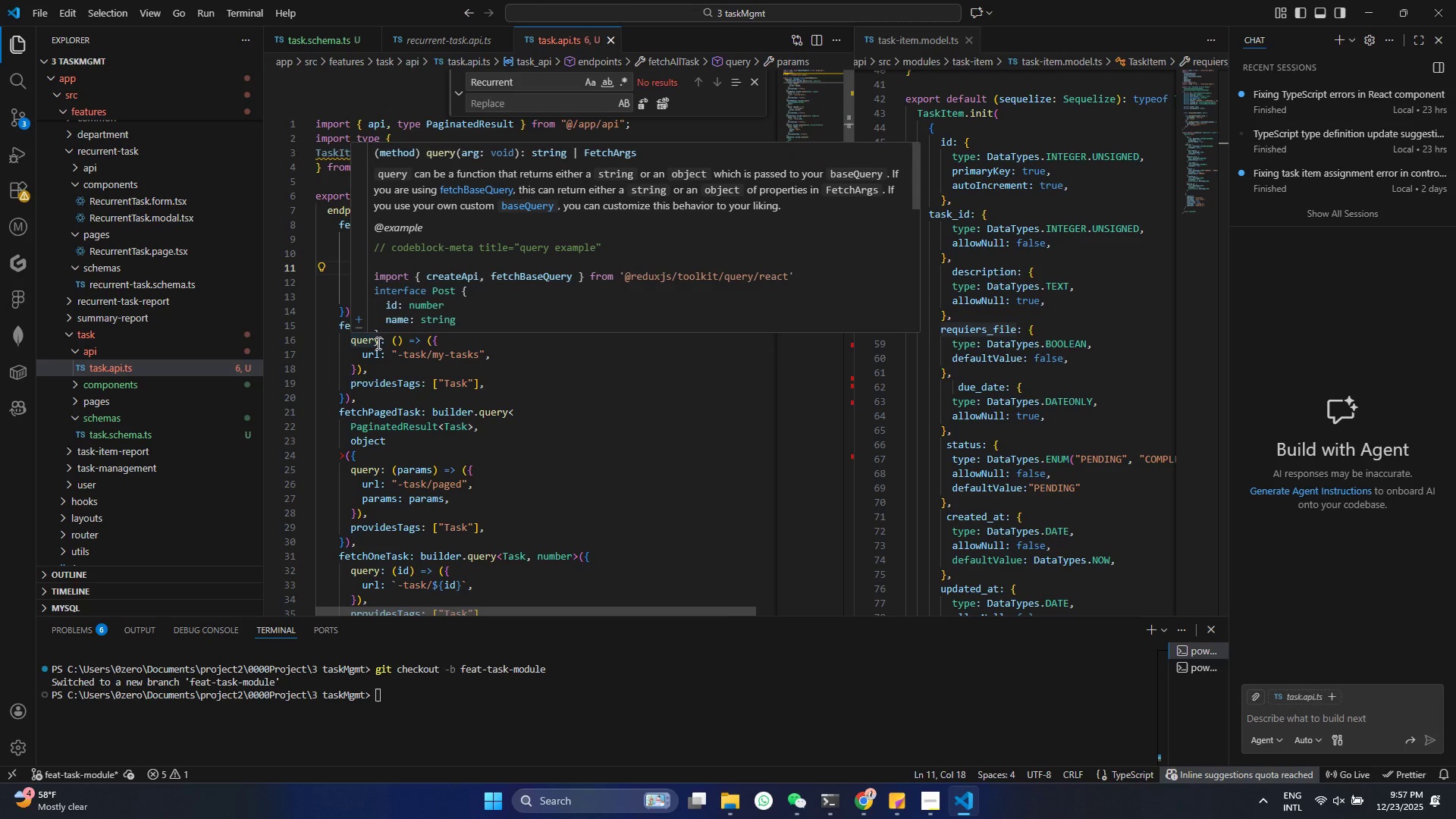 
left_click([405, 325])
 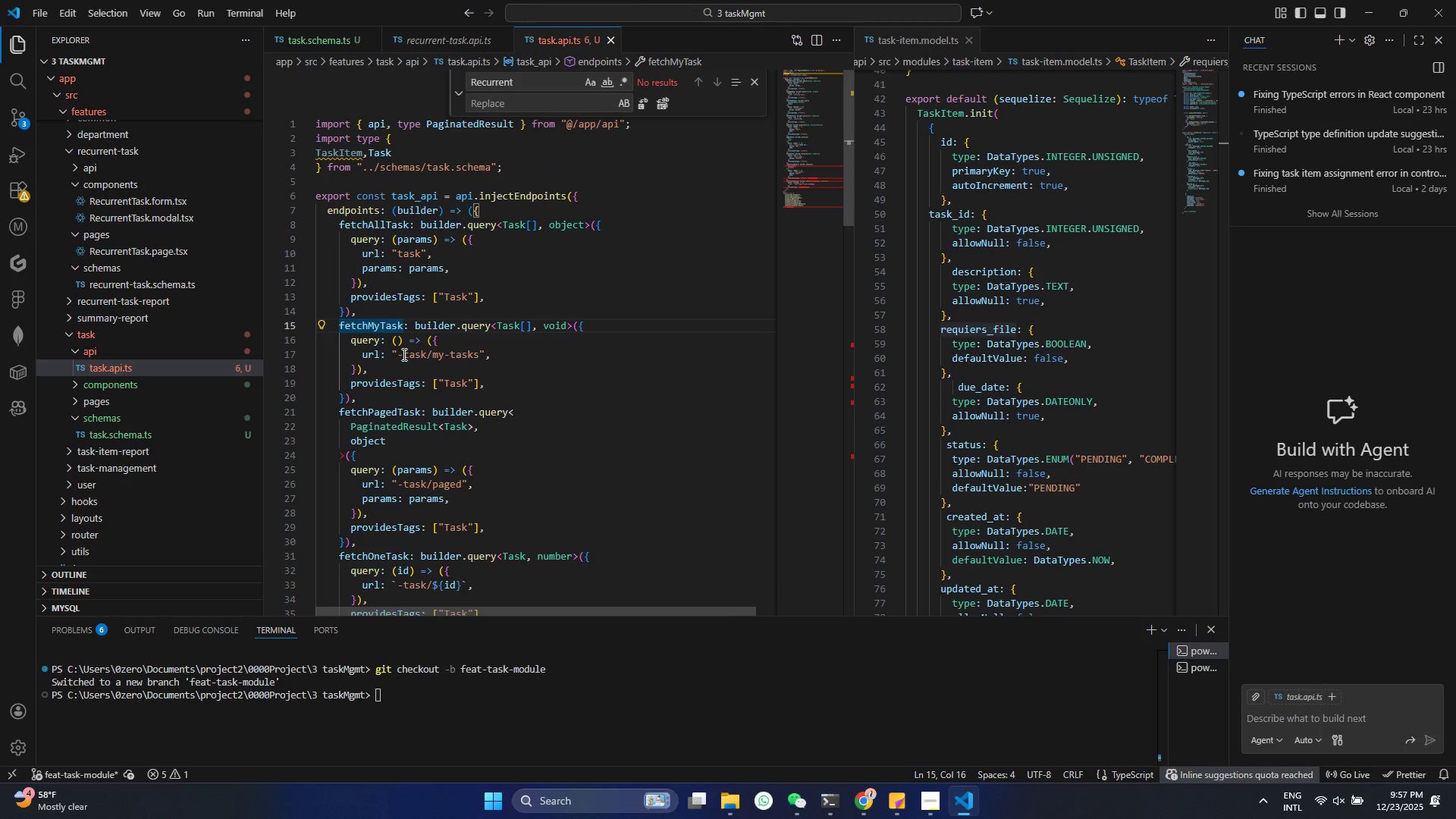 
key(S)
 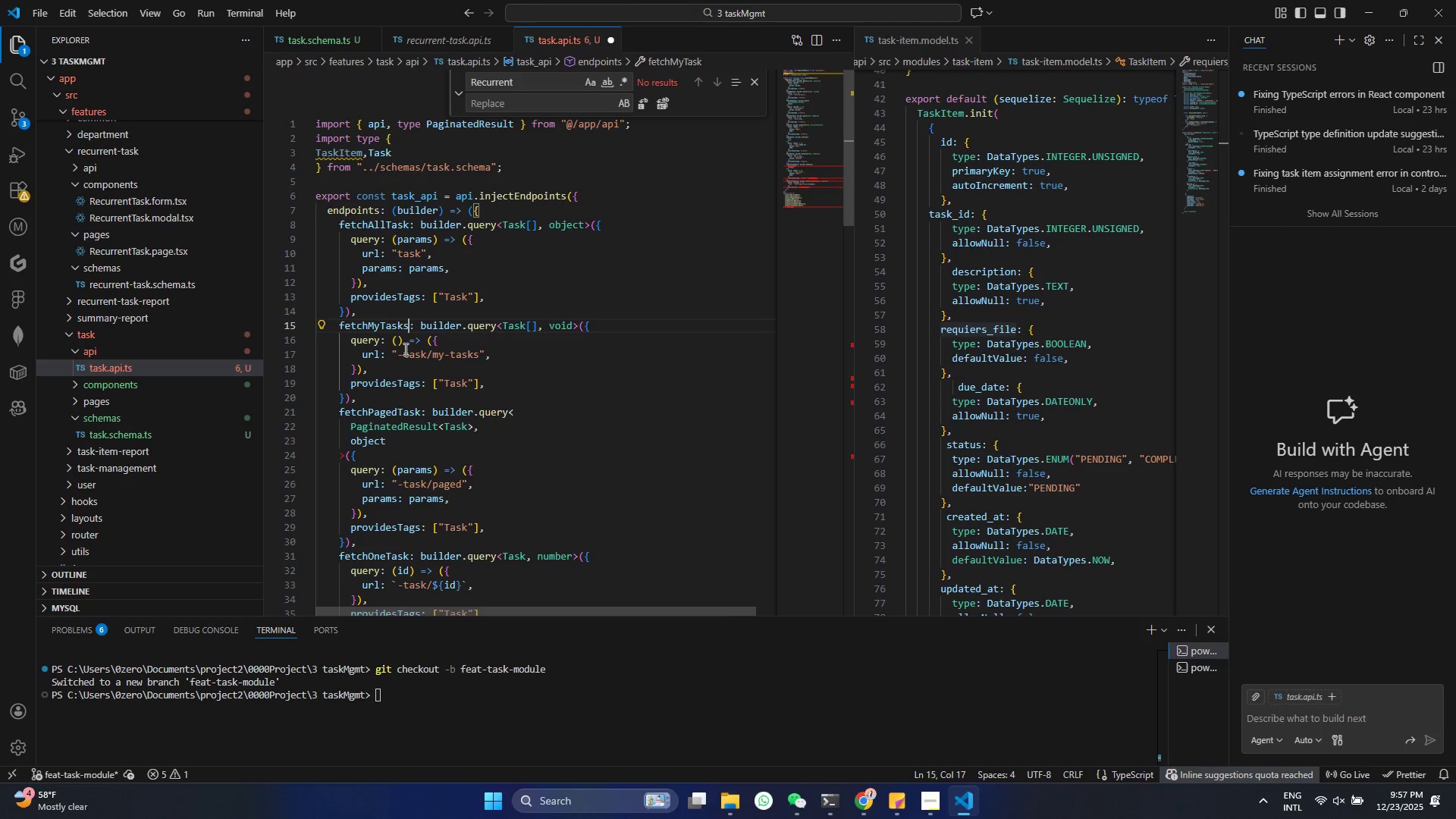 
key(Control+ControlLeft)
 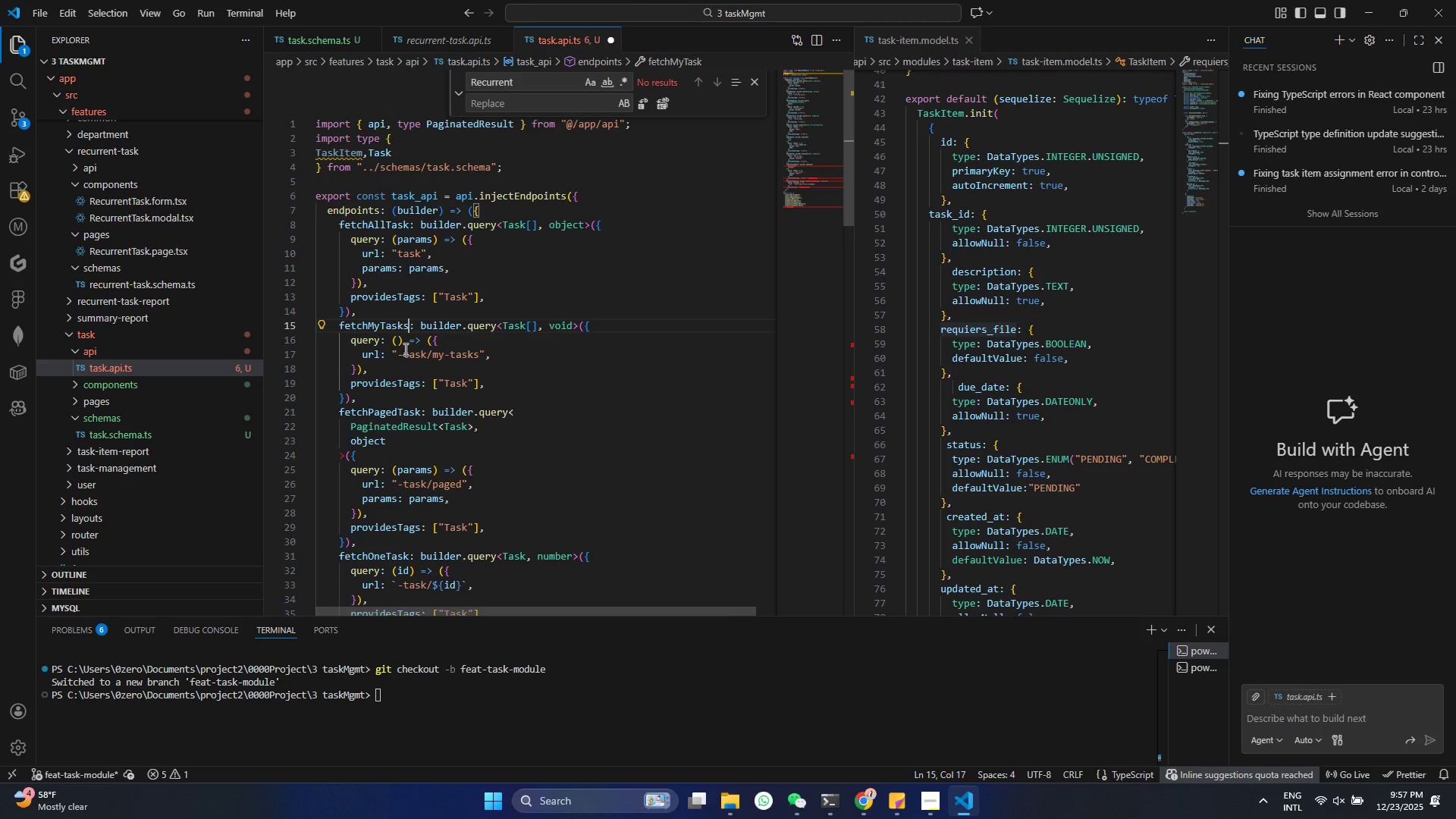 
key(Control+S)
 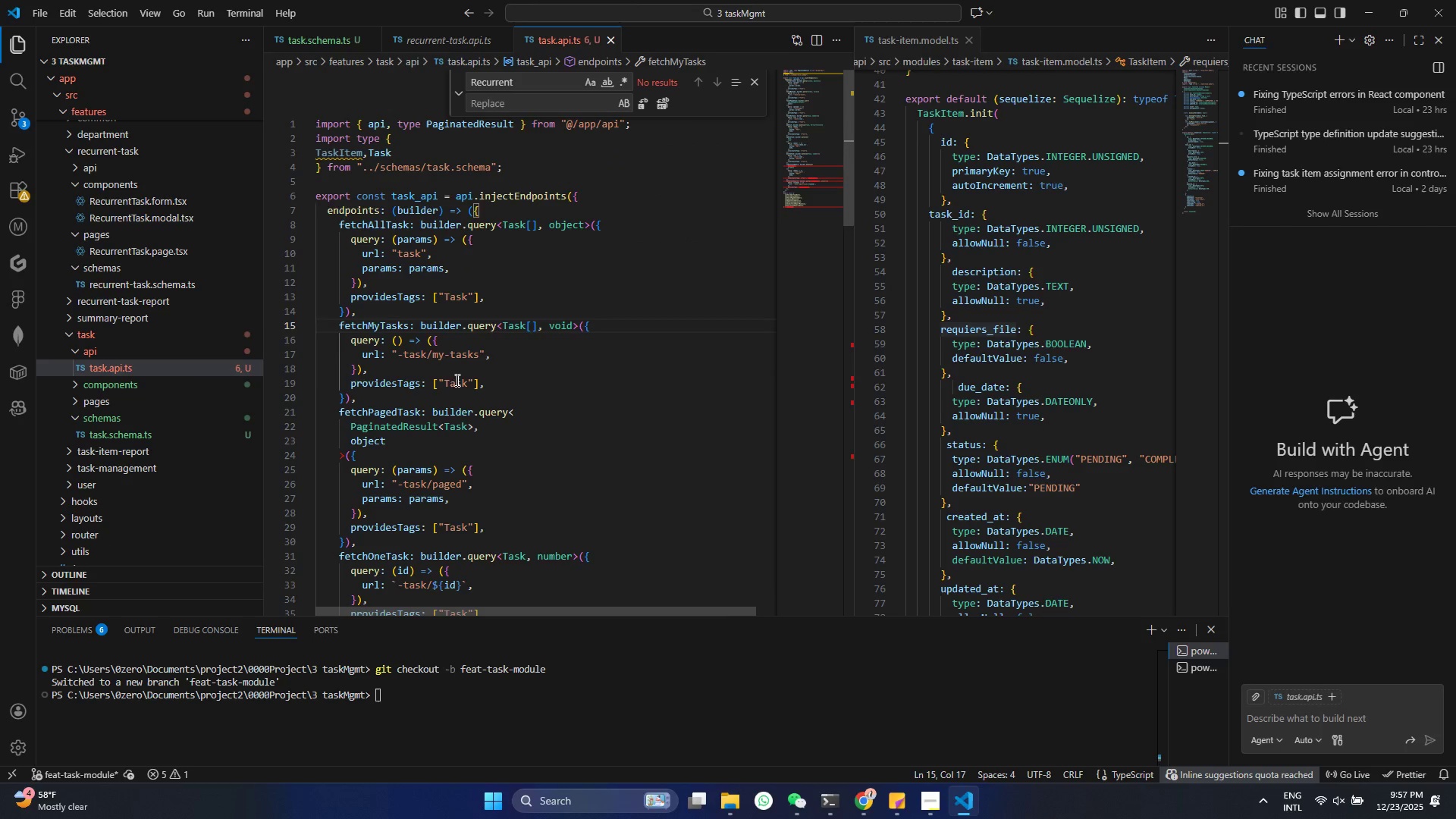 
left_click([456, 380])
 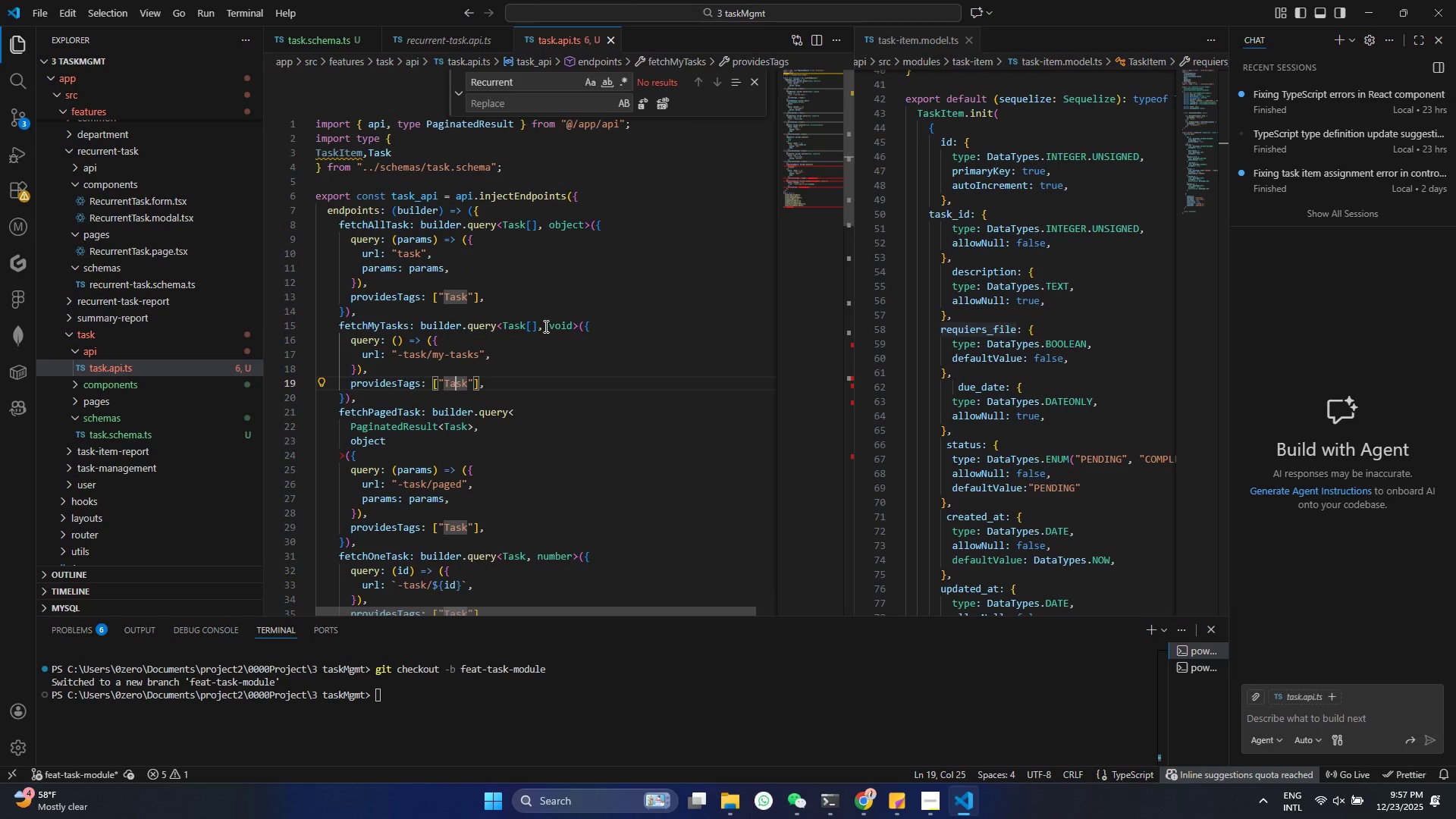 
left_click([393, 353])
 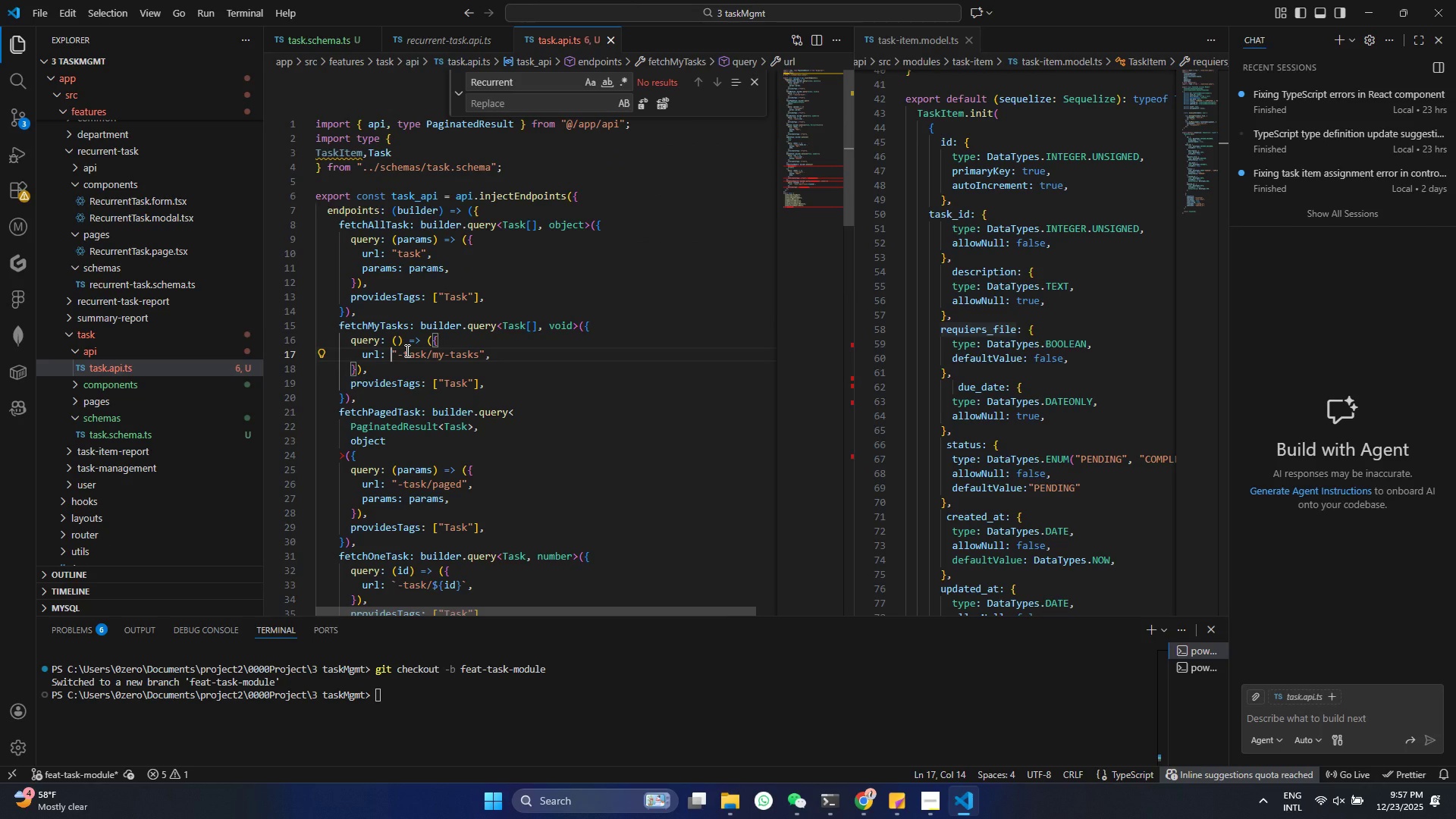 
key(Control+Z)
 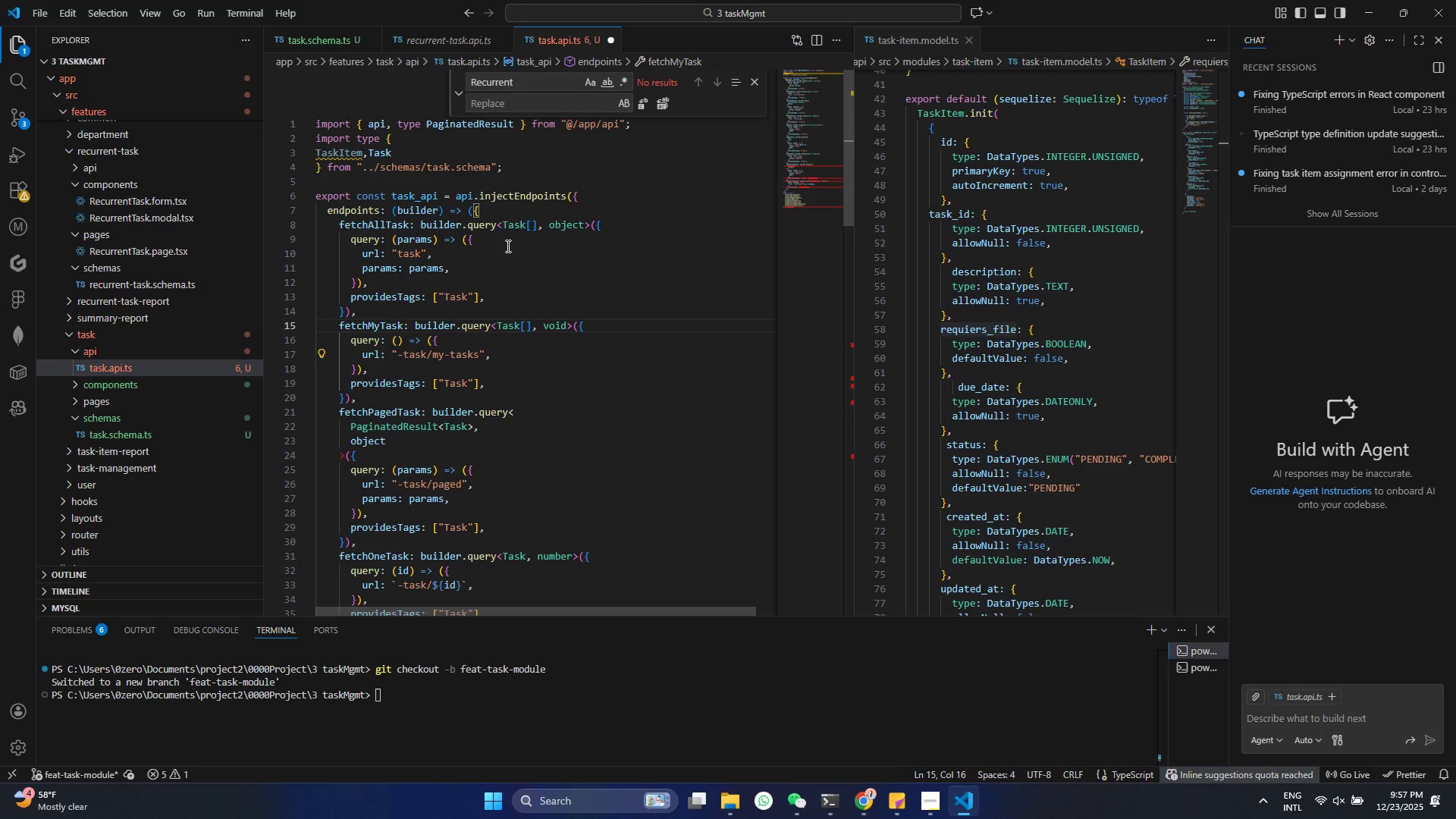 
left_click([507, 246])
 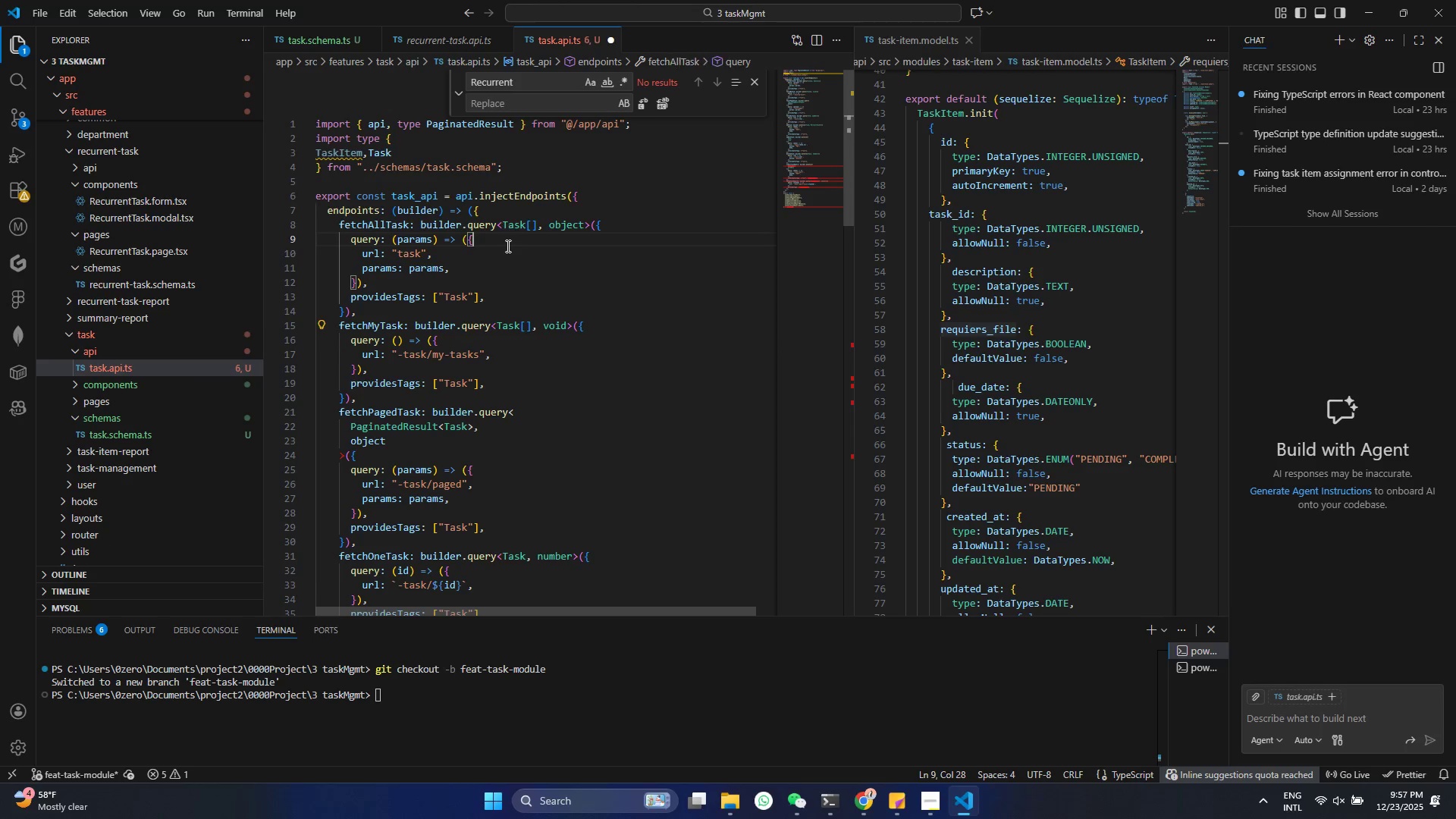 
key(Control+Z)
 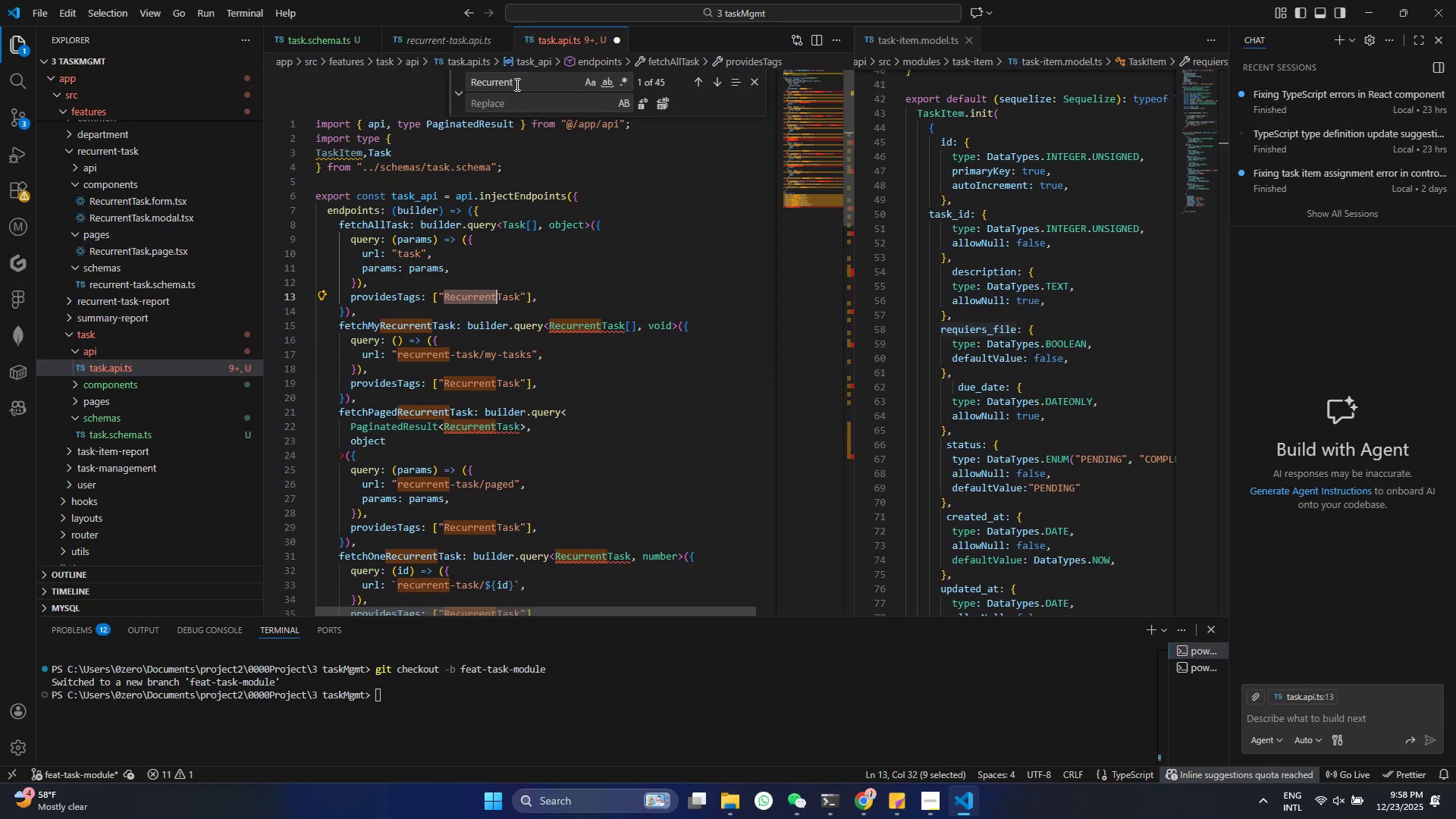 
left_click([518, 86])
 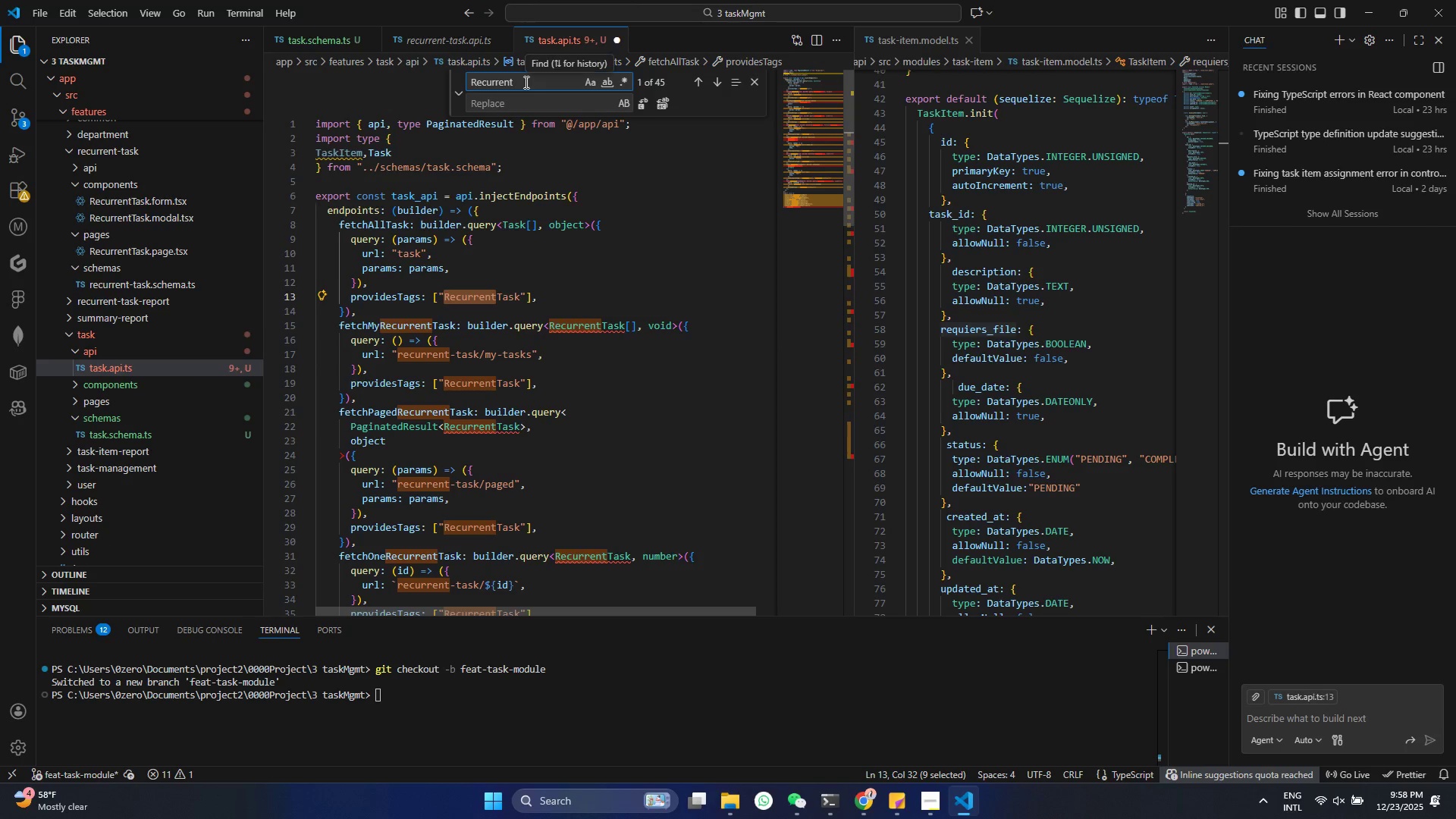 
key(Minus)
 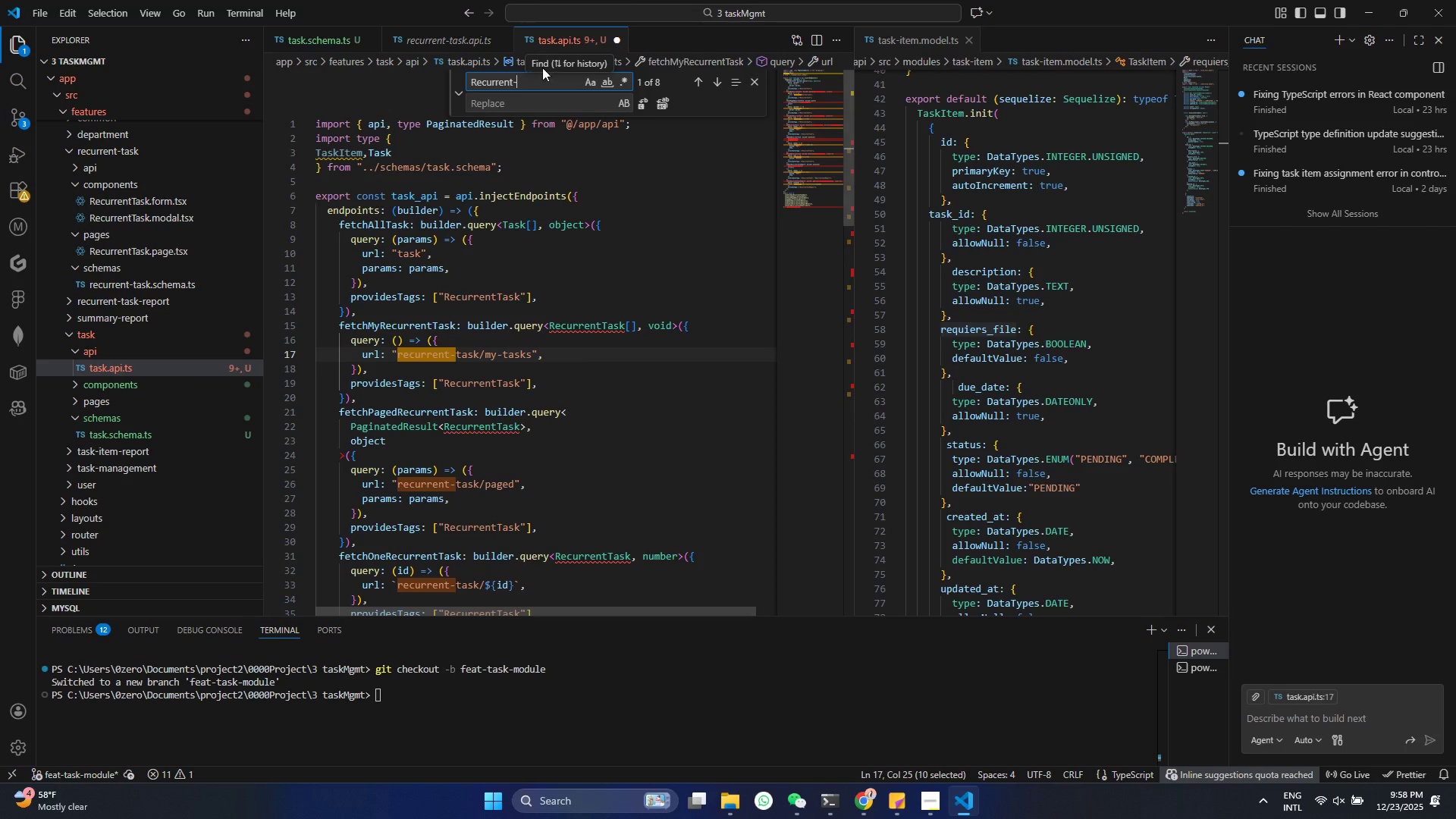 
mouse_move([659, 102])
 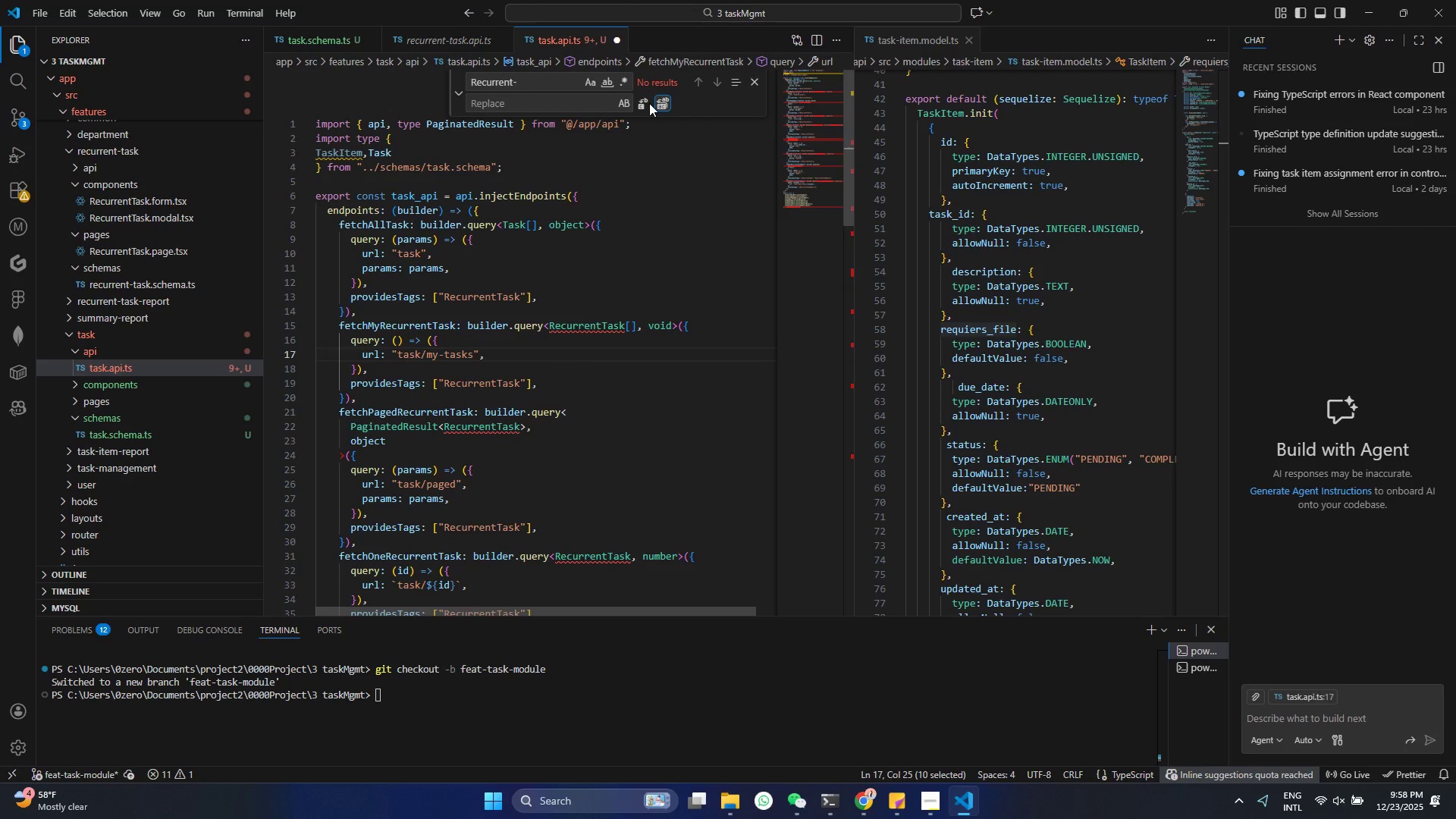 
left_click([661, 101])
 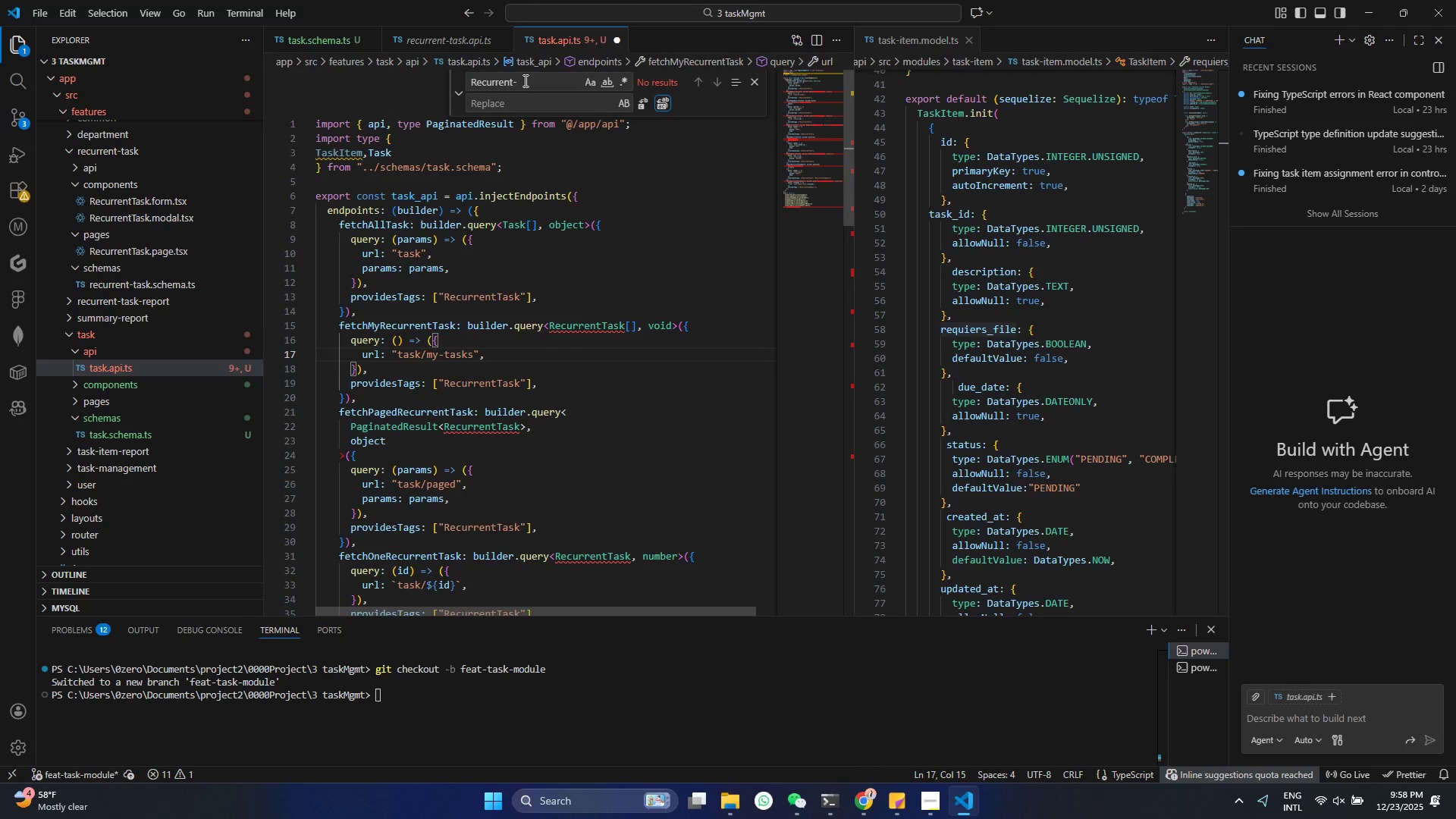 
left_click([524, 80])
 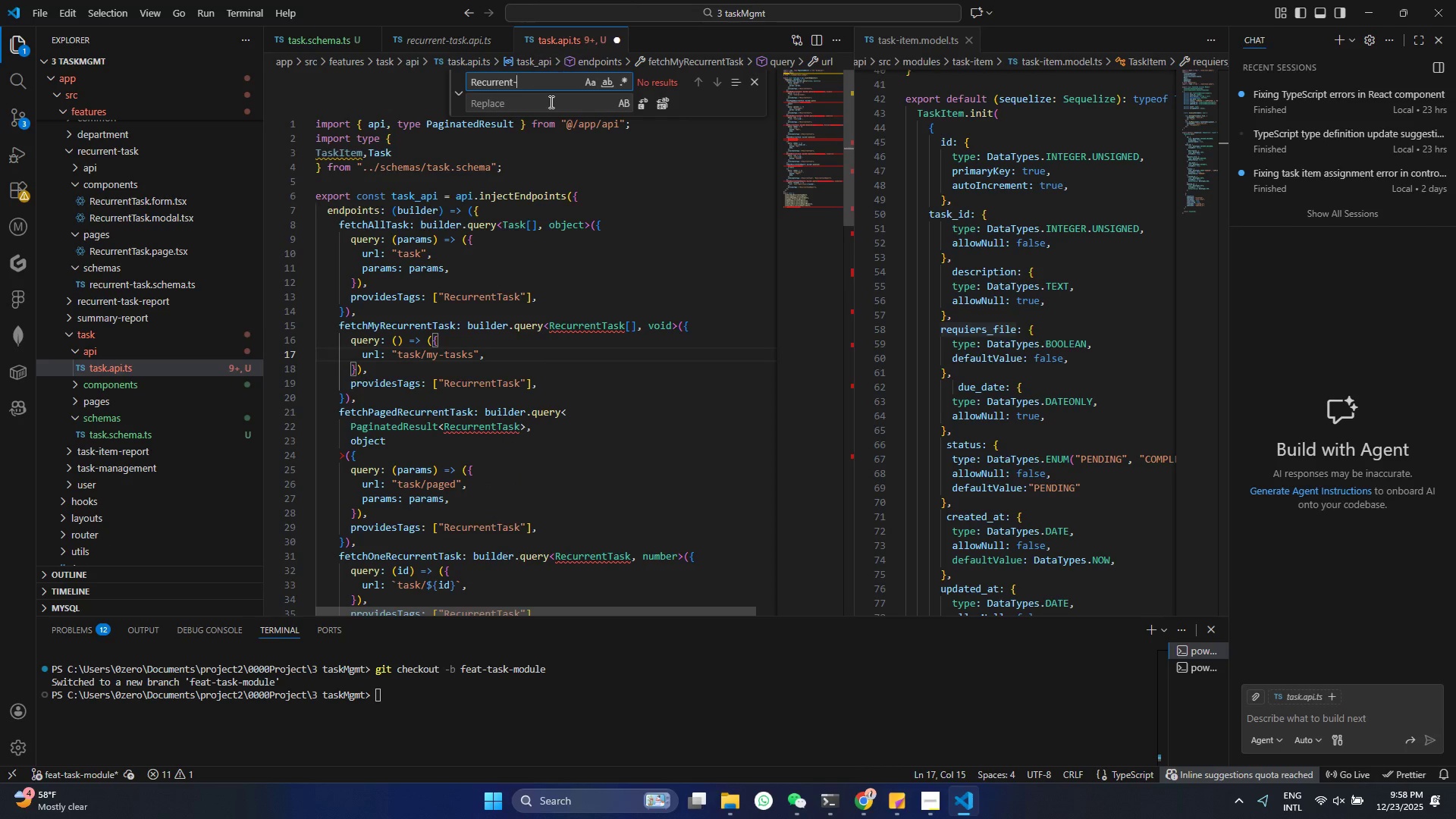 
key(Backslash)
 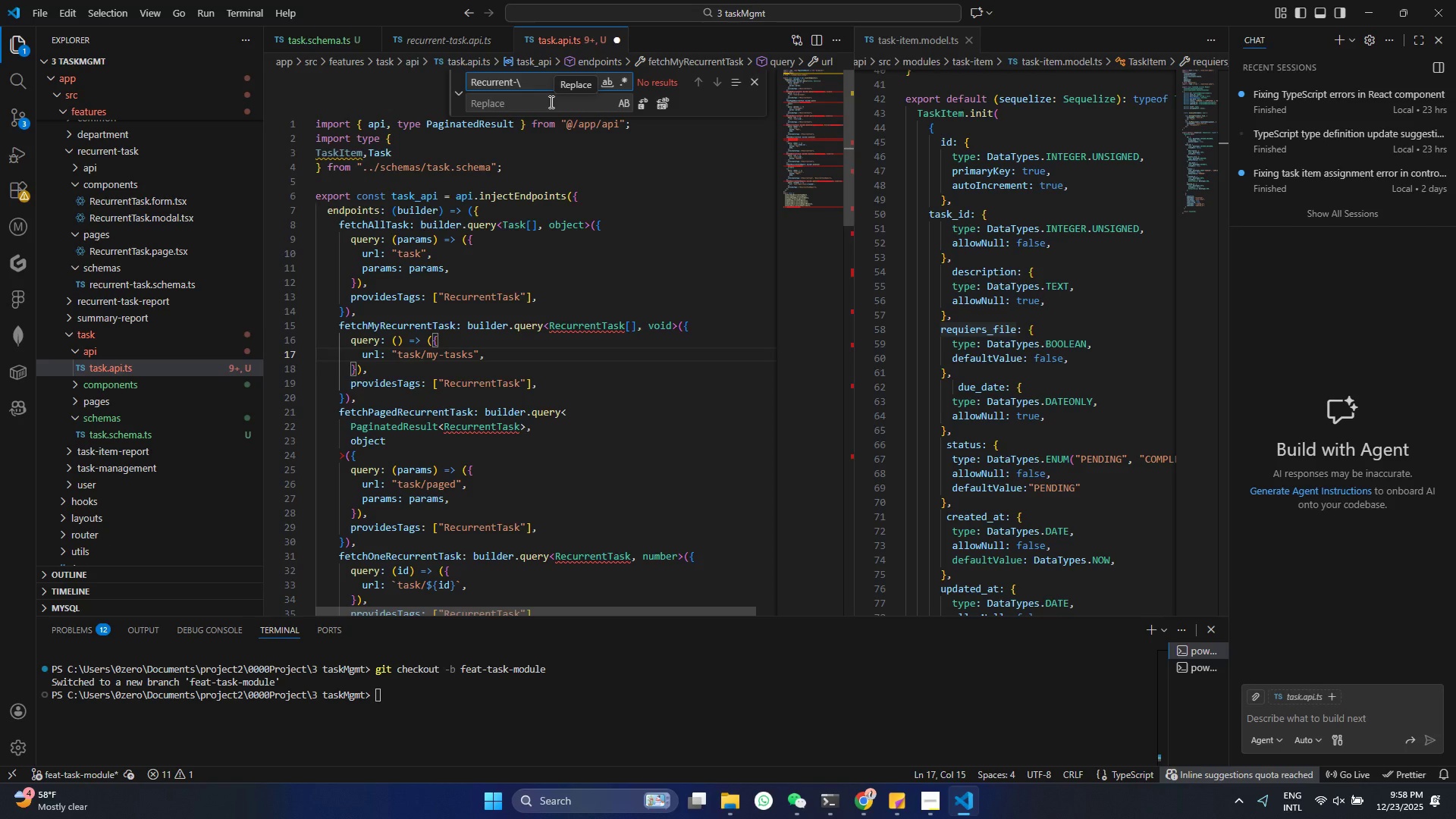 
key(Backspace)
 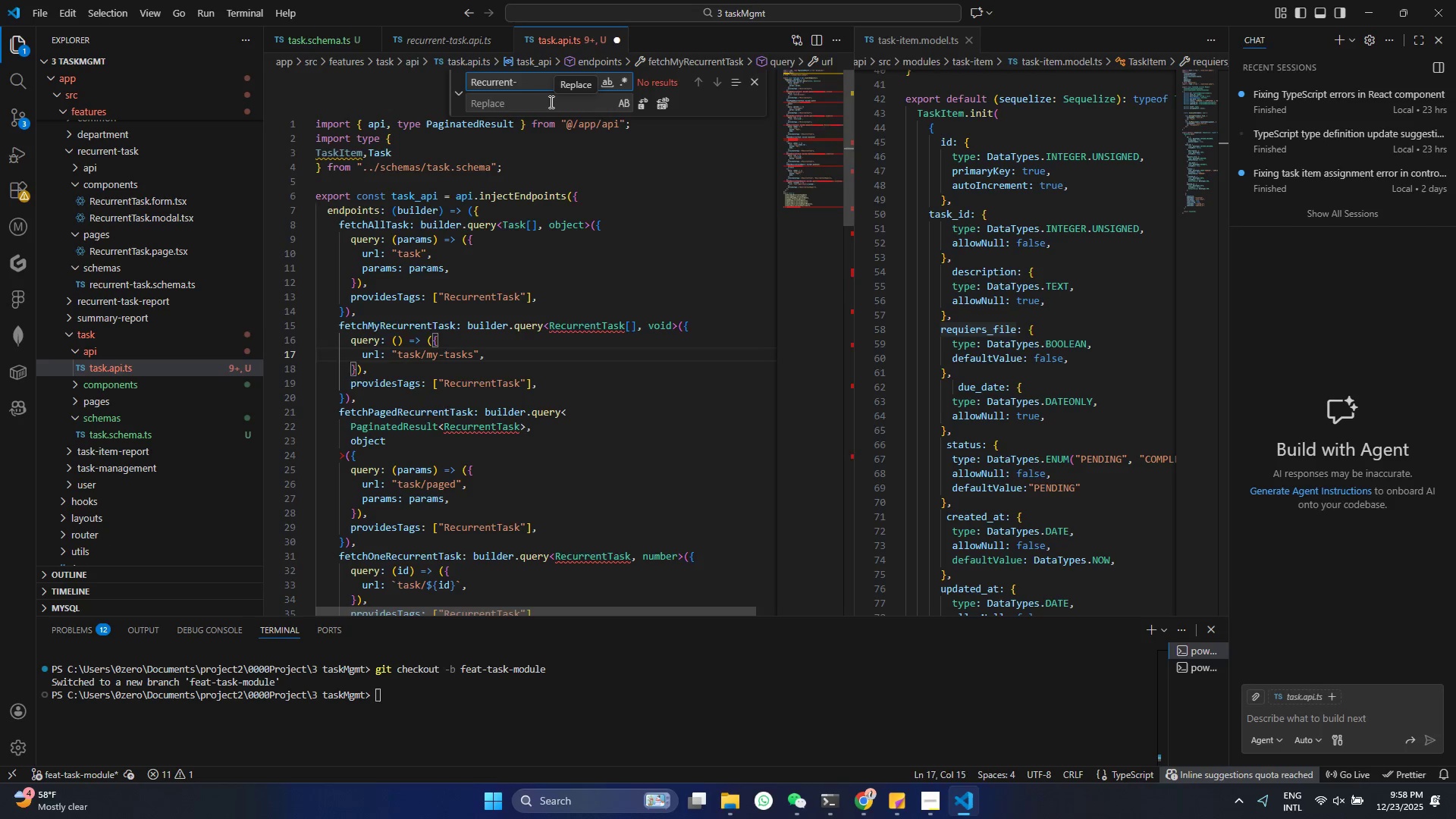 
key(Backspace)
 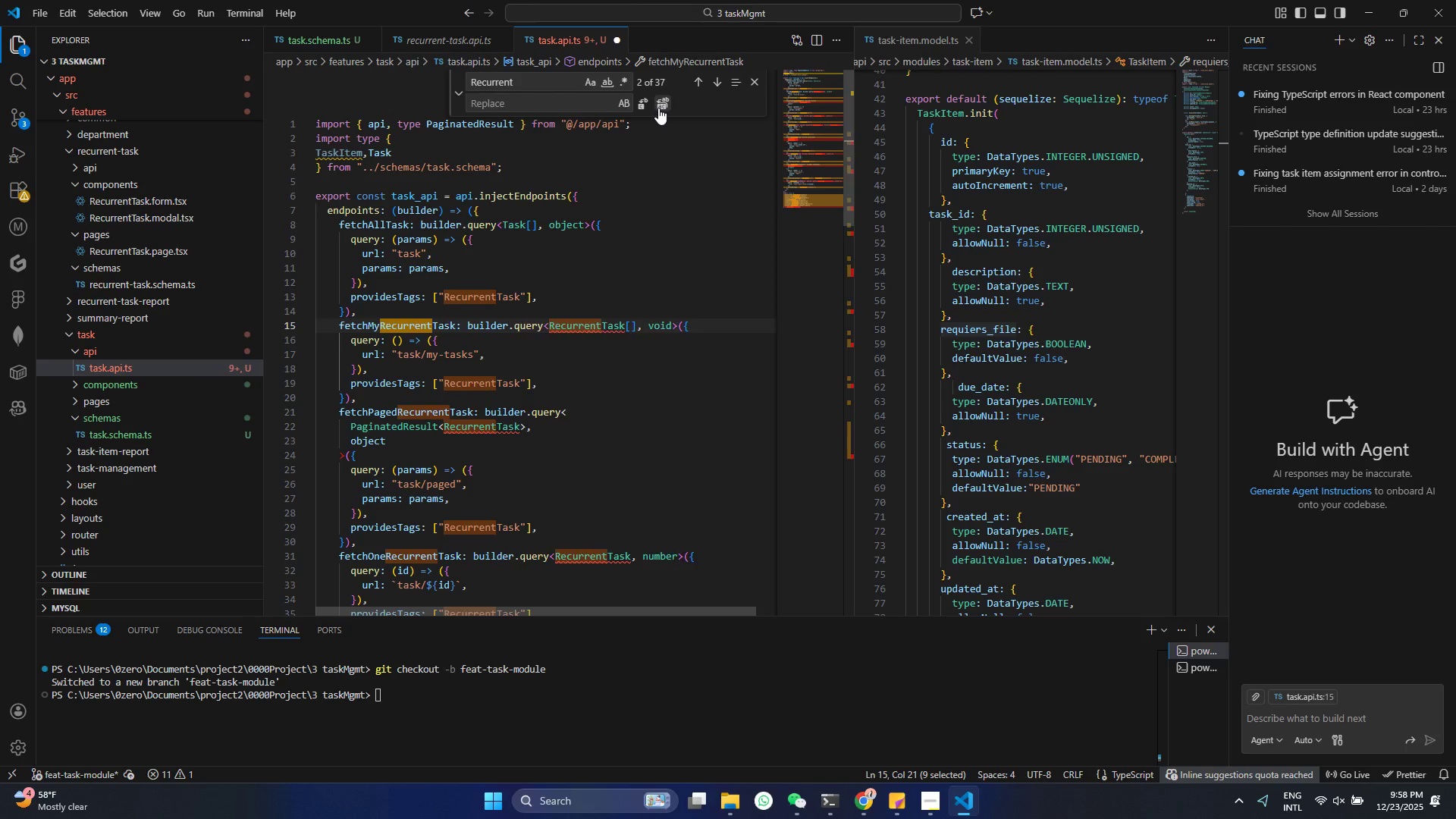 
double_click([497, 350])
 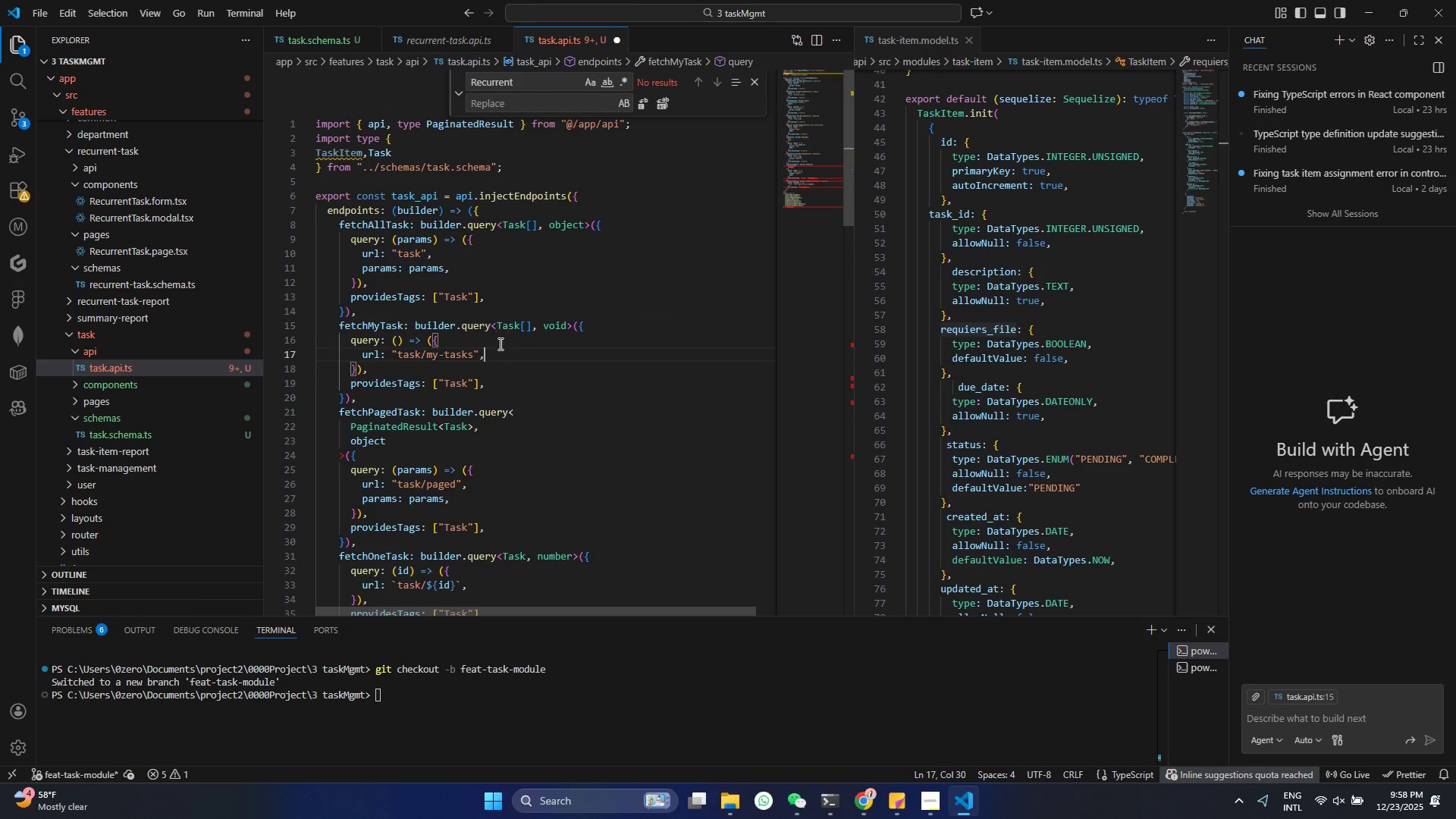 
key(Control+ControlLeft)
 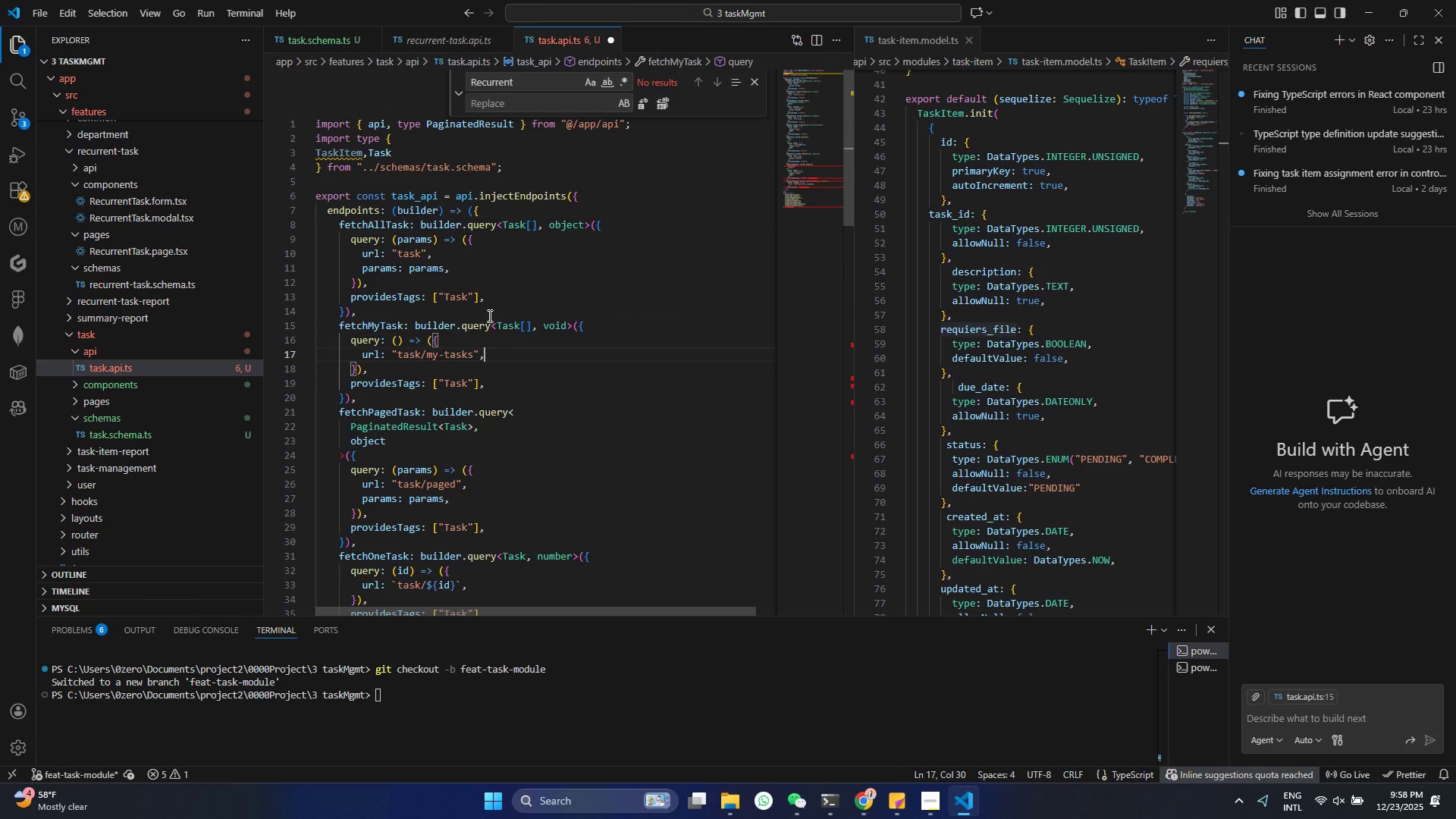 
key(Control+S)
 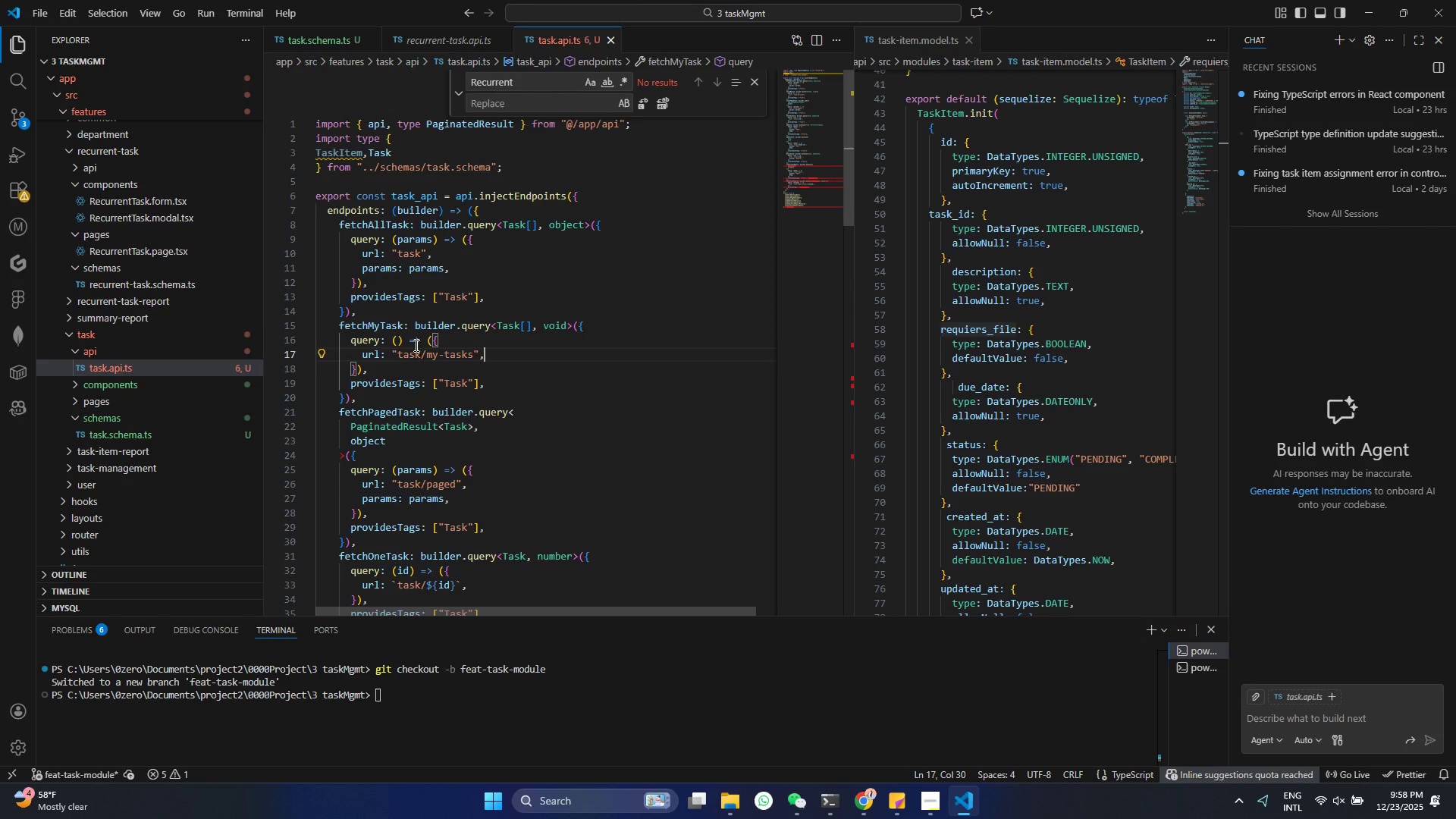 
left_click([410, 356])
 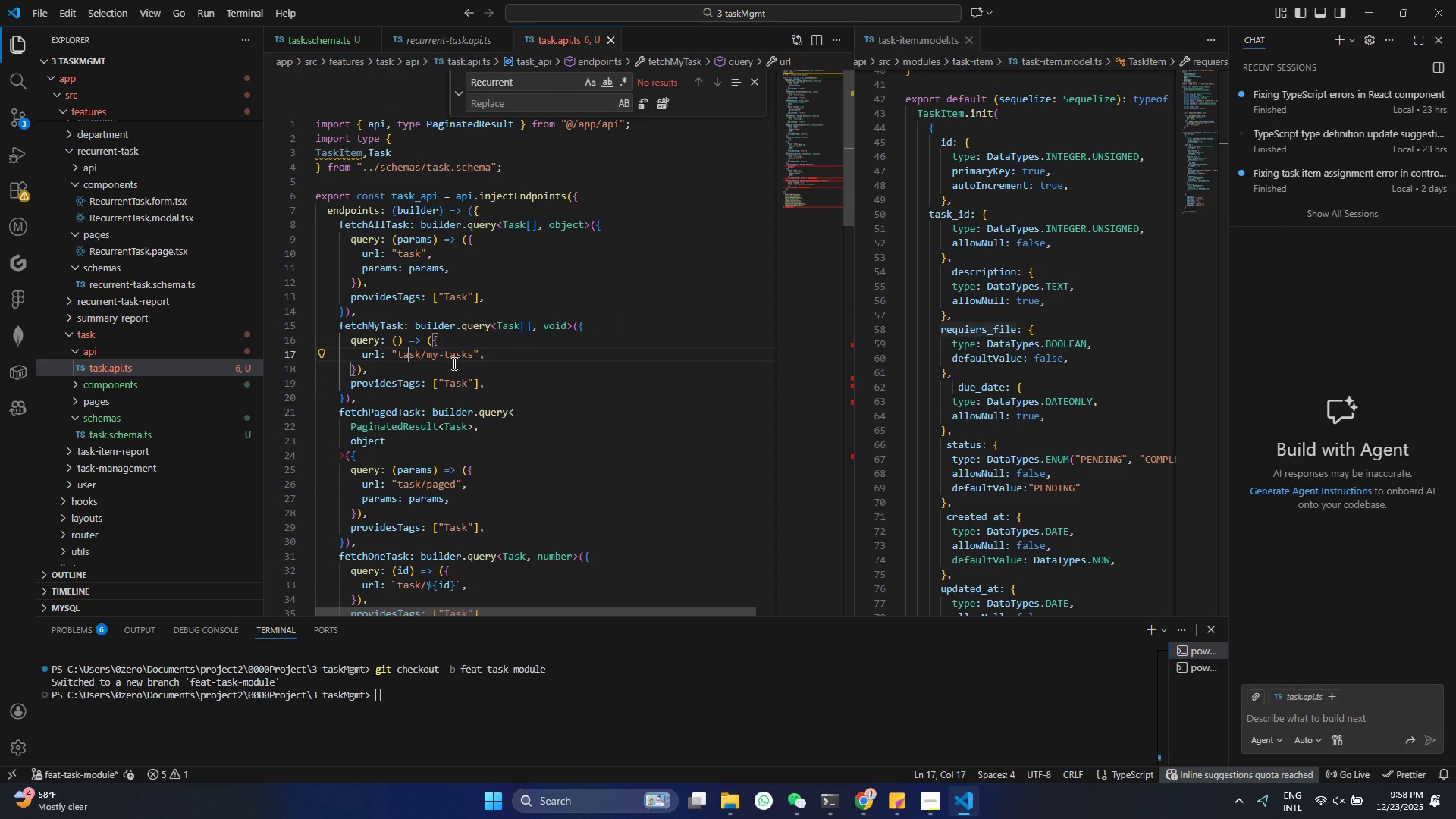 
left_click_drag(start_coordinate=[456, 358], to_coordinate=[457, 353])
 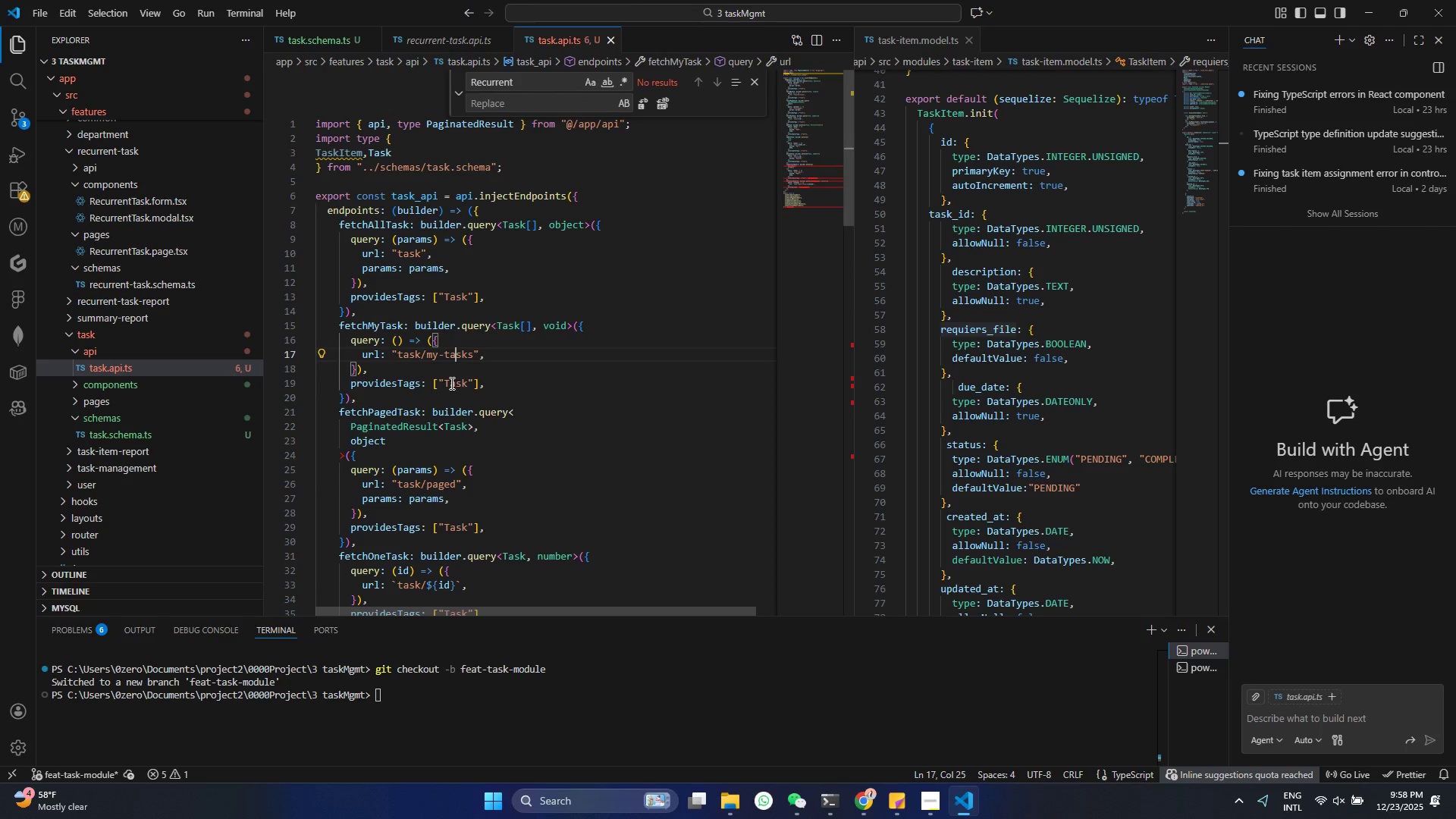 
double_click([450, 384])
 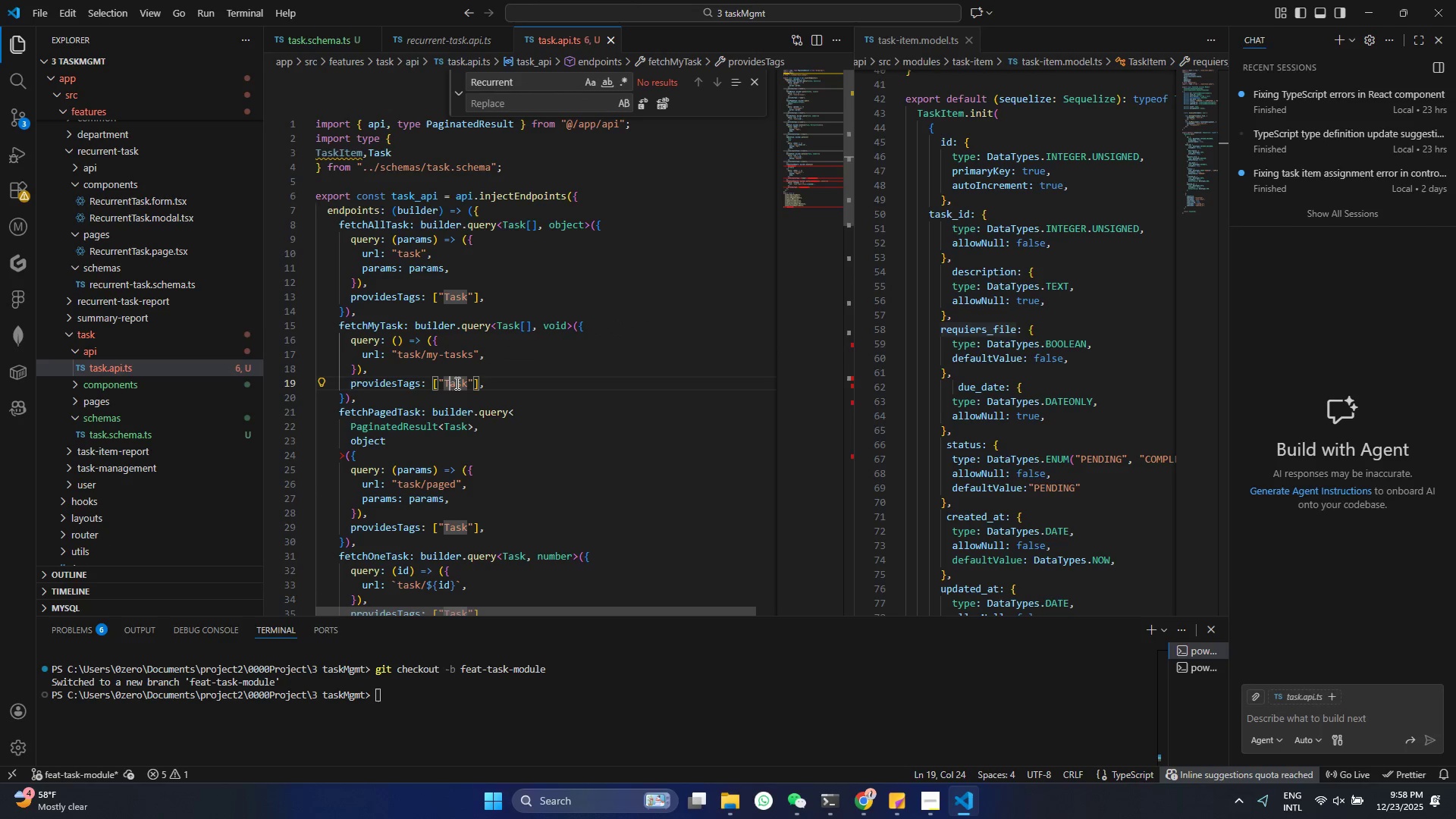 
key(Control+ControlLeft)
 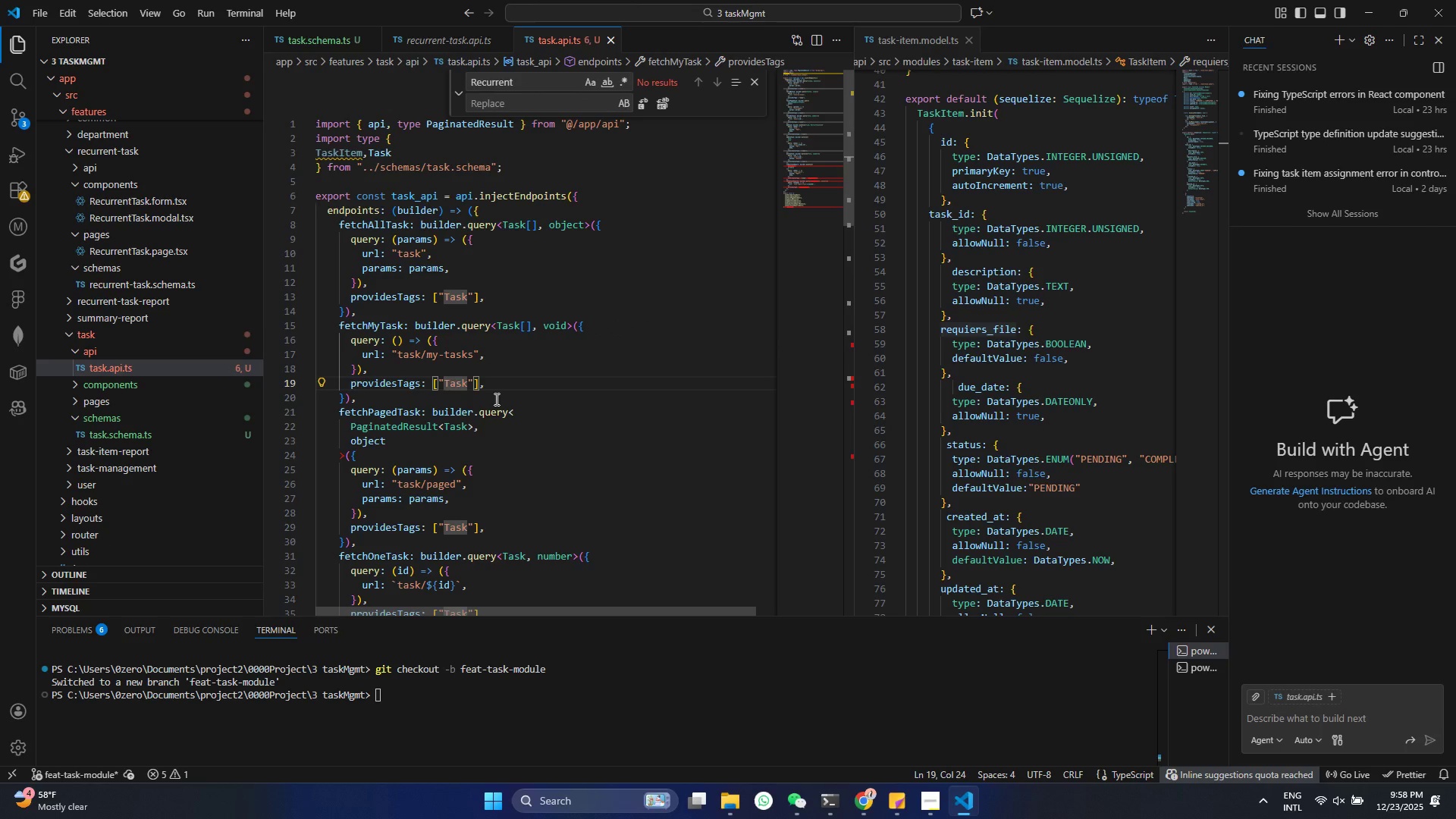 
key(Control+D)
 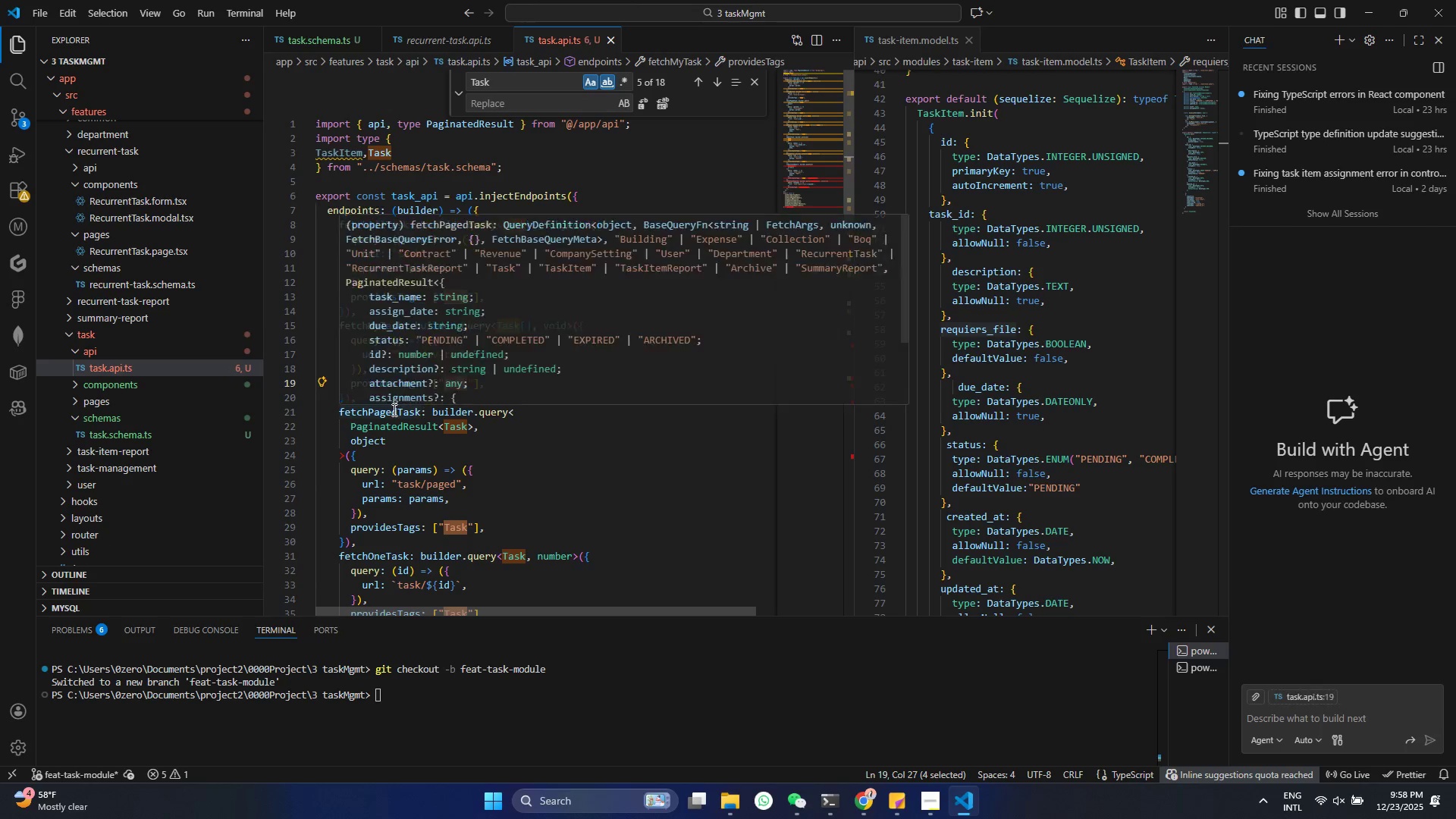 
hold_key(key=ControlLeft, duration=0.42)
 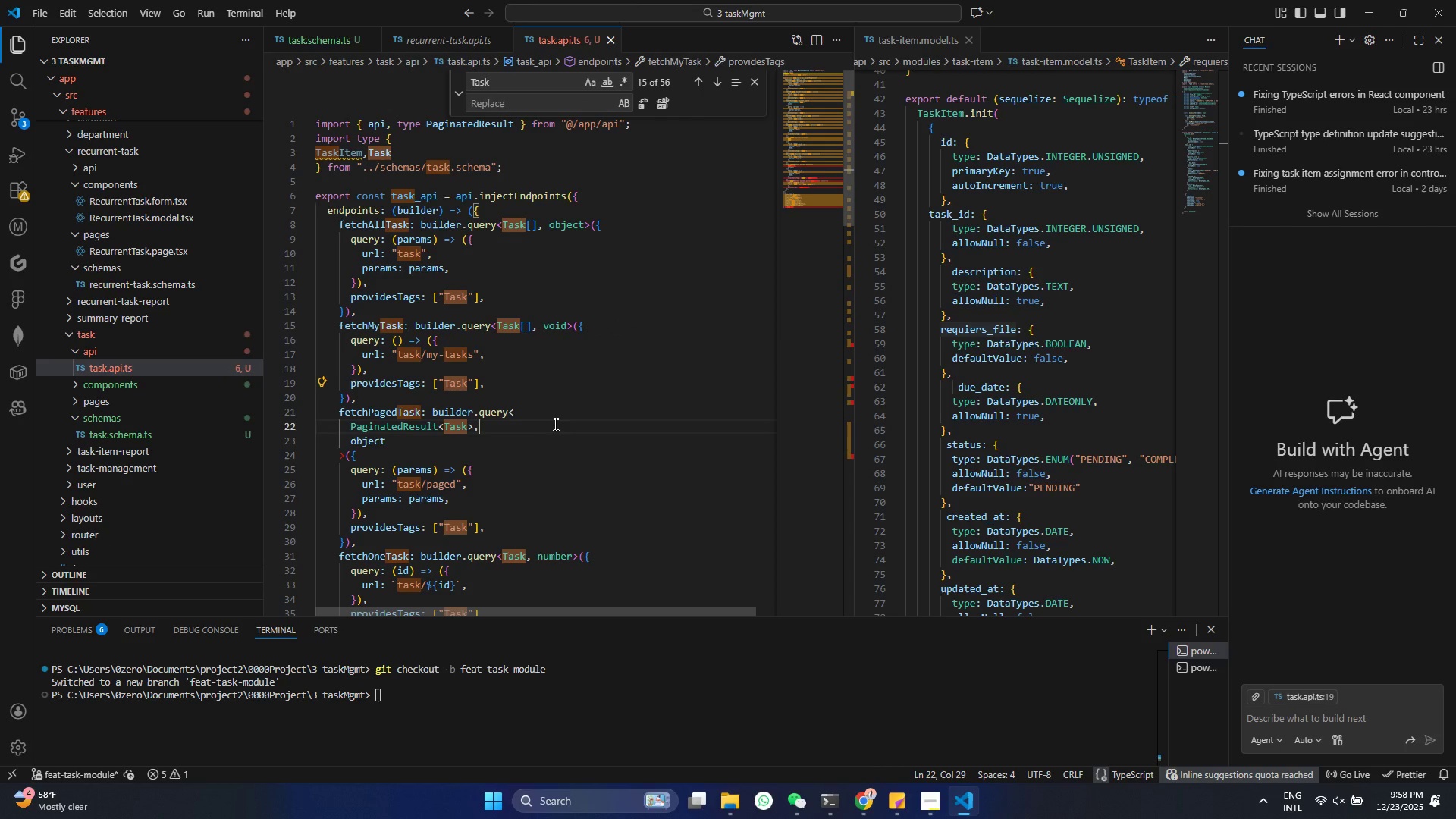 
left_click([554, 424])
 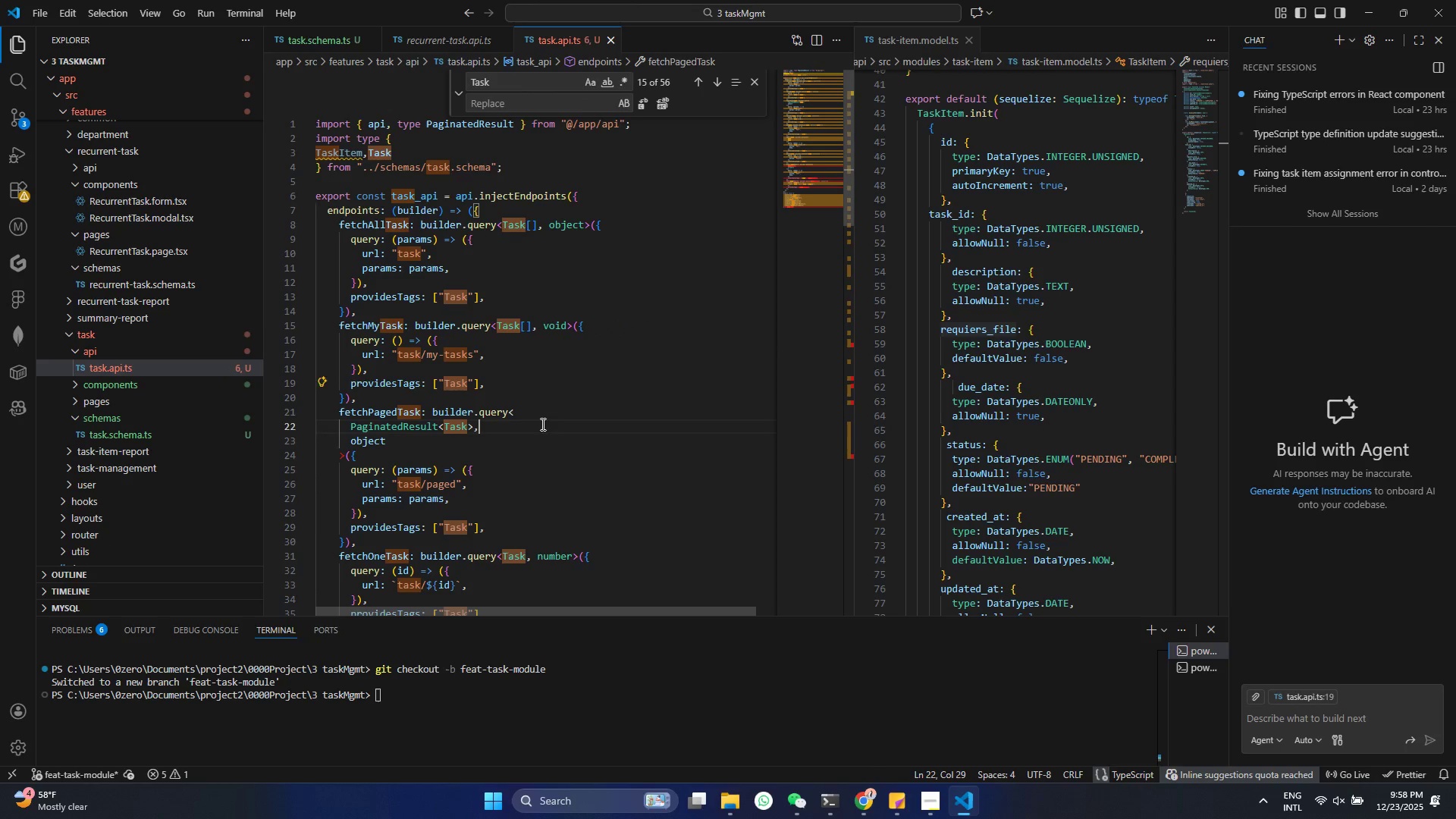 
key(Control+ControlLeft)
 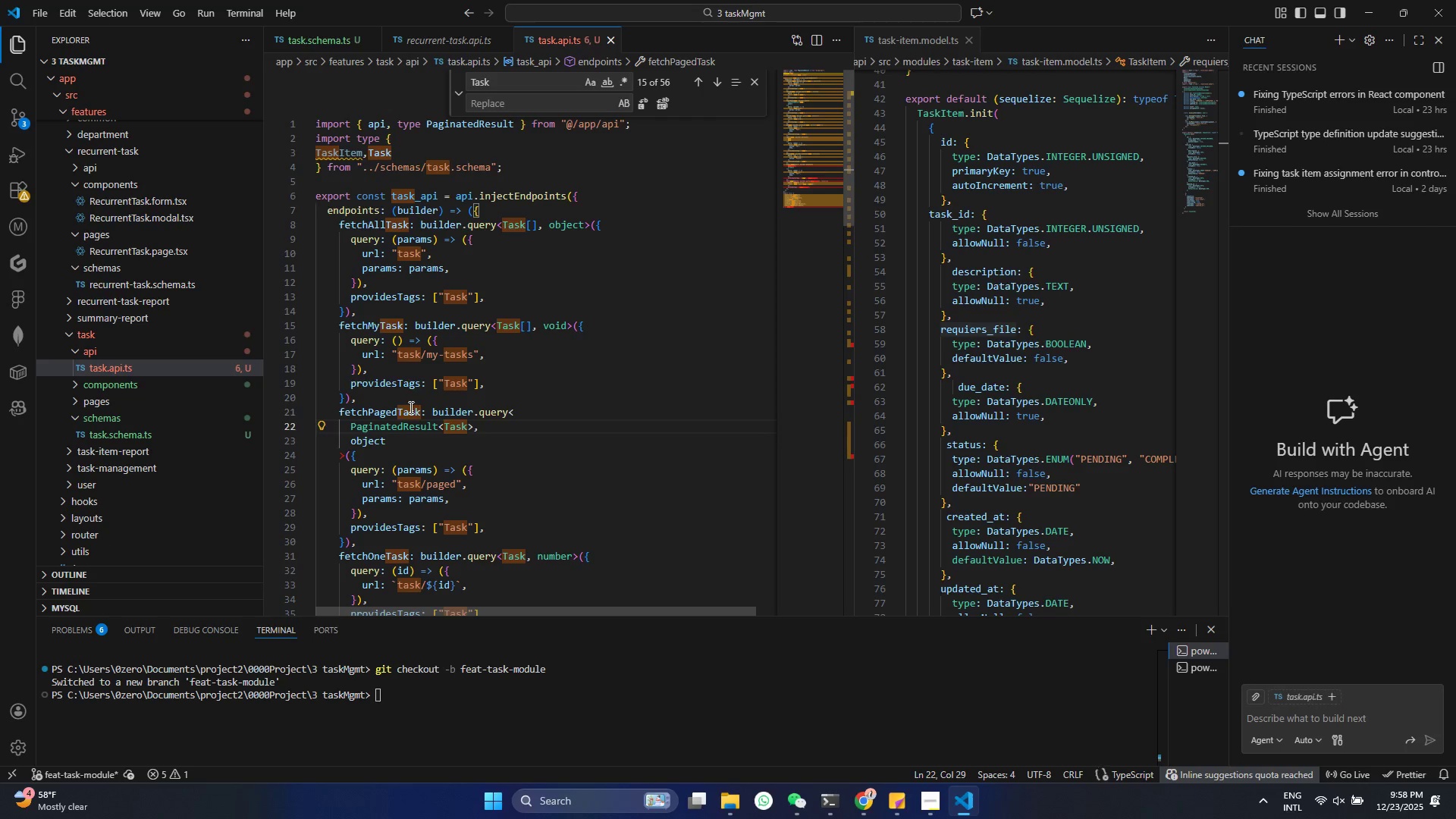 
left_click([410, 407])
 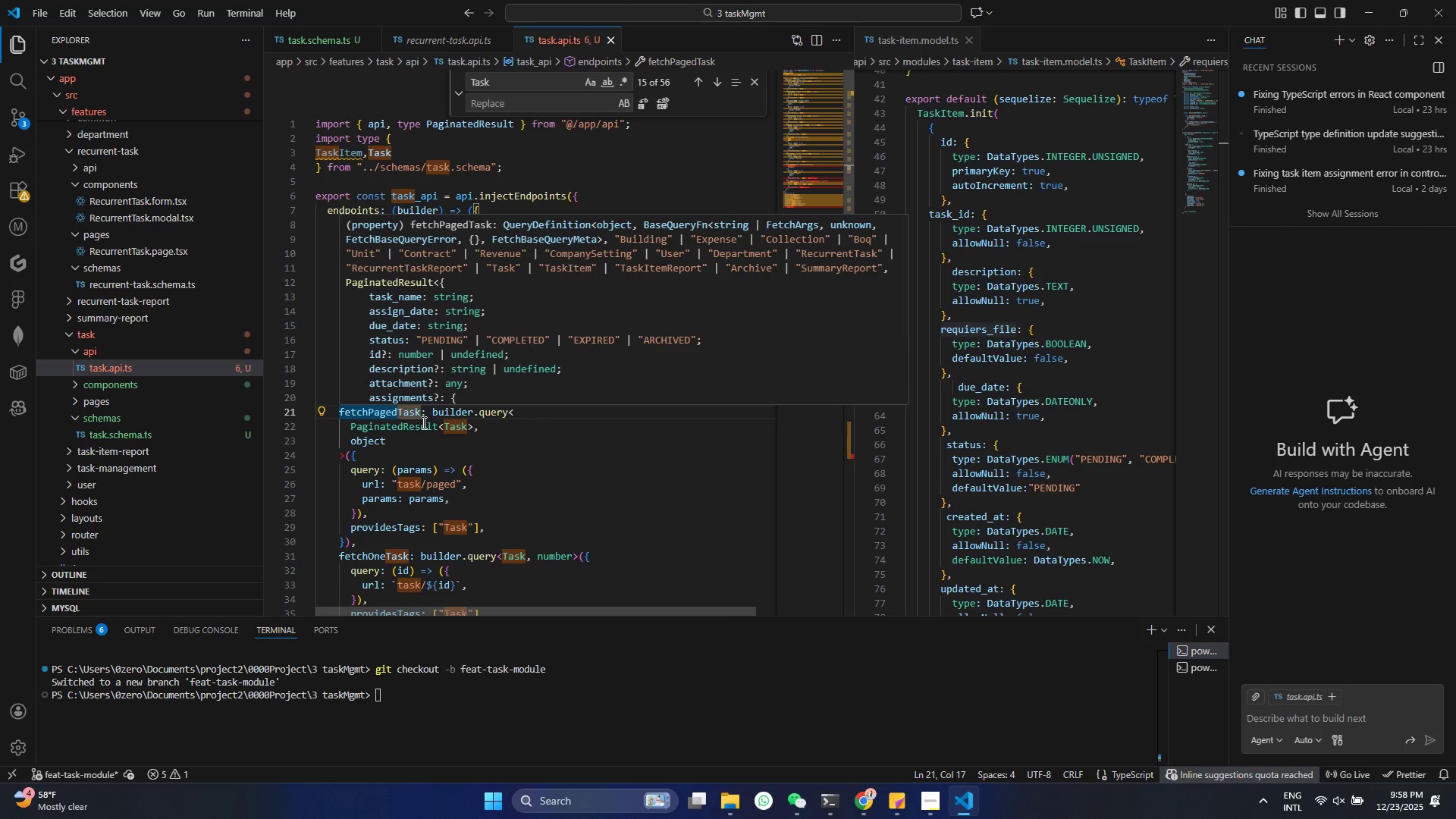 
left_click([463, 421])
 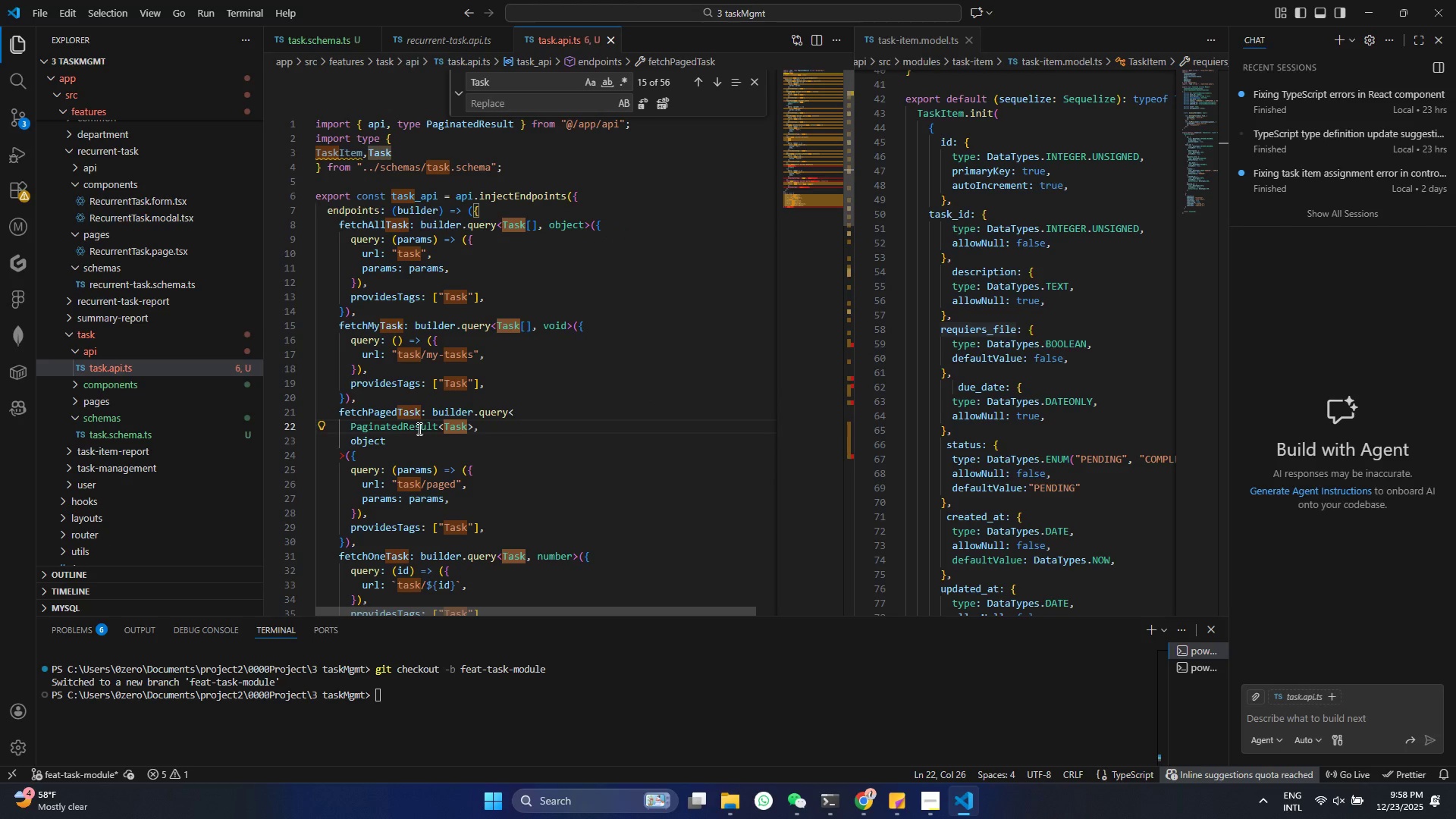 
key(Control+Z)
 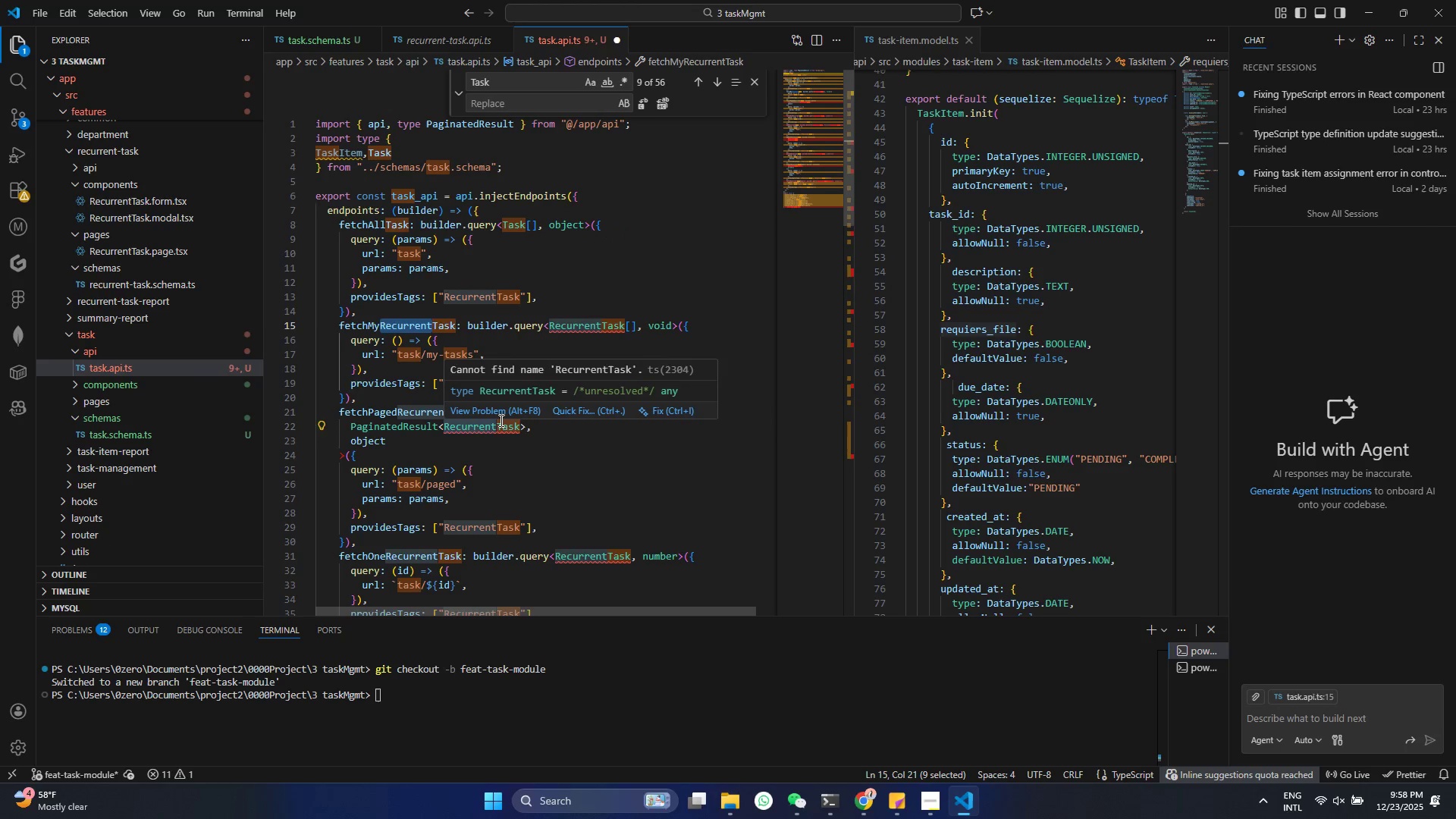 
key(Control+Y)
 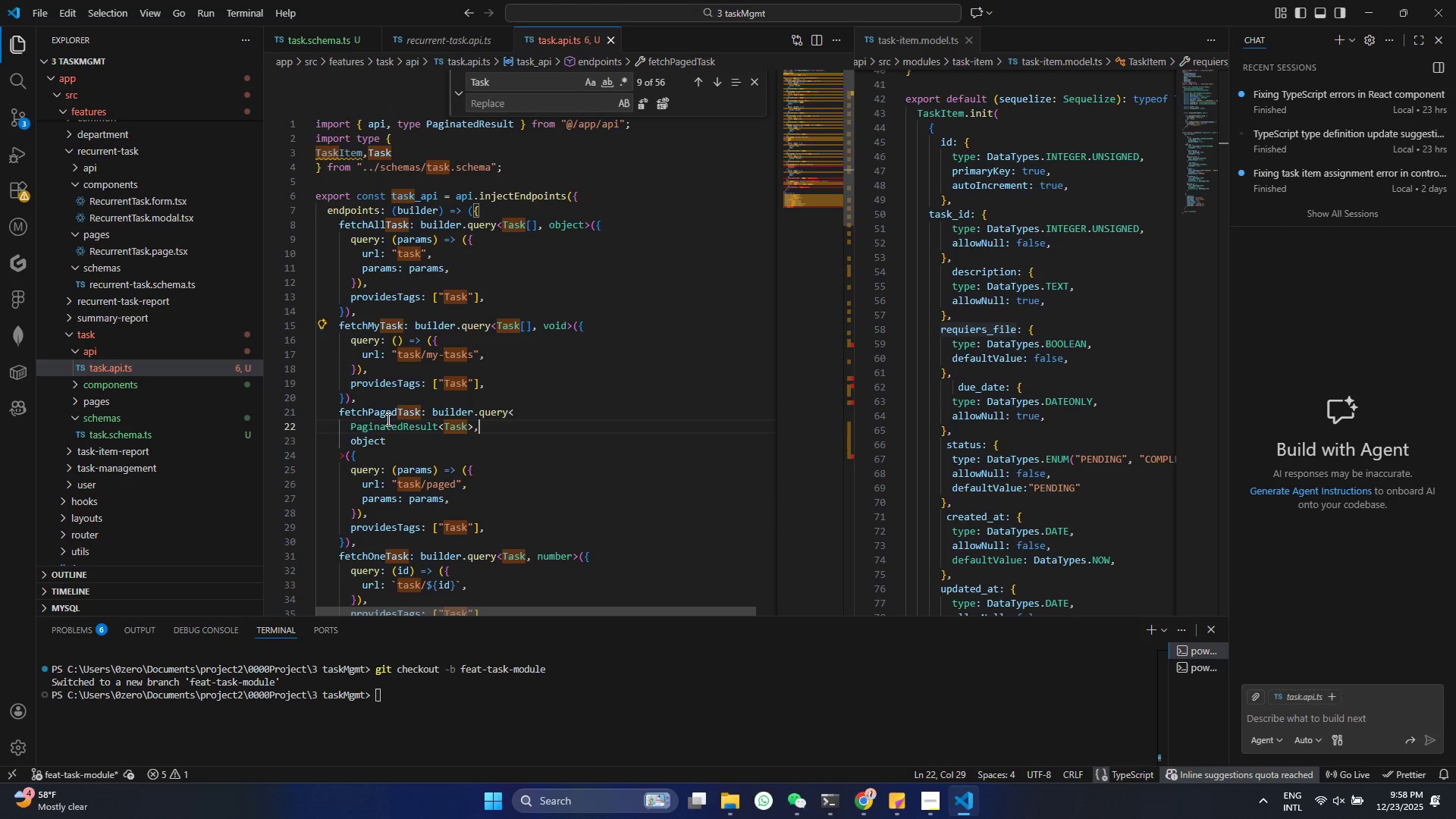 
double_click([387, 411])
 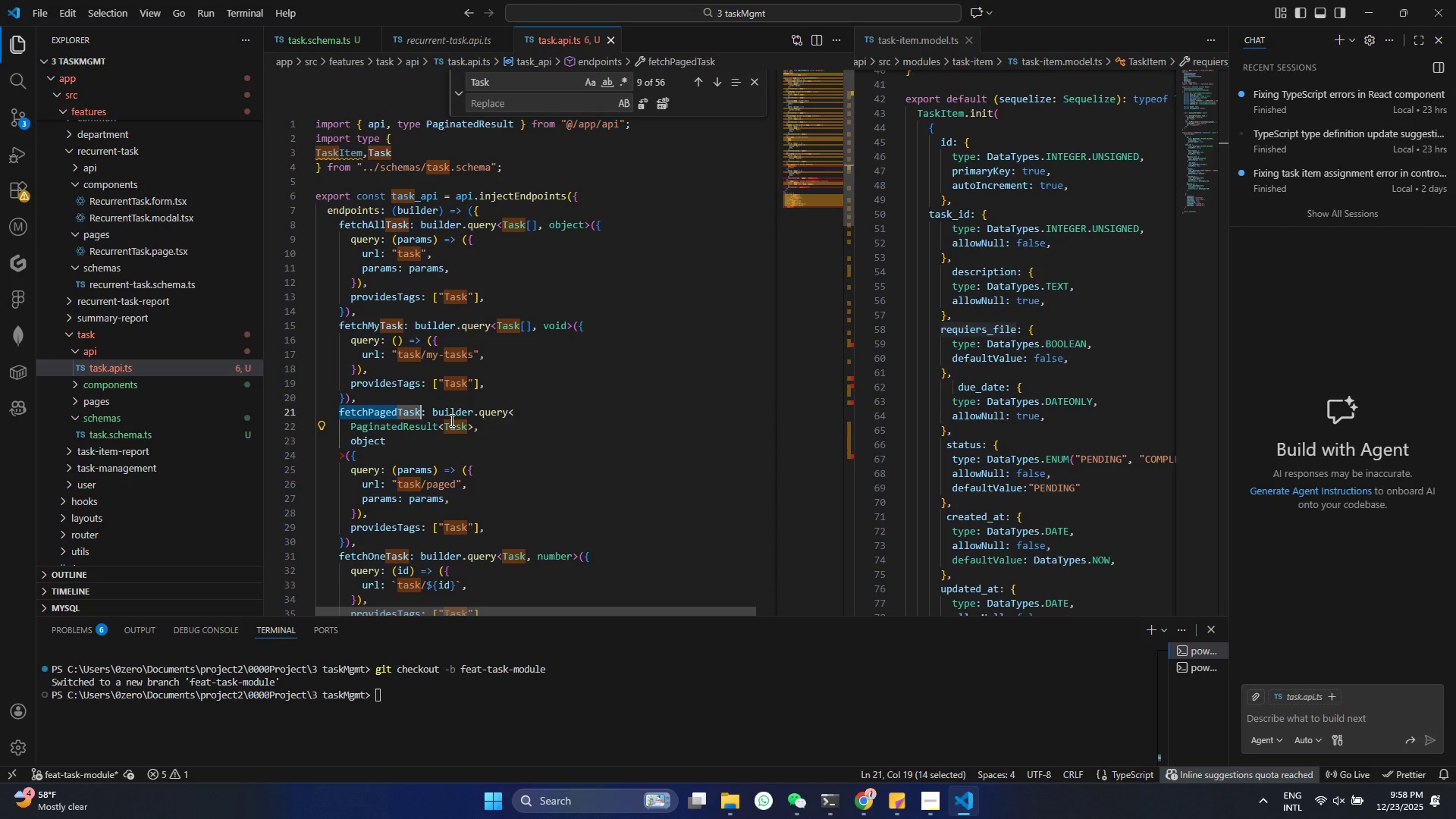 
triple_click([453, 420])
 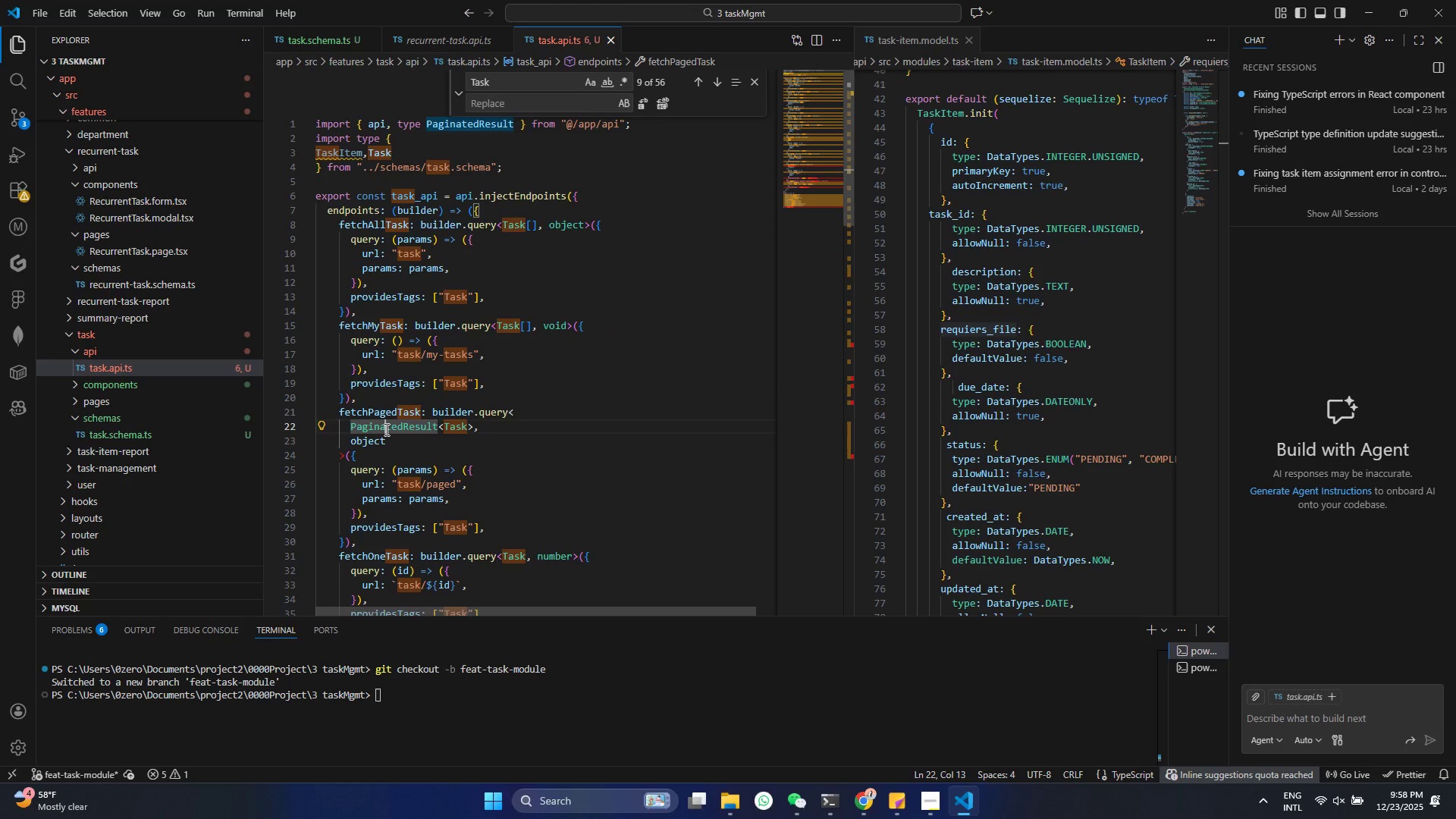 
double_click([385, 429])
 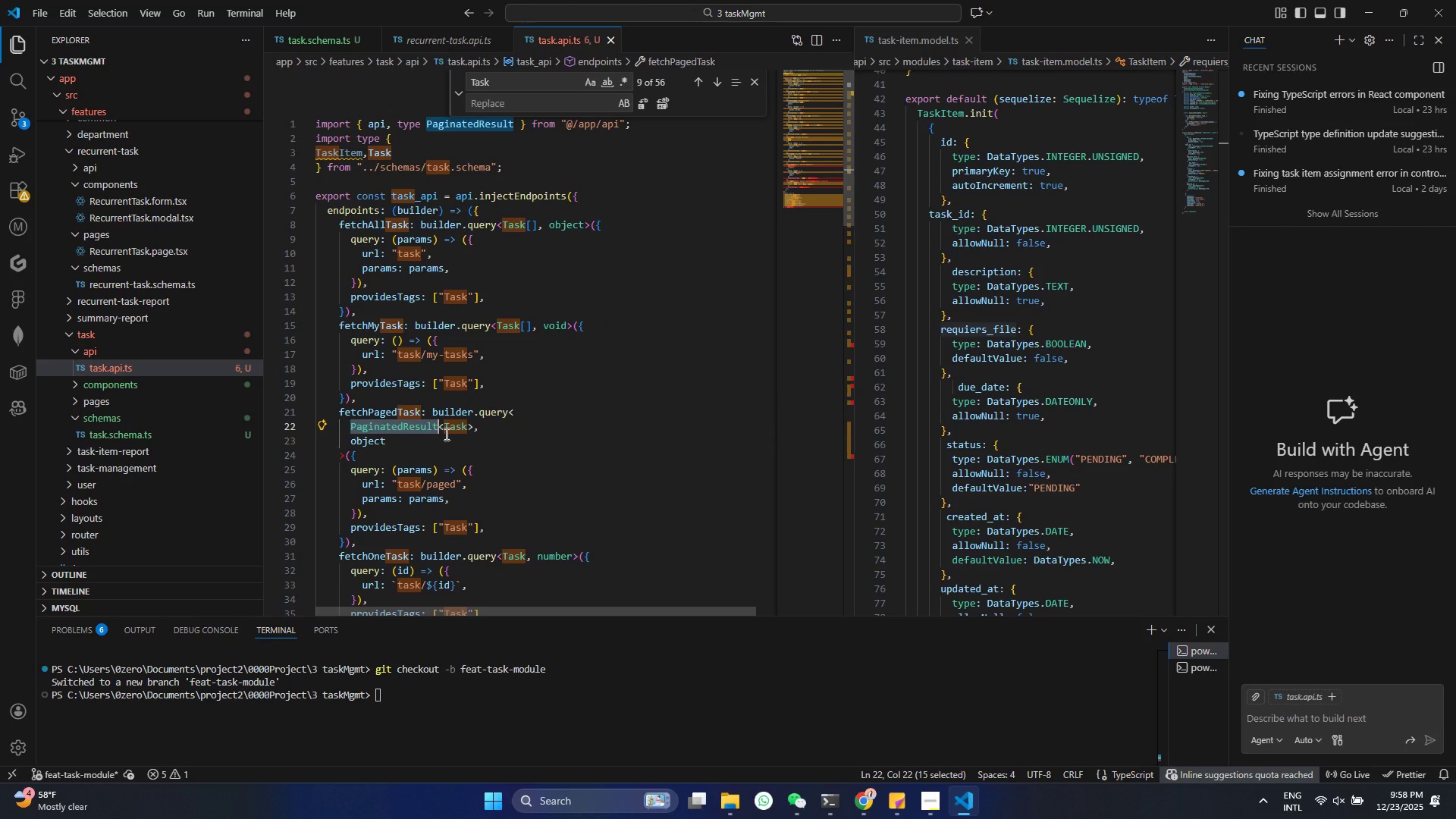 
triple_click([445, 434])
 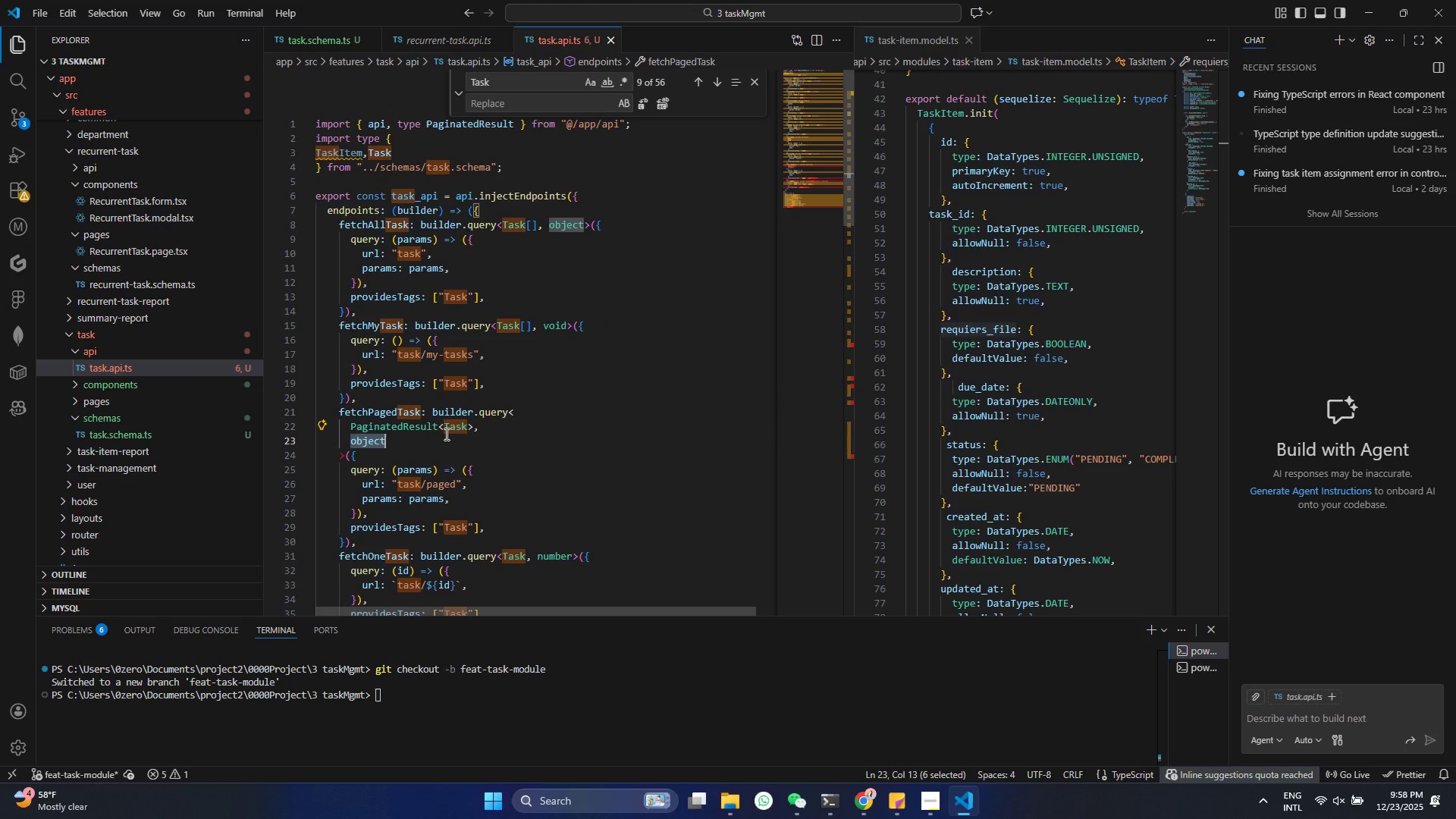 
triple_click([445, 434])
 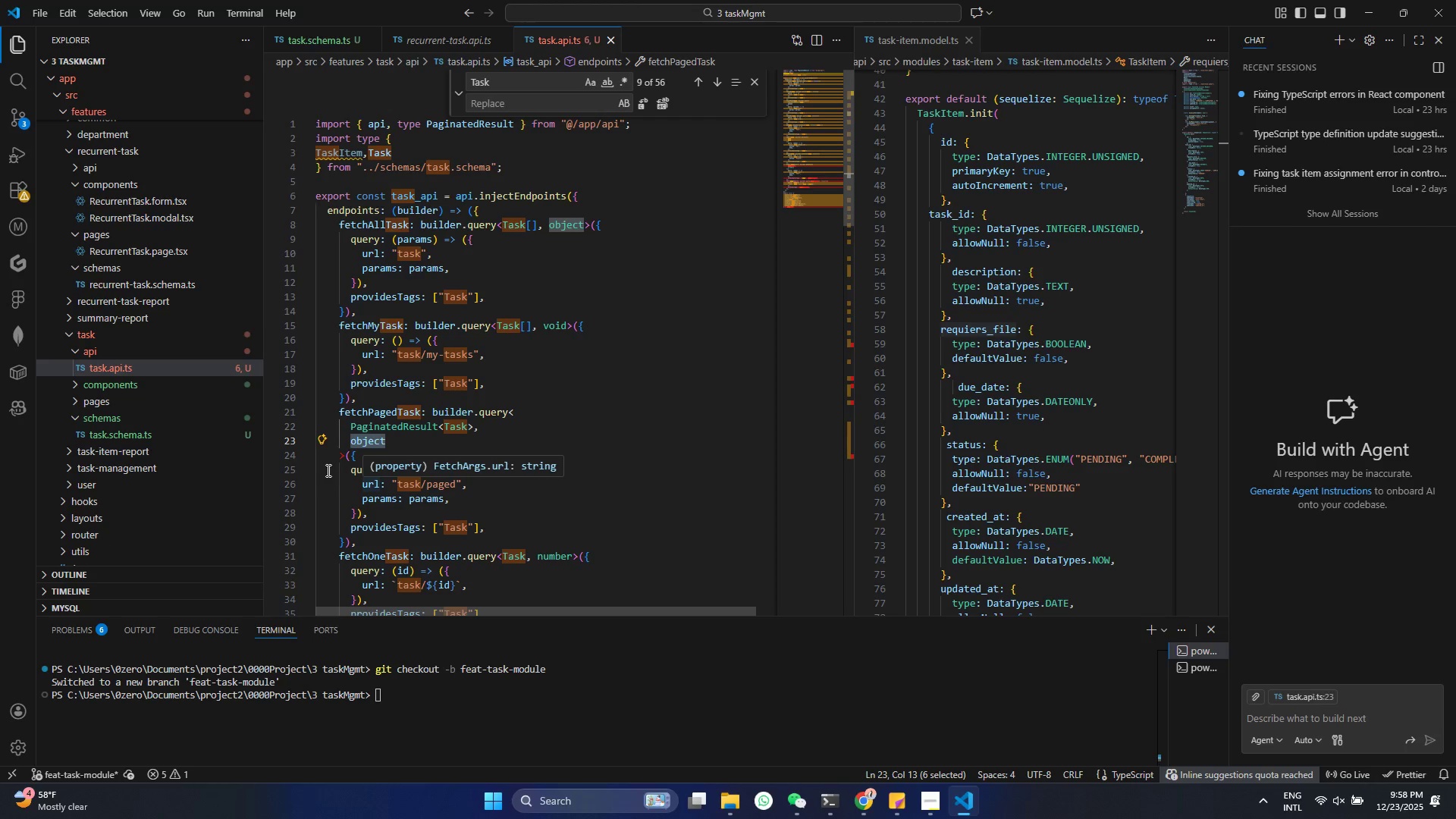 
left_click([365, 446])
 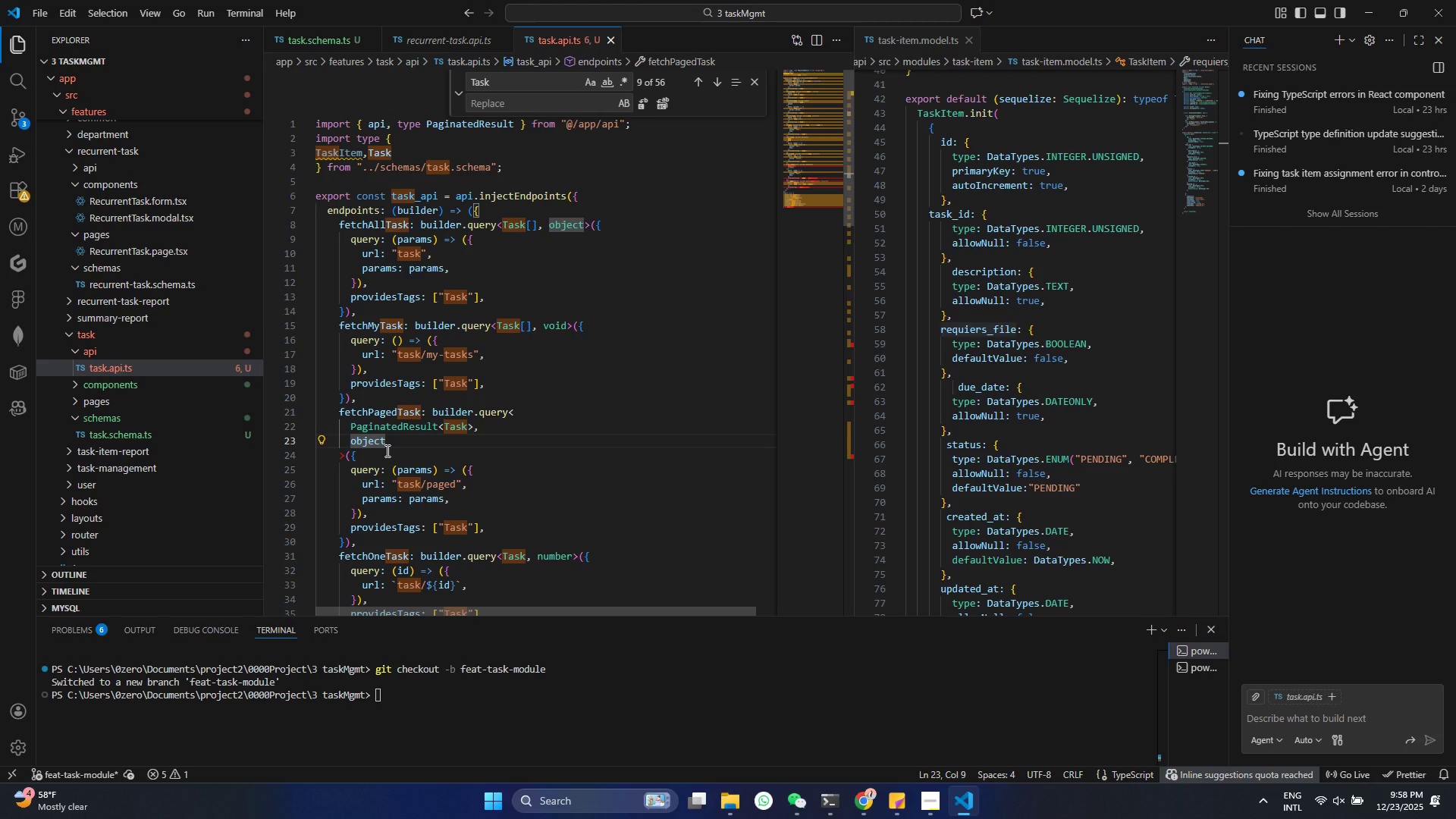 
scroll: coordinate [384, 450], scroll_direction: down, amount: 2.0
 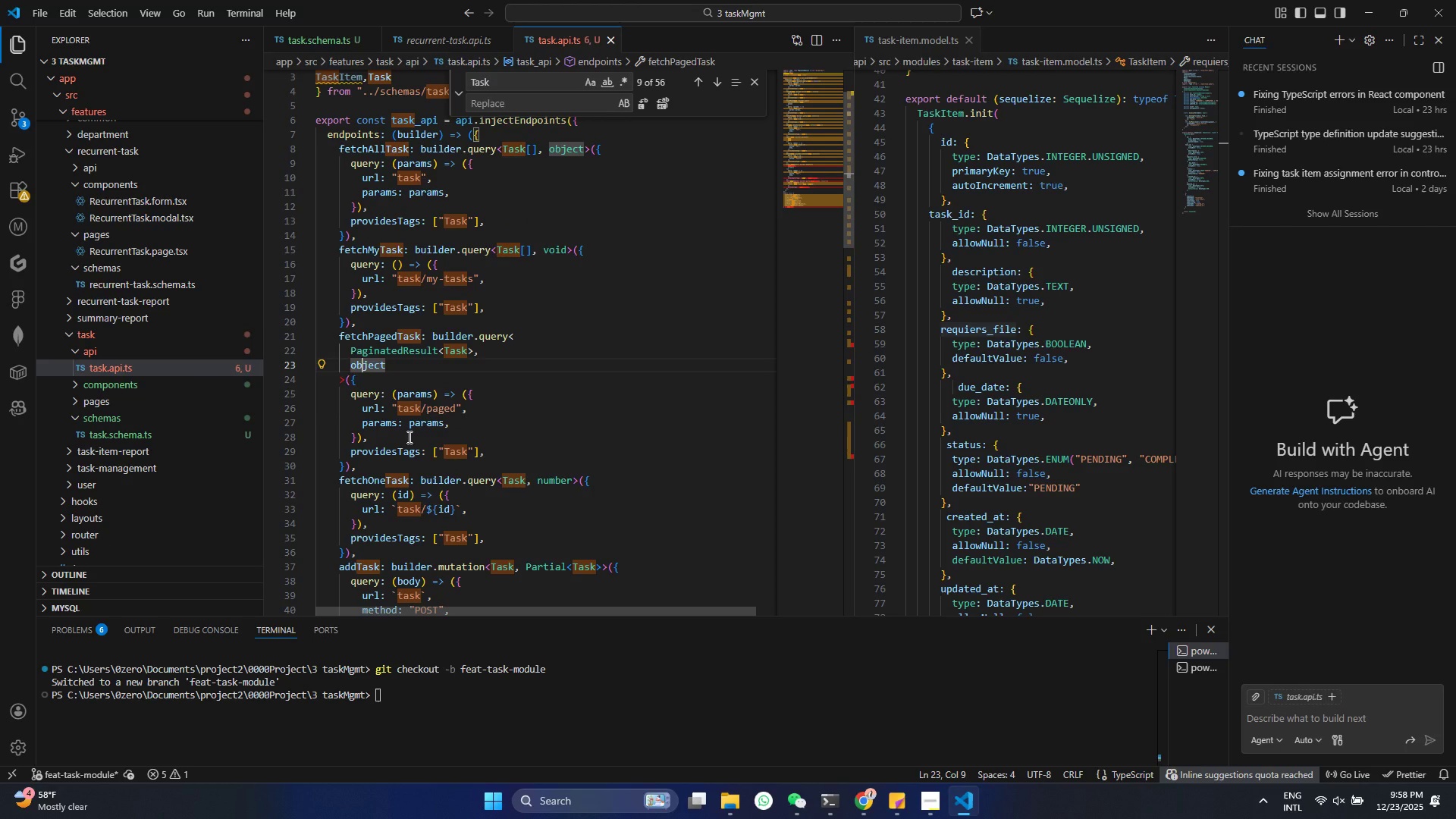 
left_click([404, 408])
 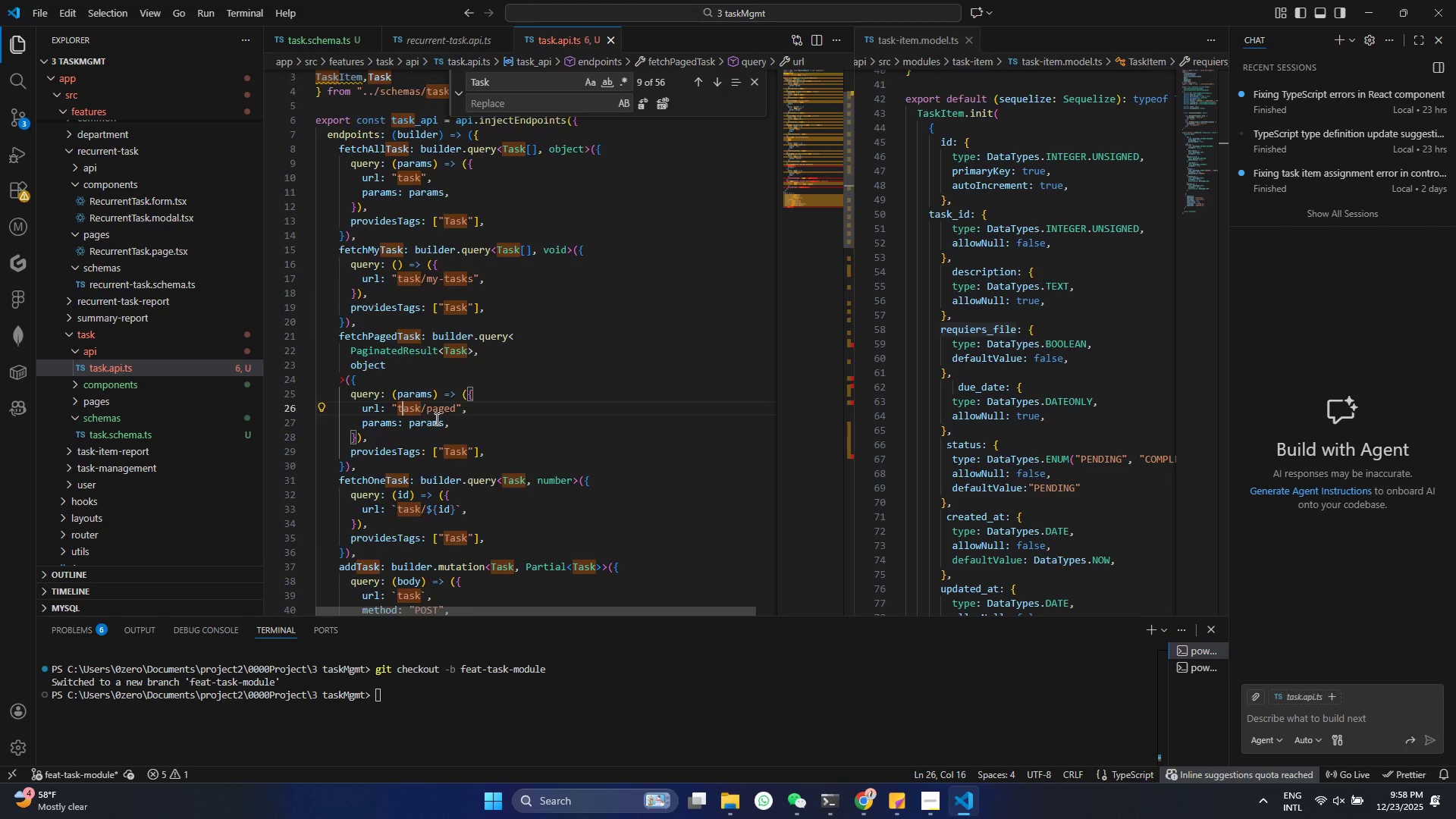 
scroll: coordinate [438, 421], scroll_direction: down, amount: 2.0
 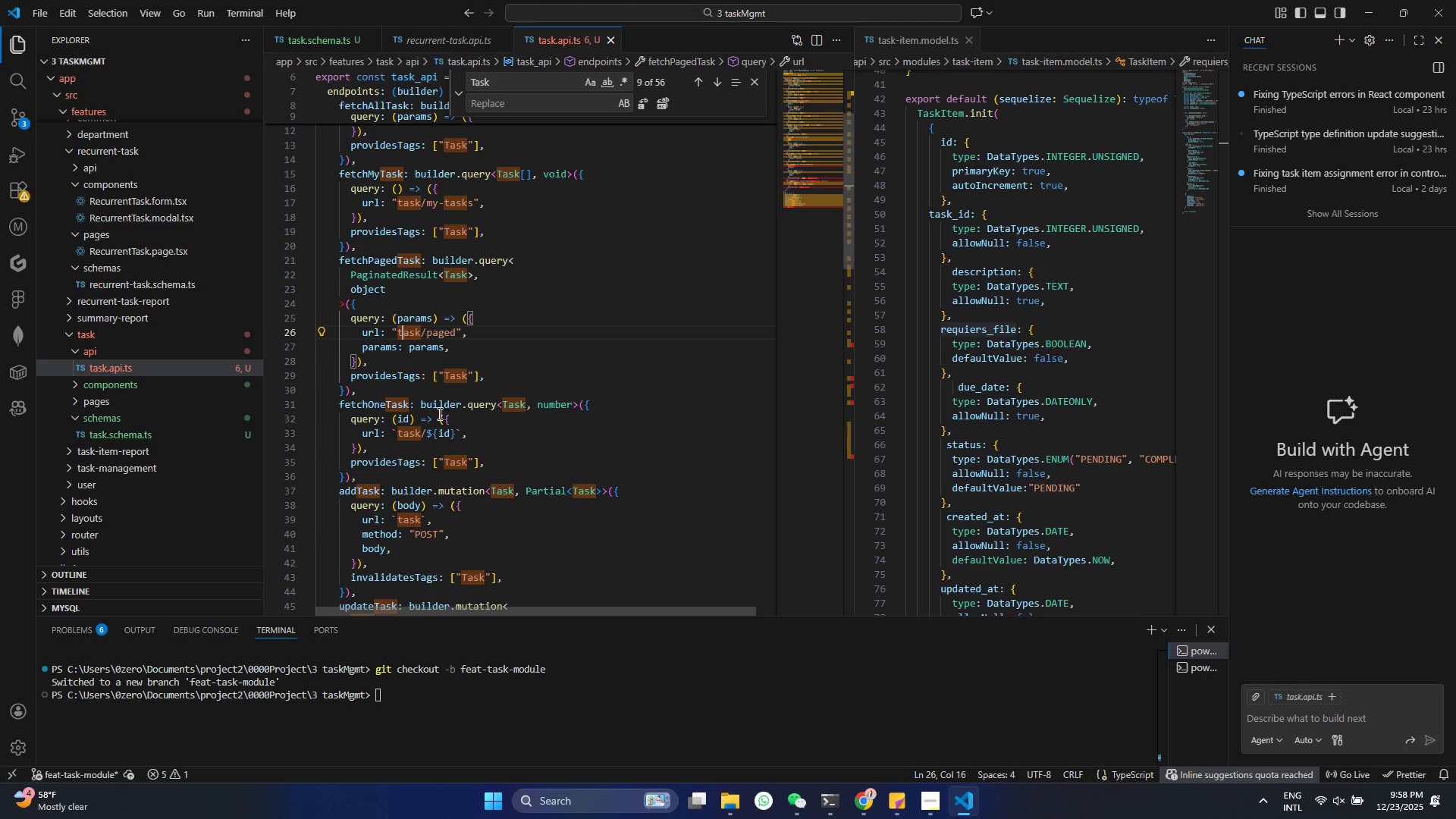 
left_click([438, 413])
 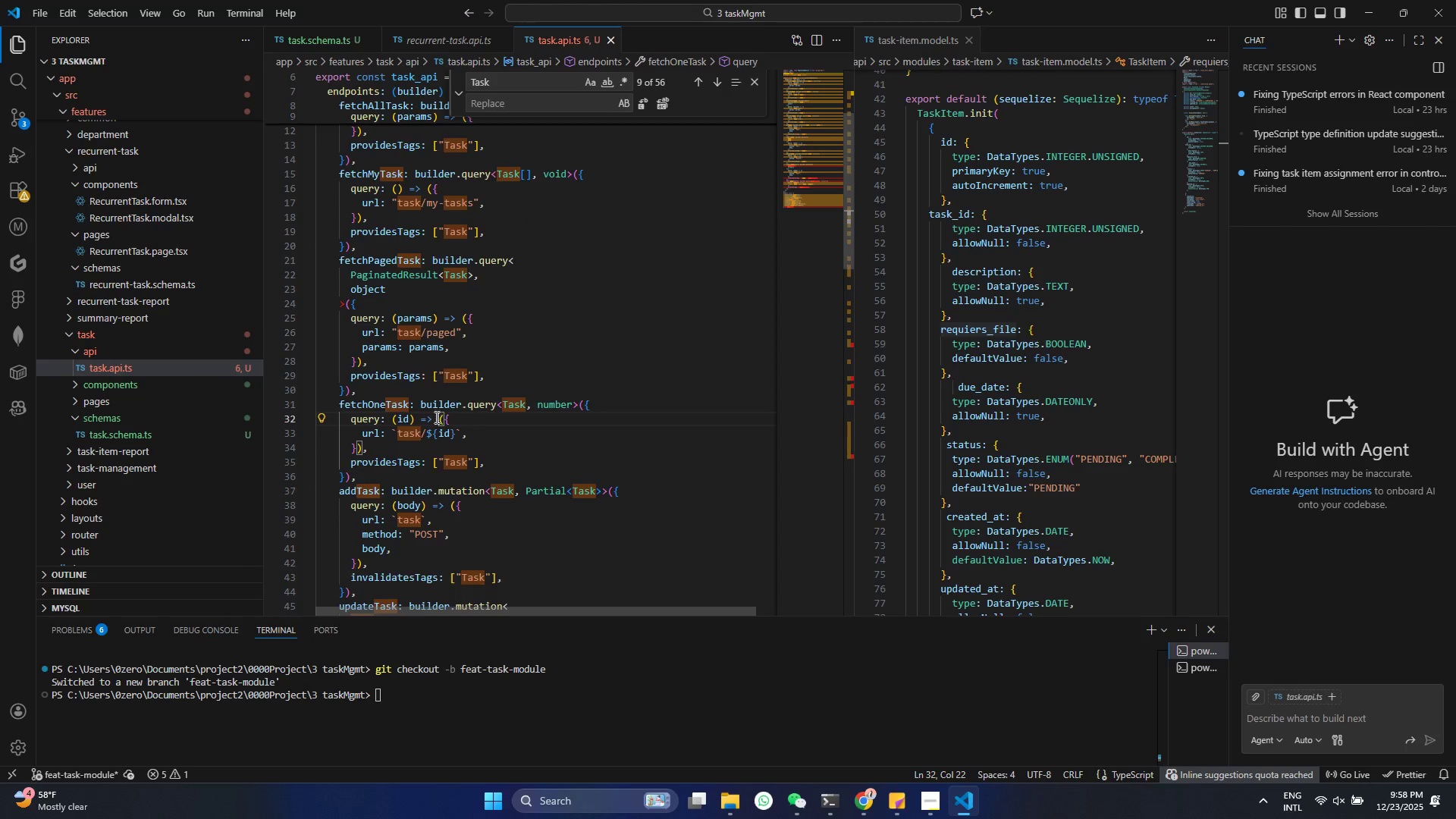 
scroll: coordinate [435, 415], scroll_direction: down, amount: 2.0
 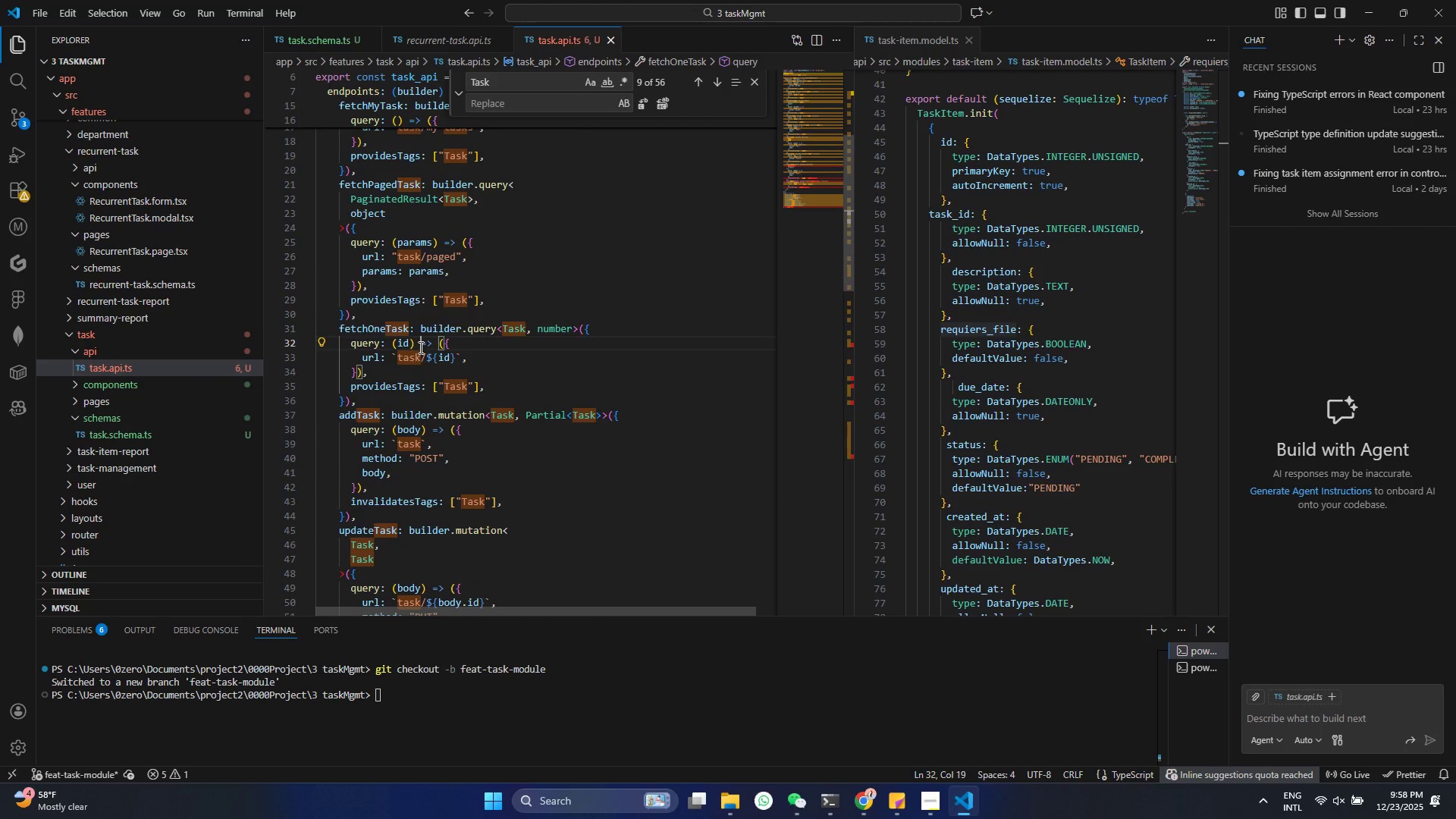 
left_click([419, 347])
 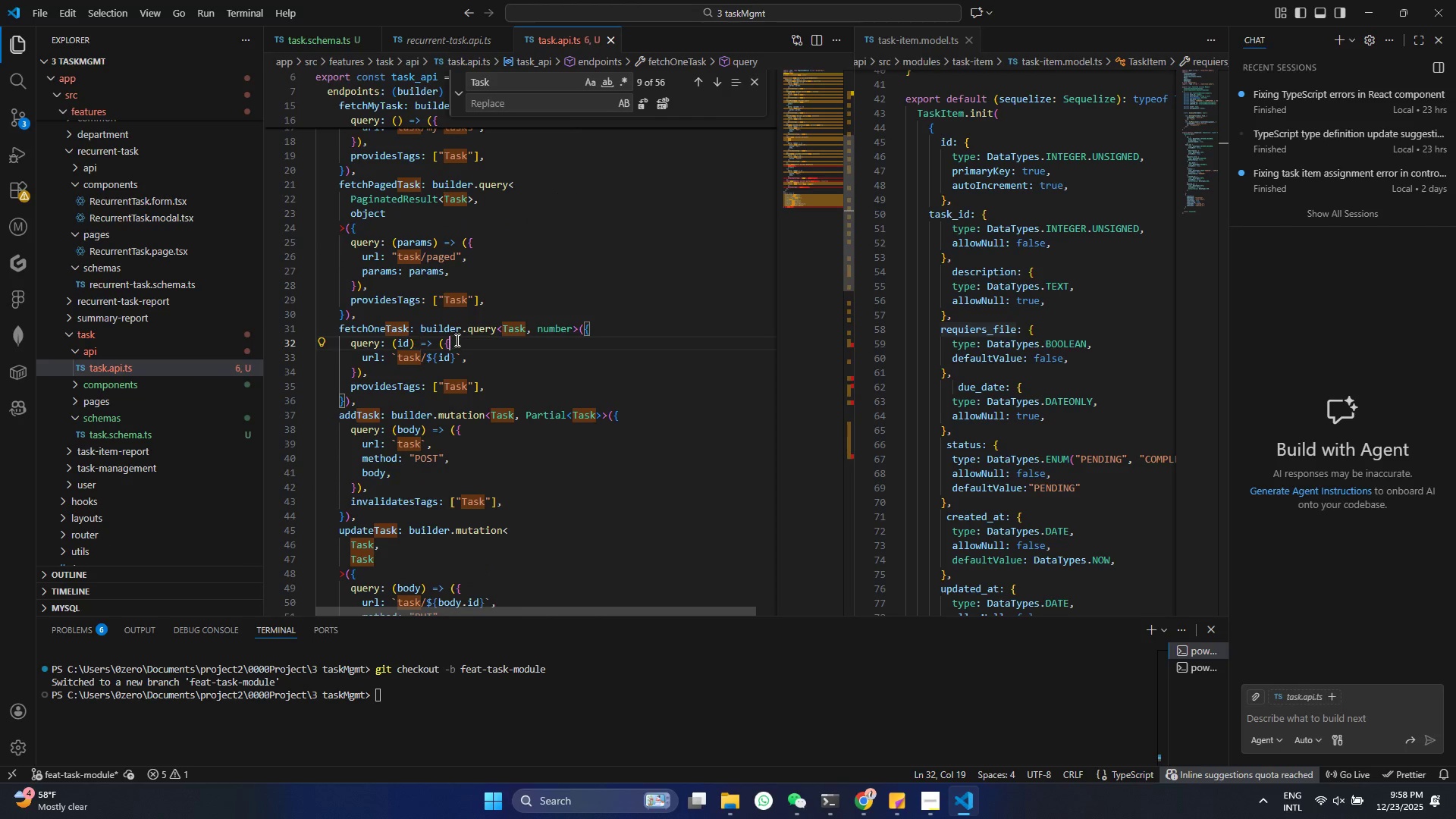 
left_click([456, 340])
 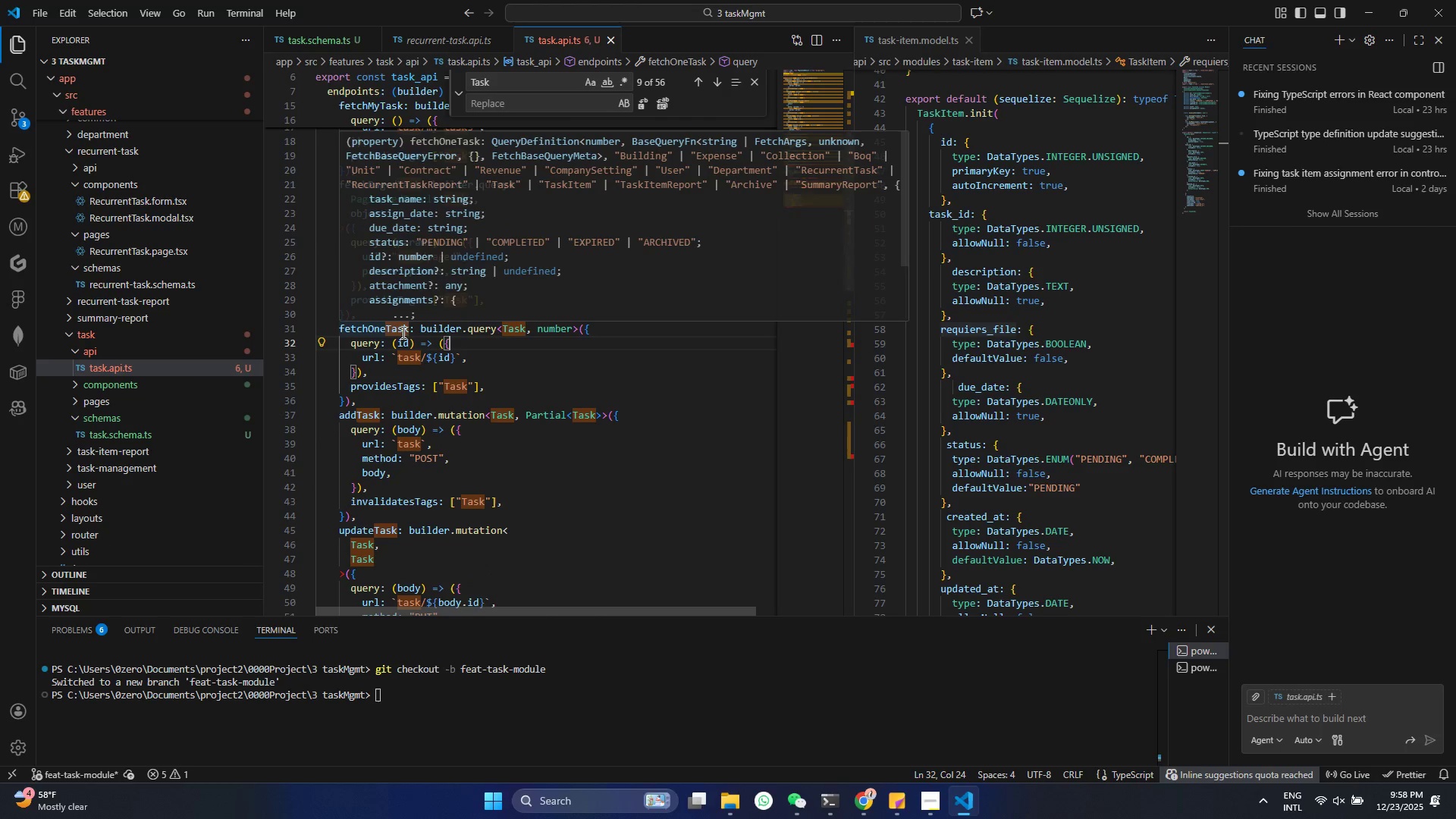 
left_click([375, 333])
 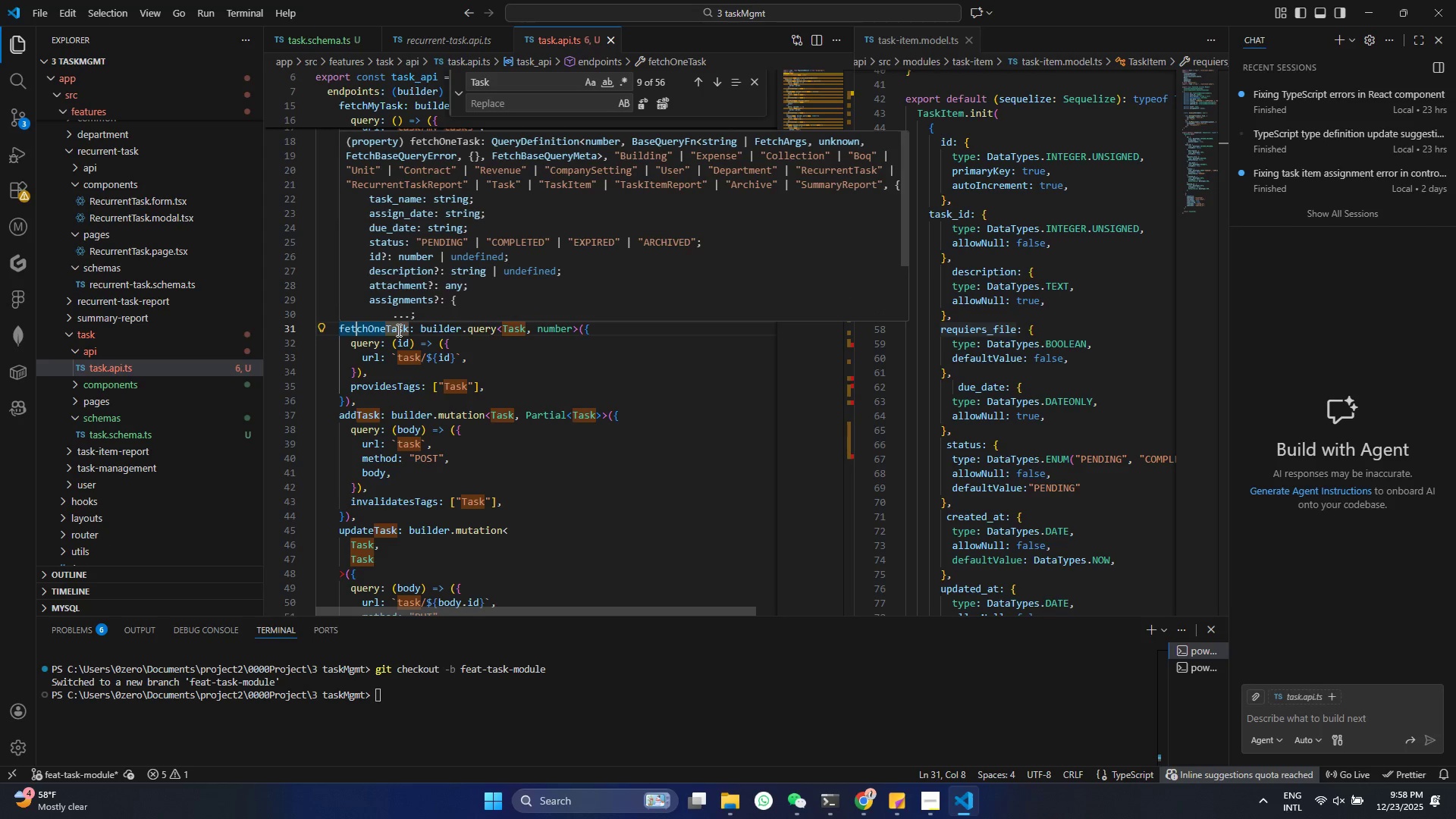 
scroll: coordinate [395, 334], scroll_direction: down, amount: 1.0
 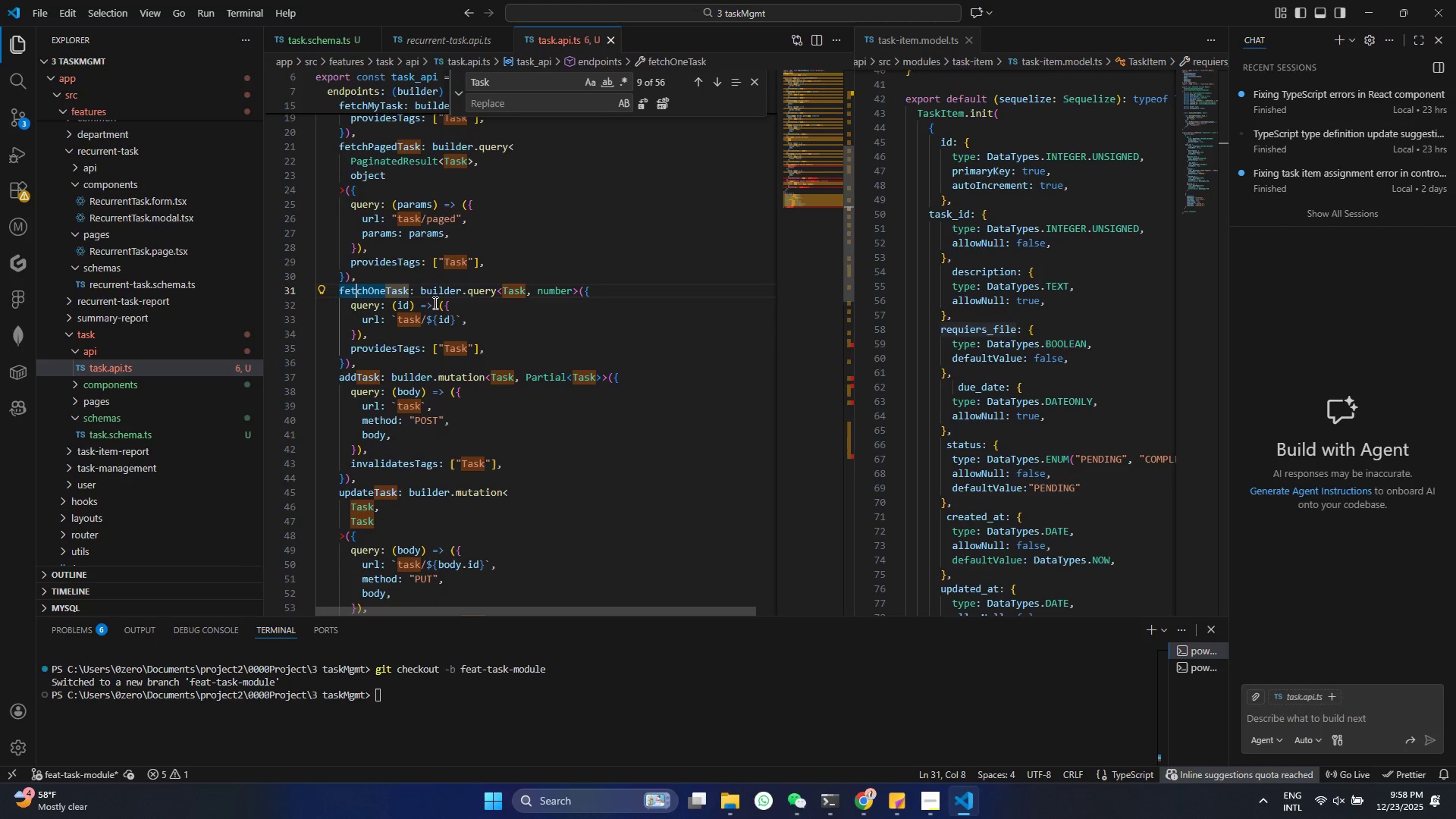 
left_click([489, 296])
 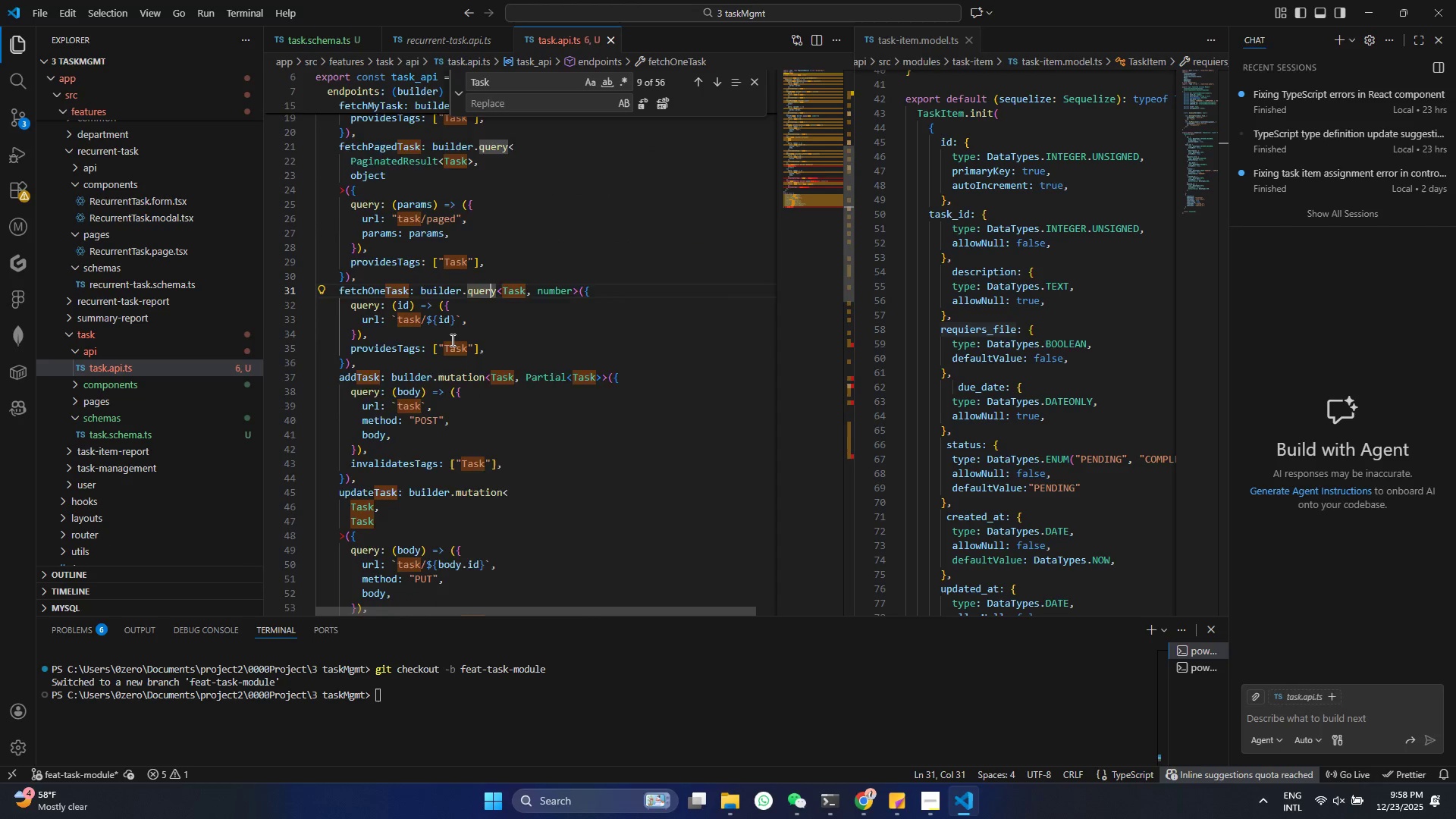 
scroll: coordinate [451, 340], scroll_direction: down, amount: 1.0
 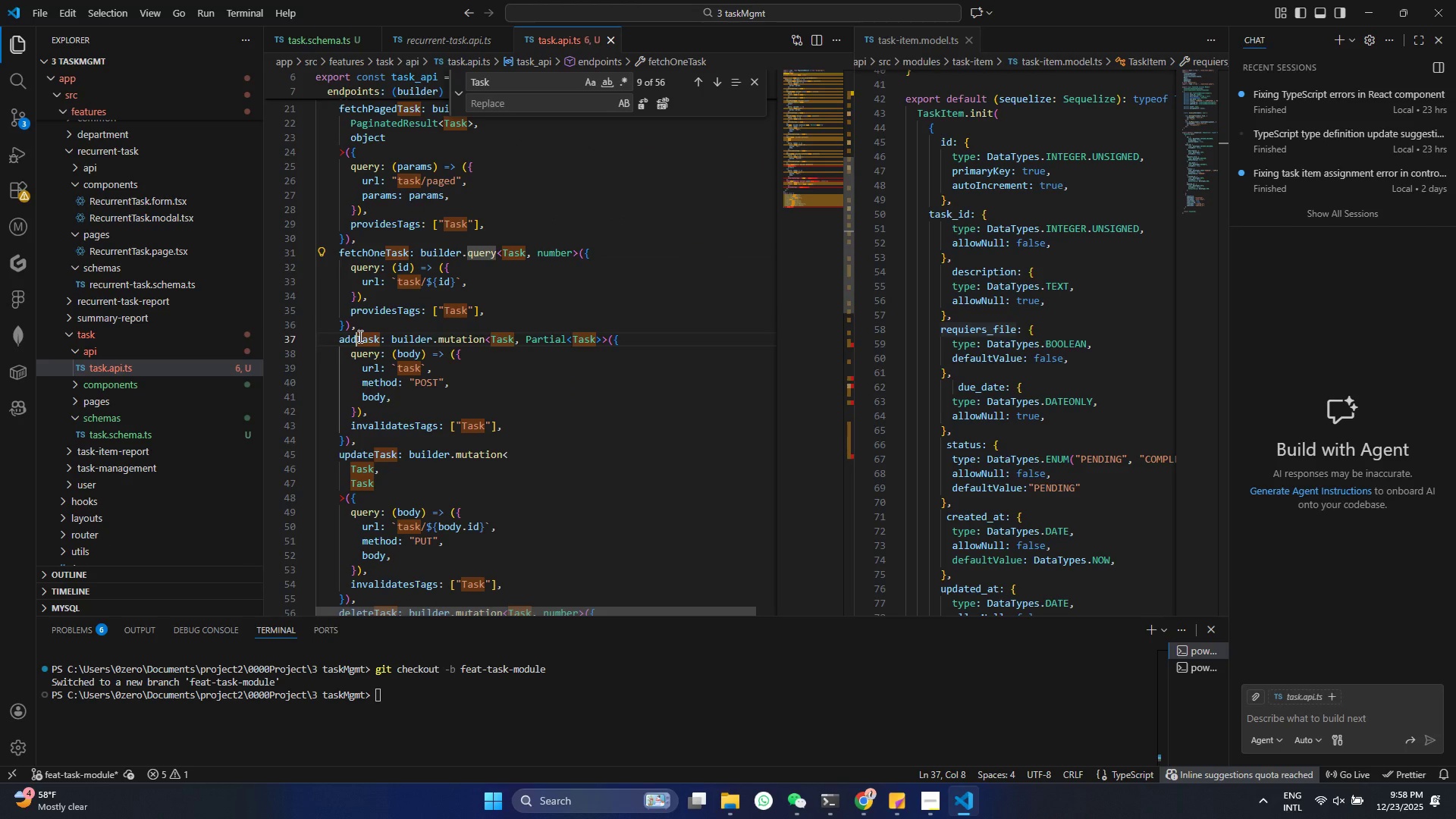 
double_click([359, 335])
 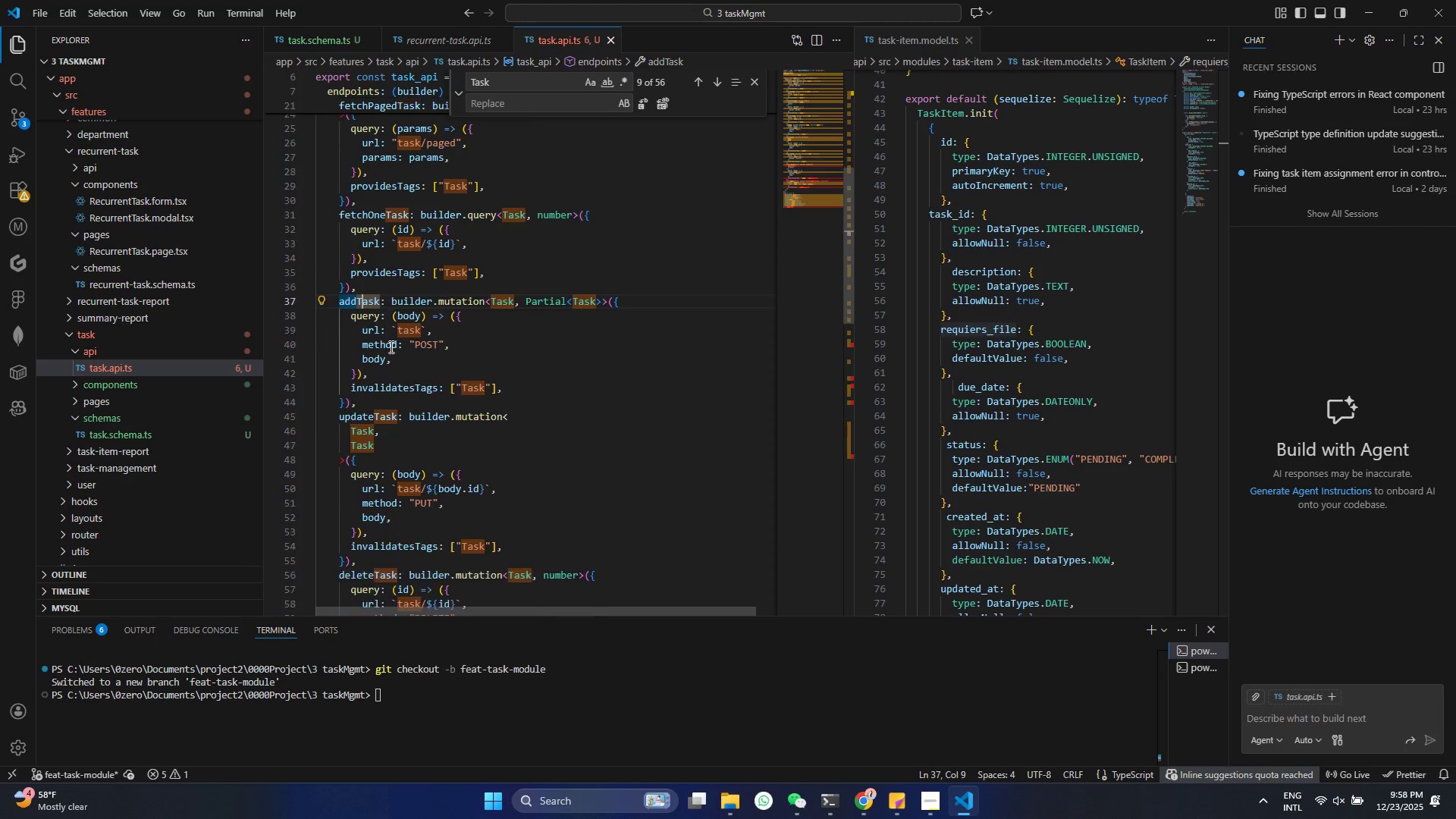 
scroll: coordinate [390, 347], scroll_direction: down, amount: 2.0
 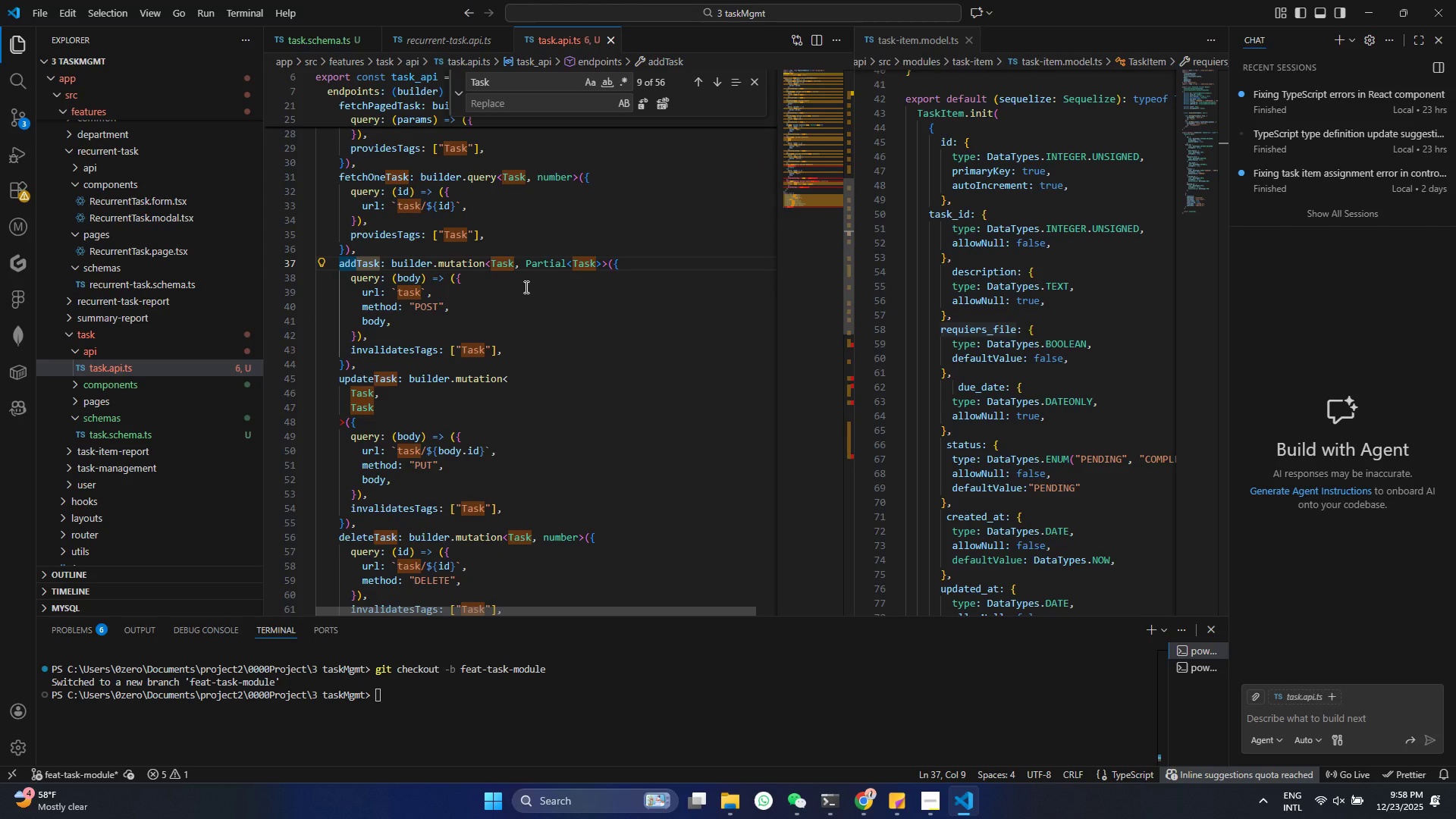 
left_click([409, 300])
 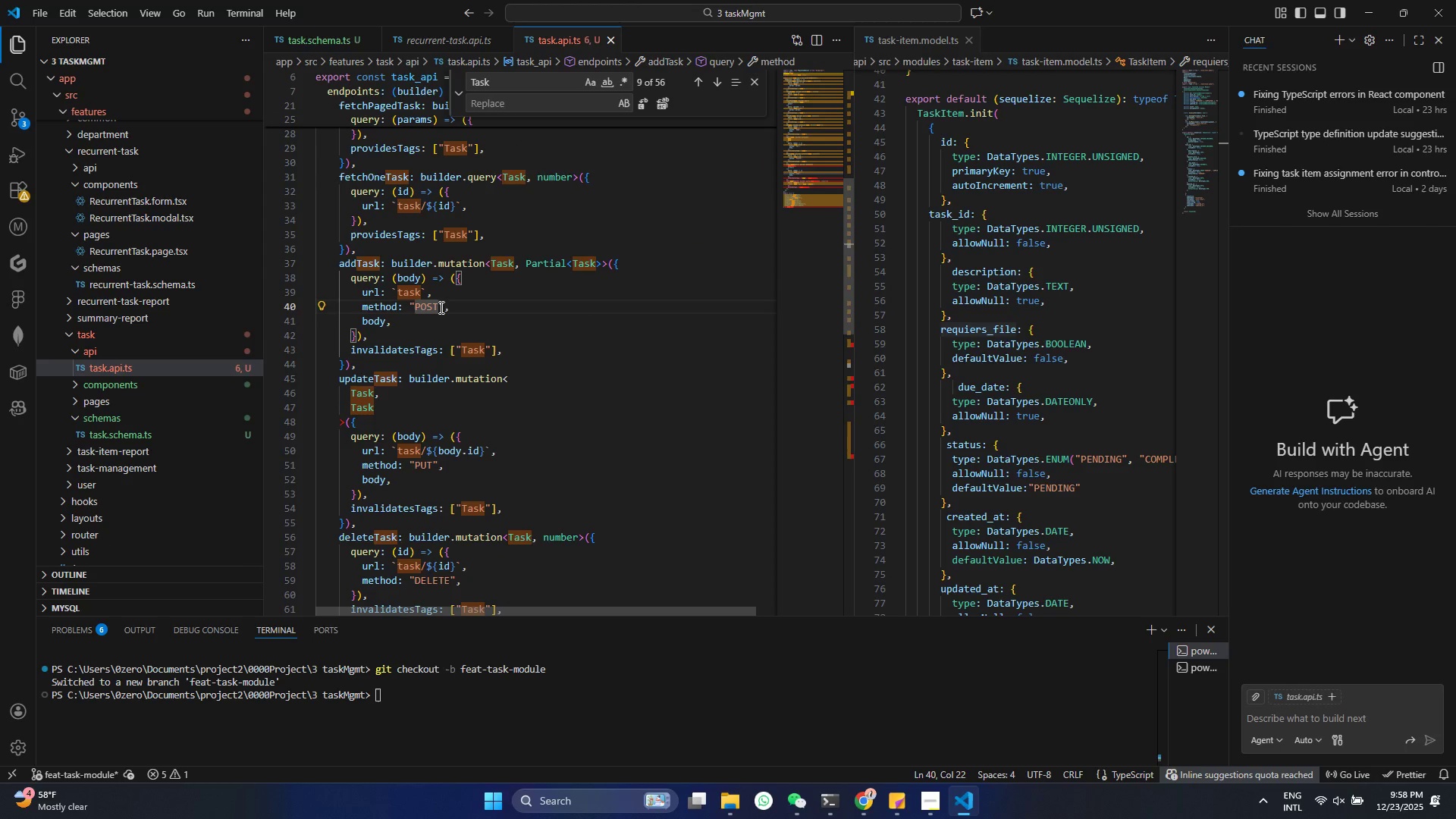 
scroll: coordinate [380, 395], scroll_direction: down, amount: 5.0
 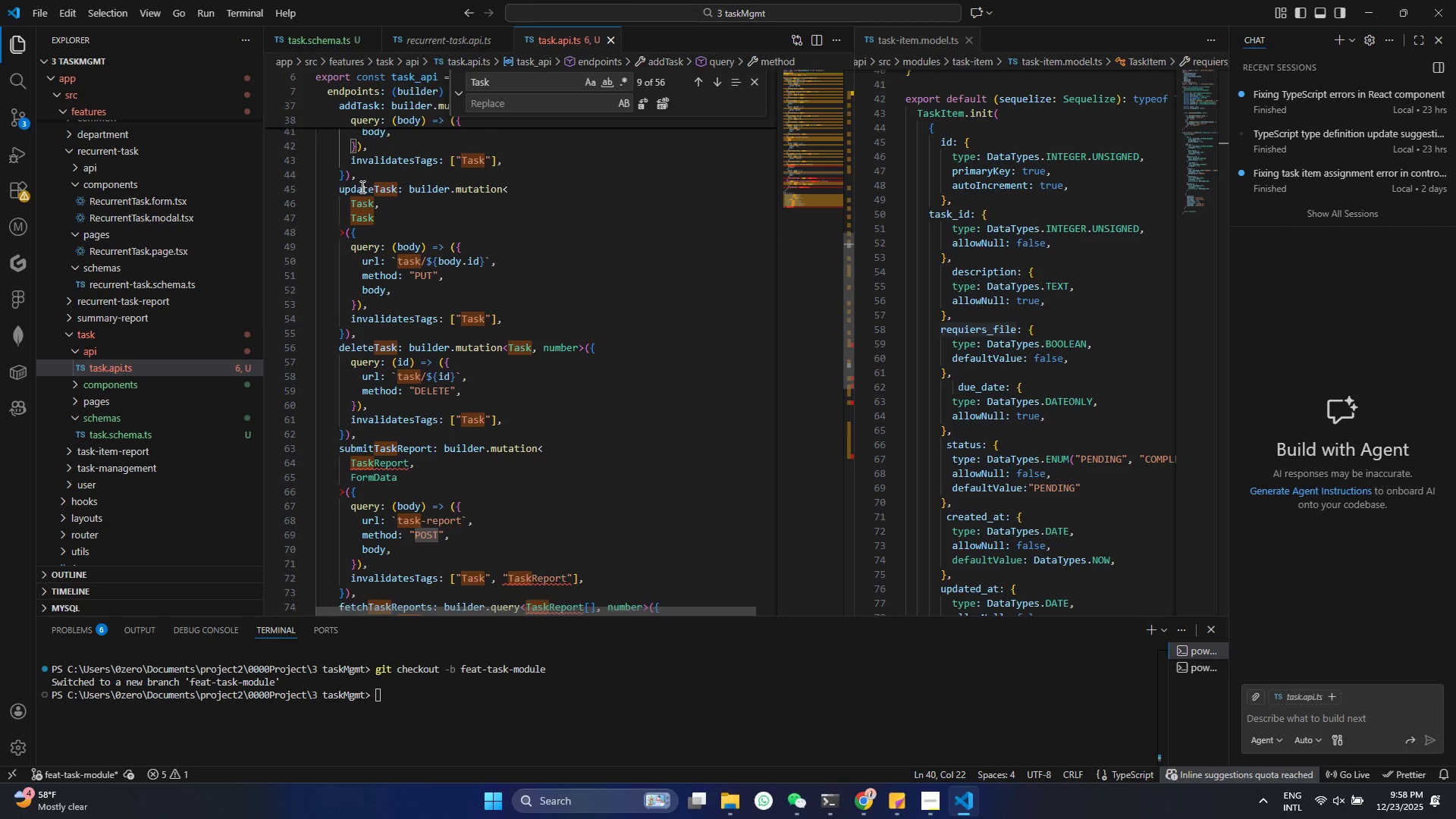 
left_click([359, 187])
 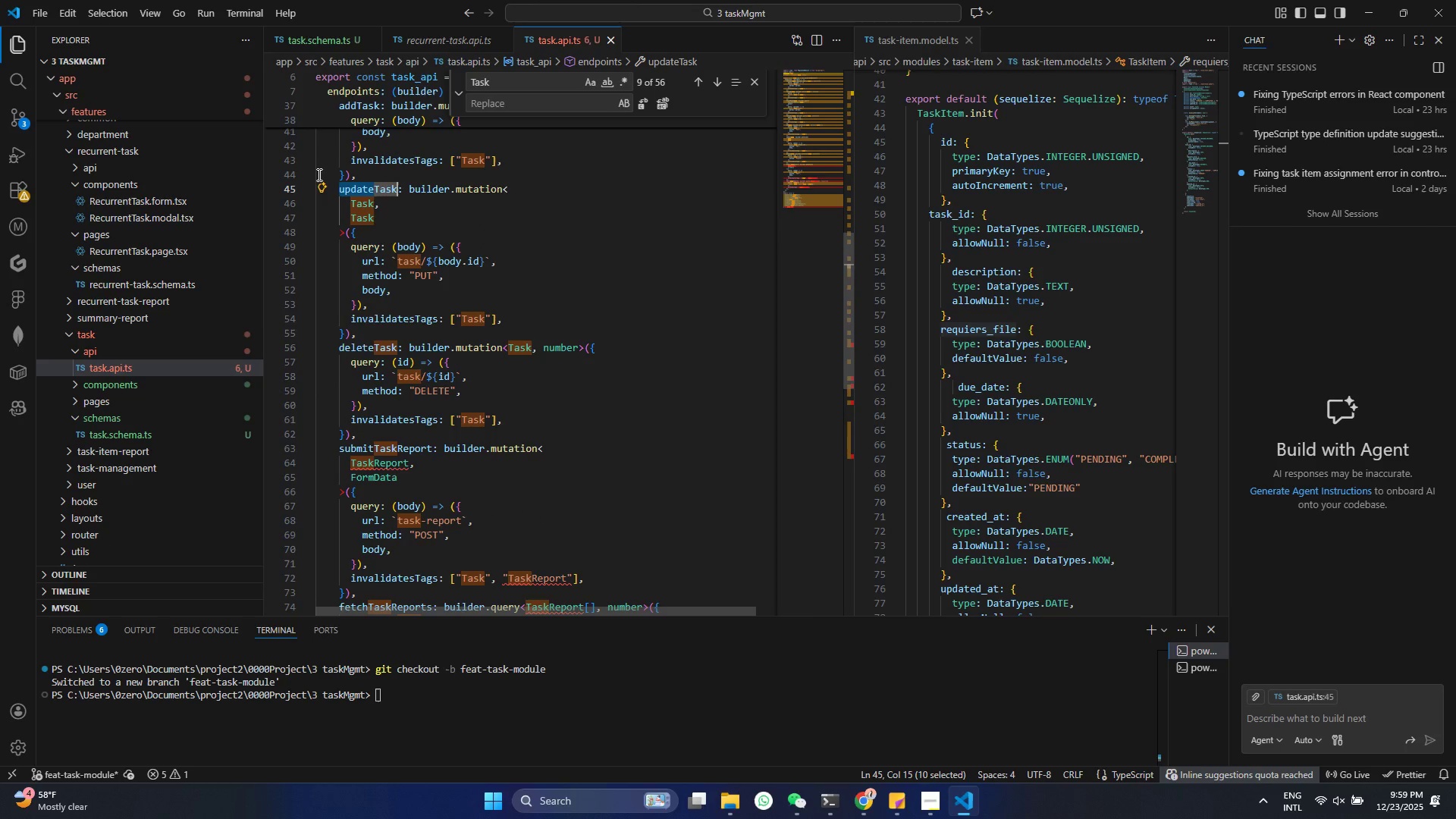 
wait(11.09)
 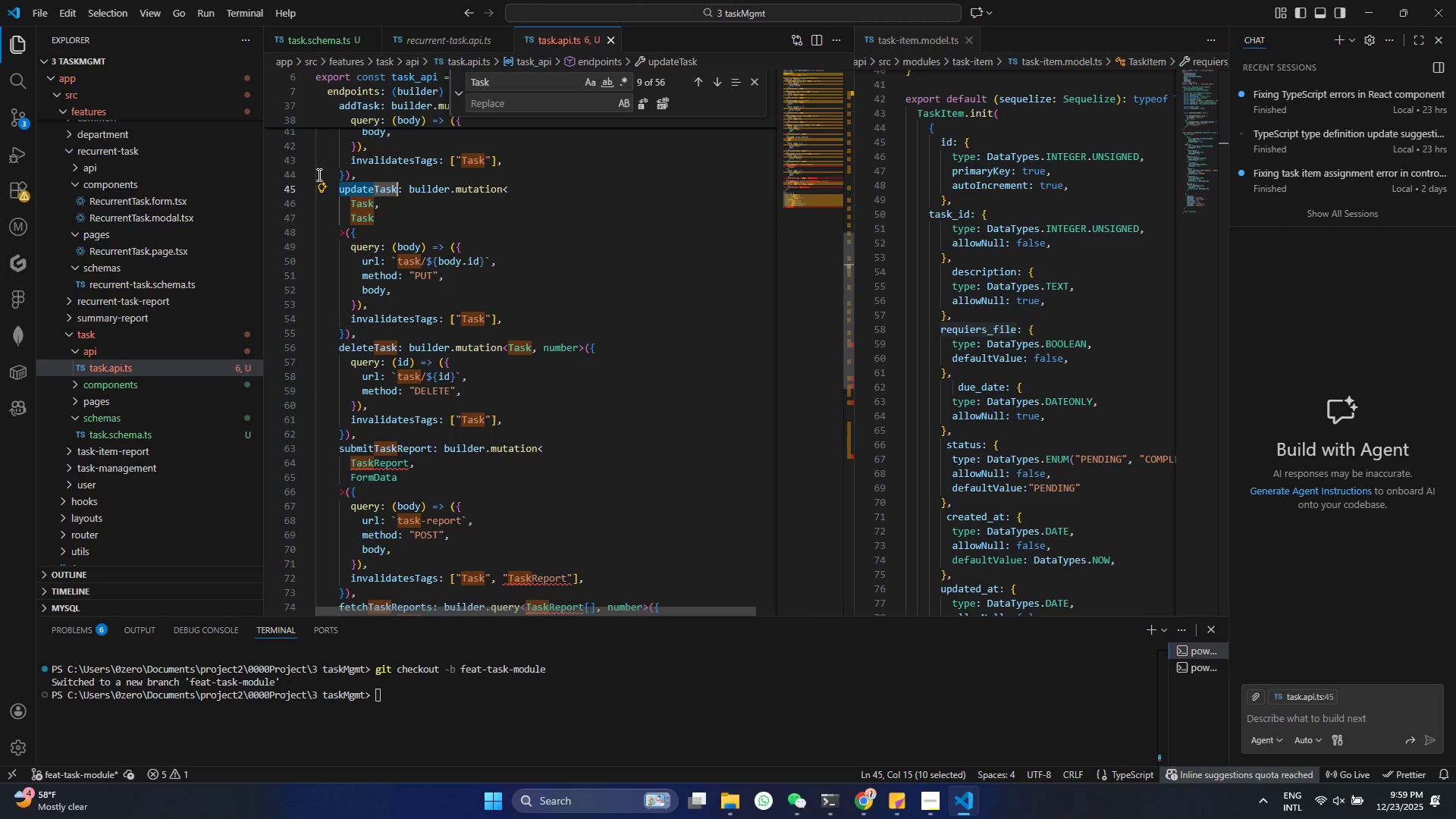 
left_click([689, 155])
 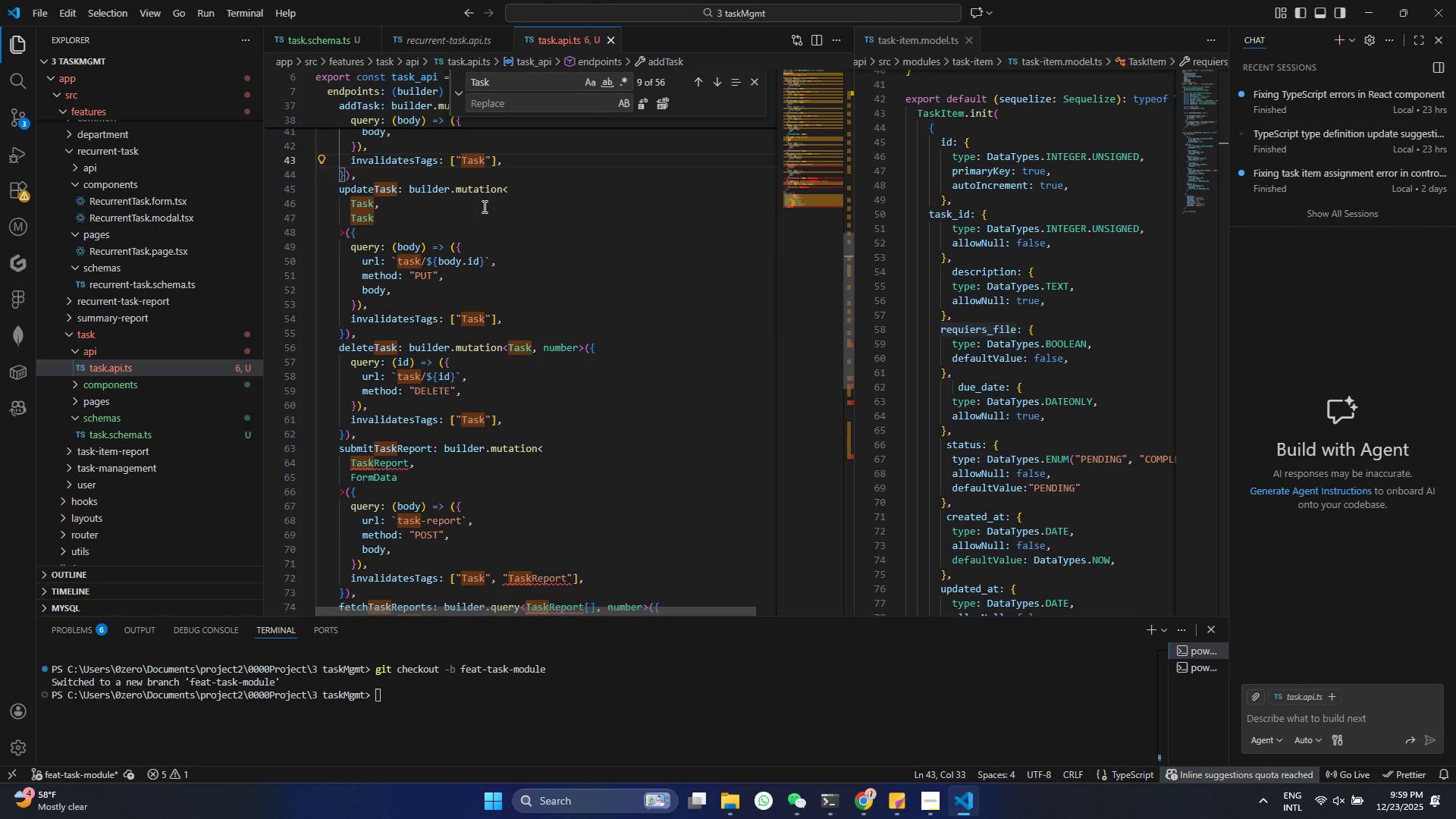 
scroll: coordinate [488, 209], scroll_direction: up, amount: 1.0
 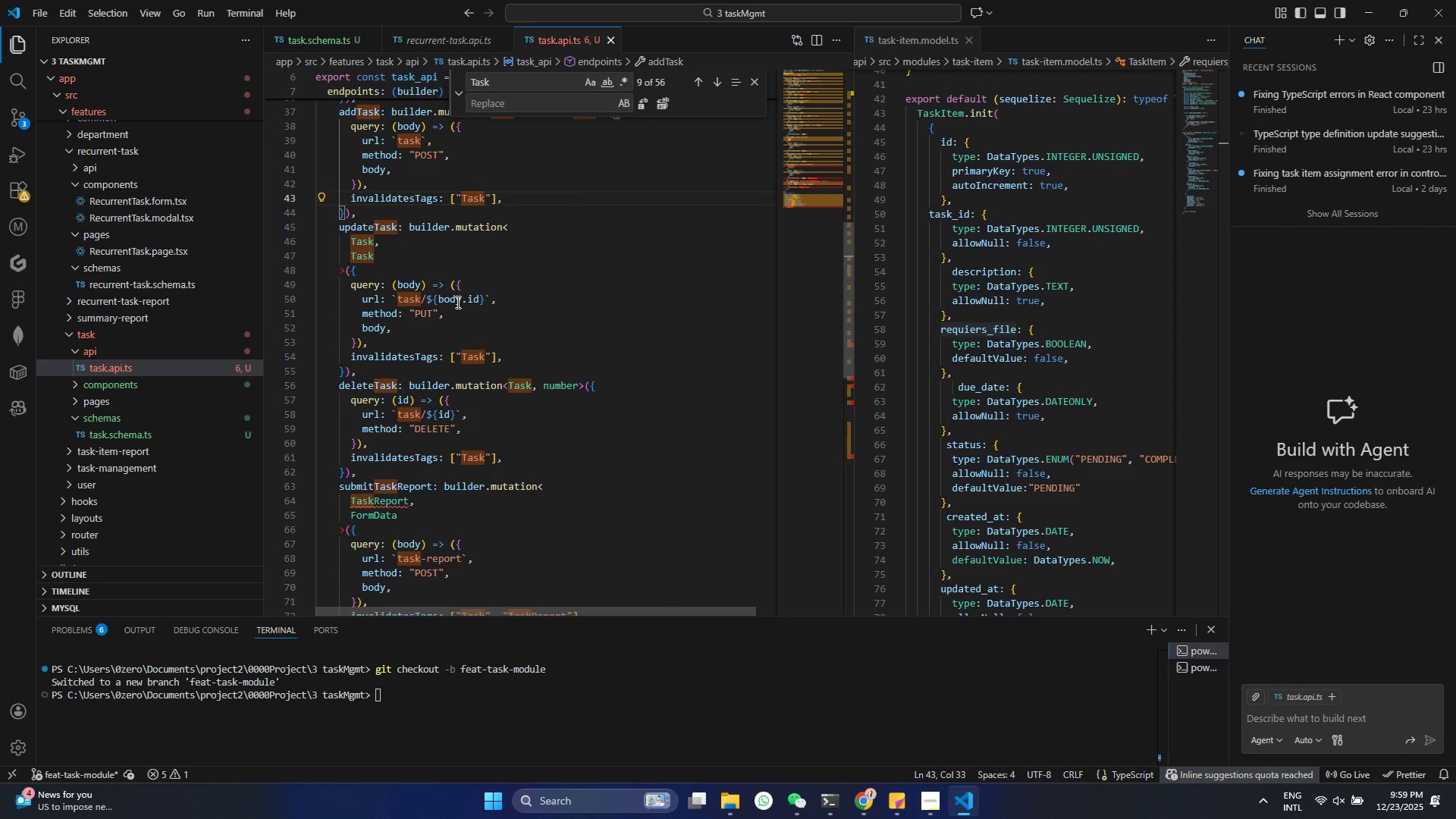 
wait(5.91)
 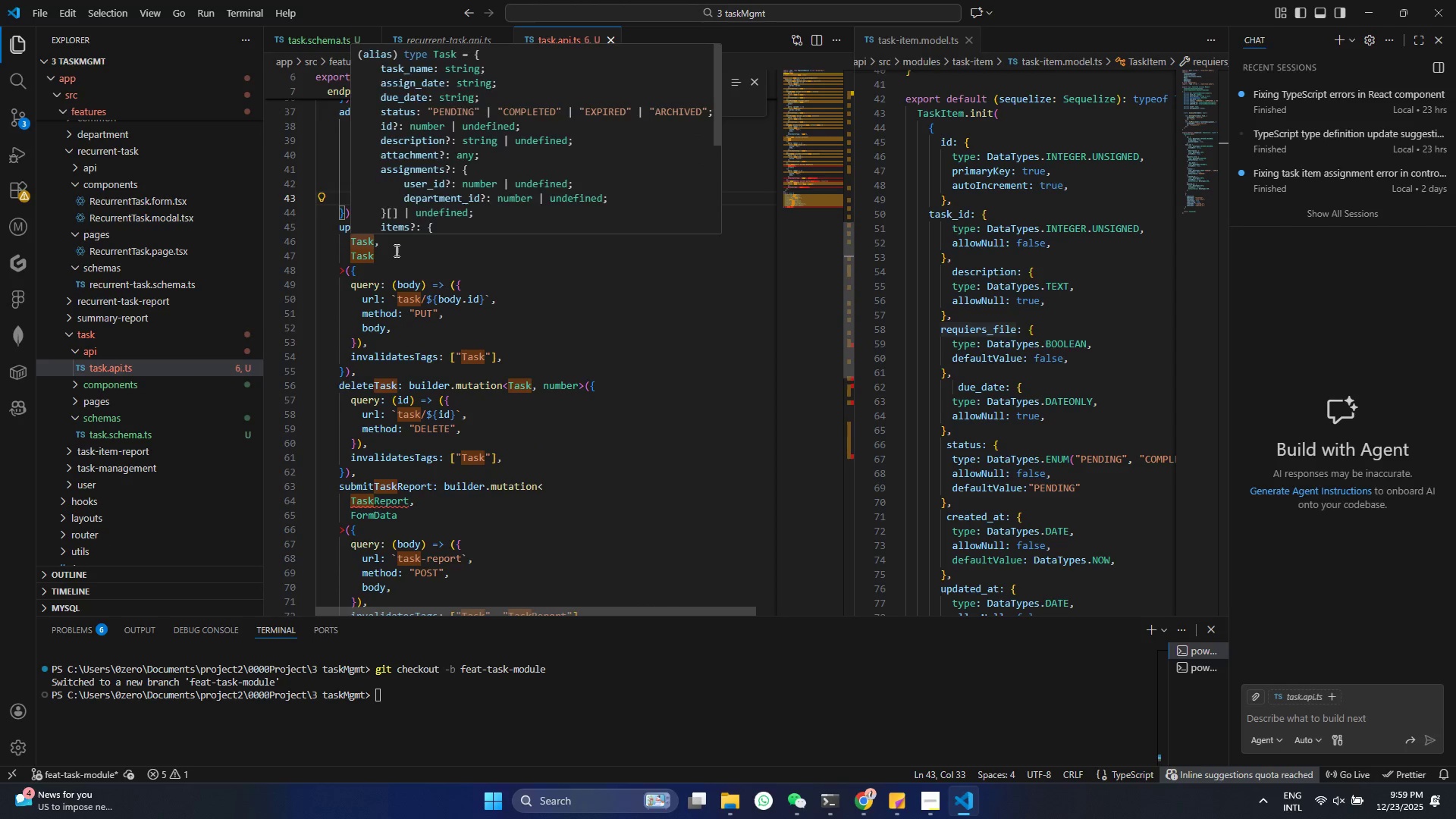 
scroll: coordinate [414, 403], scroll_direction: down, amount: 2.0
 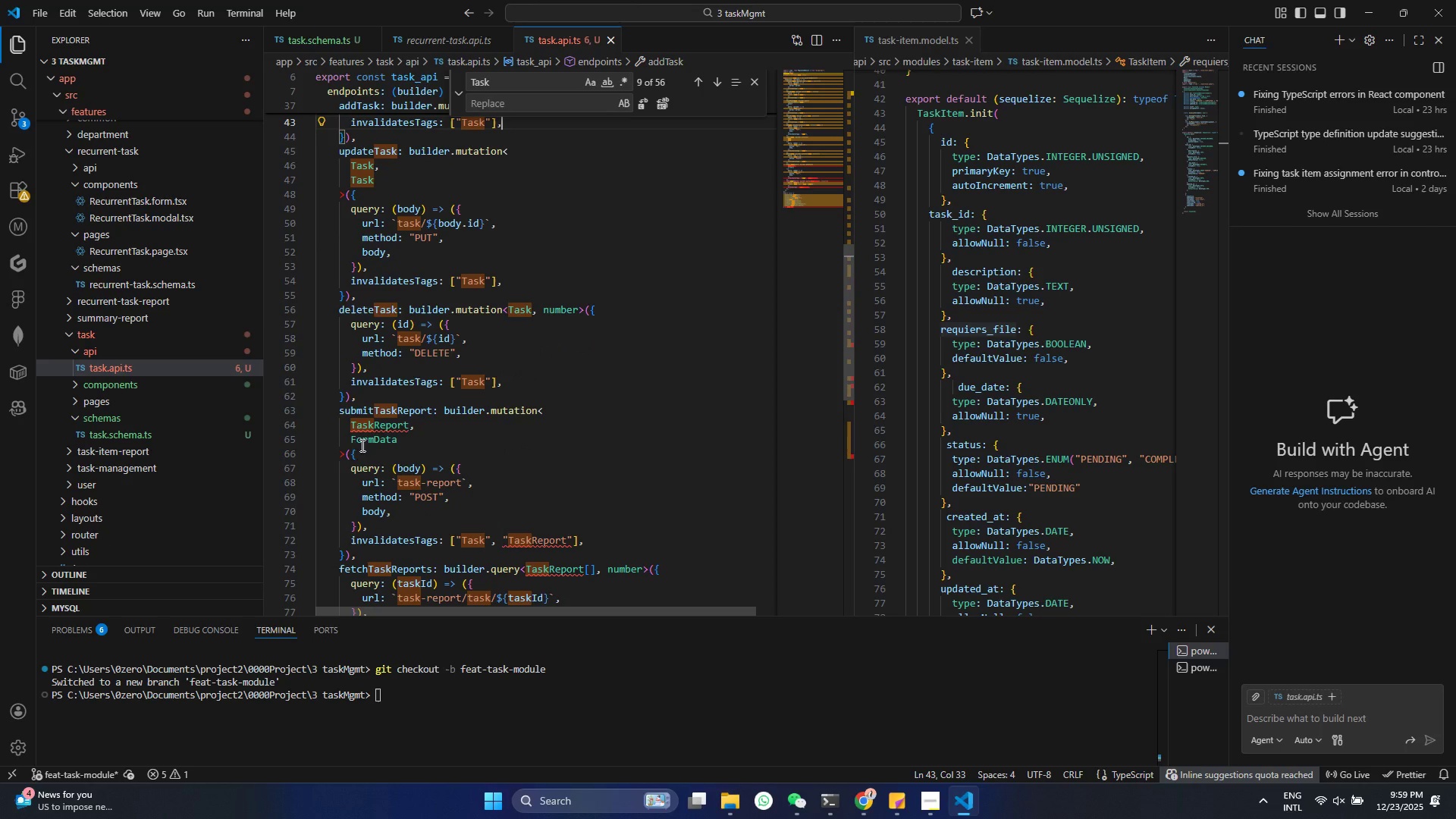 
mouse_move([375, 435])
 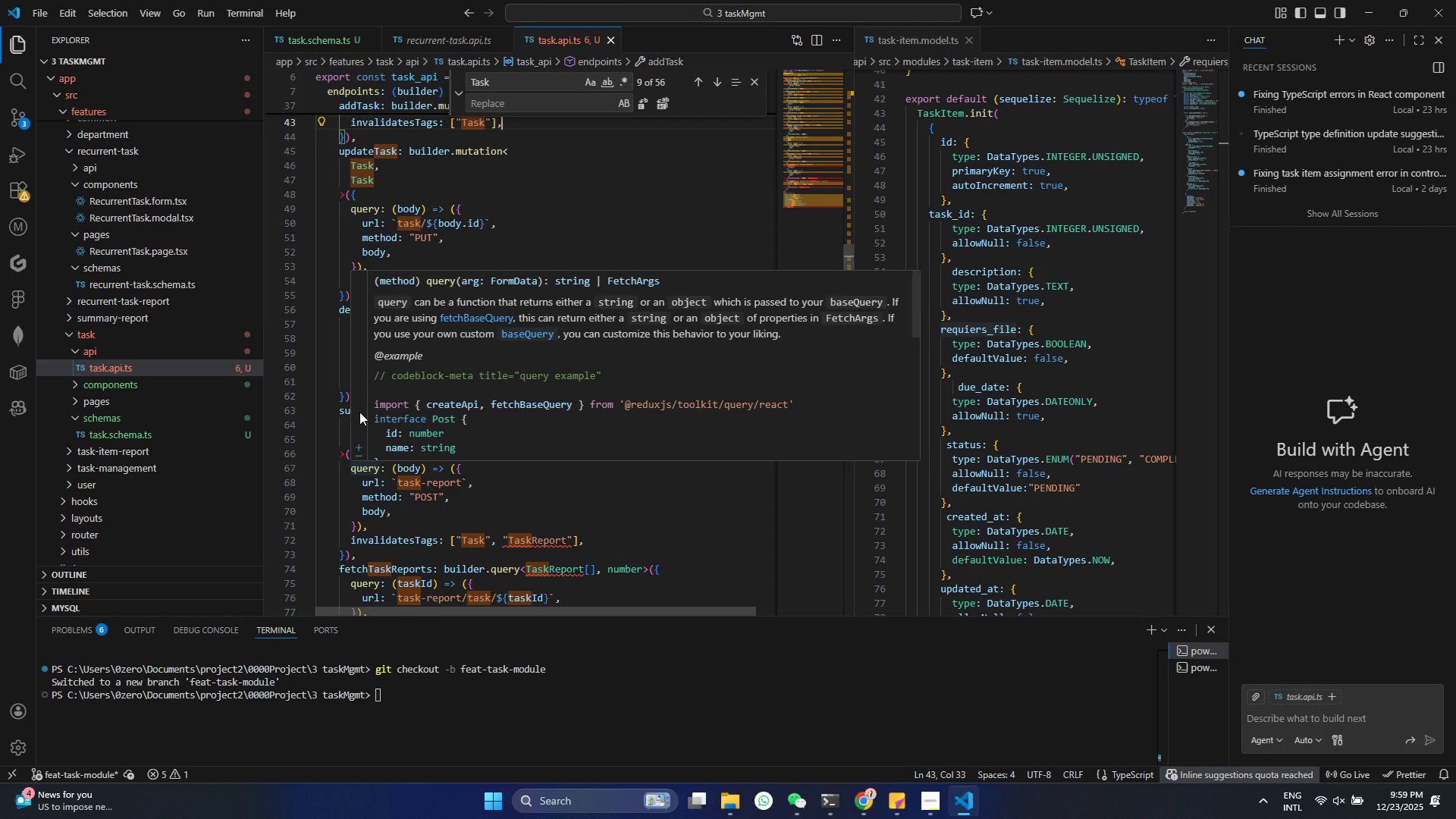 
left_click([347, 474])
 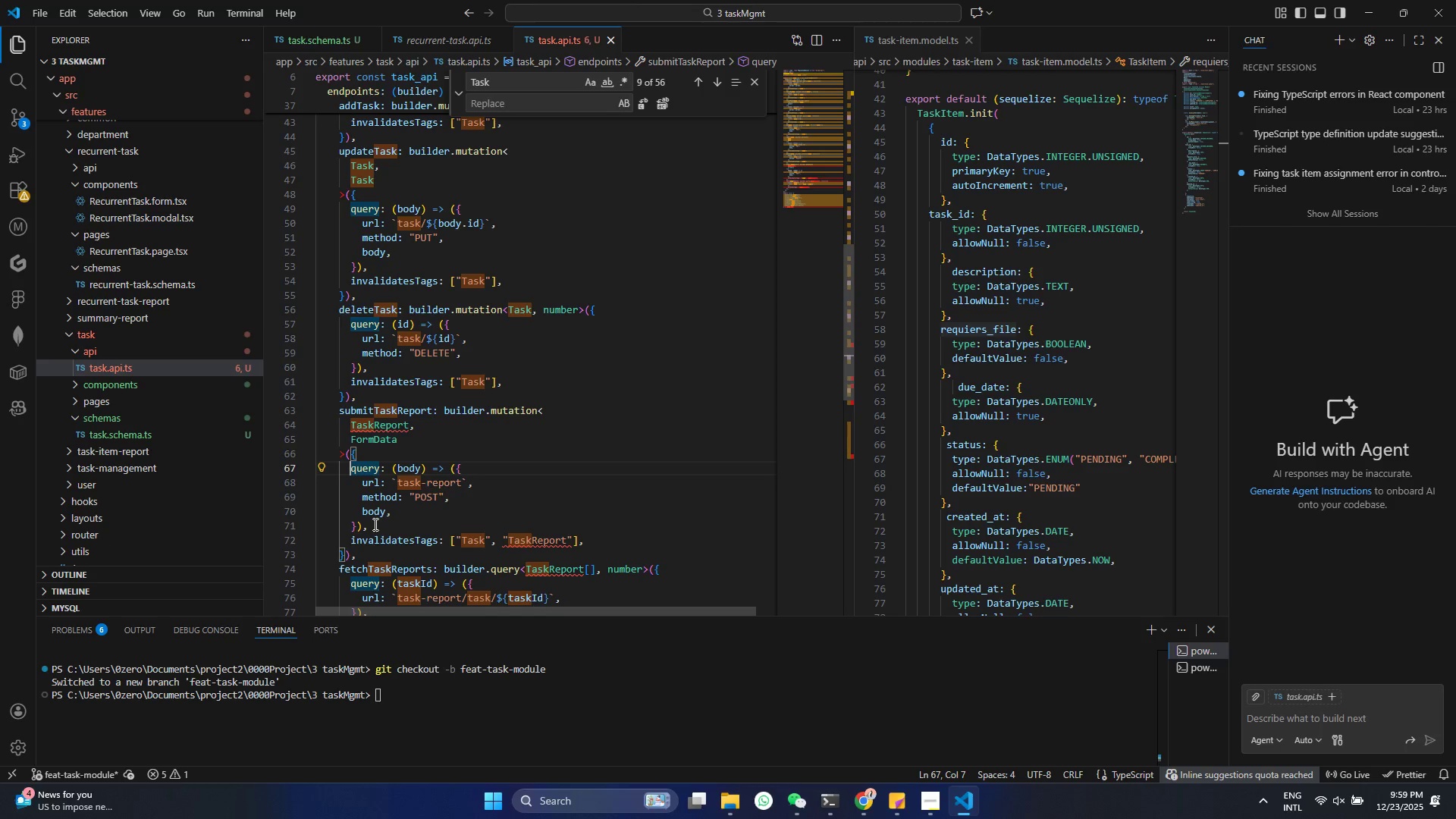 
scroll: coordinate [407, 522], scroll_direction: down, amount: 1.0
 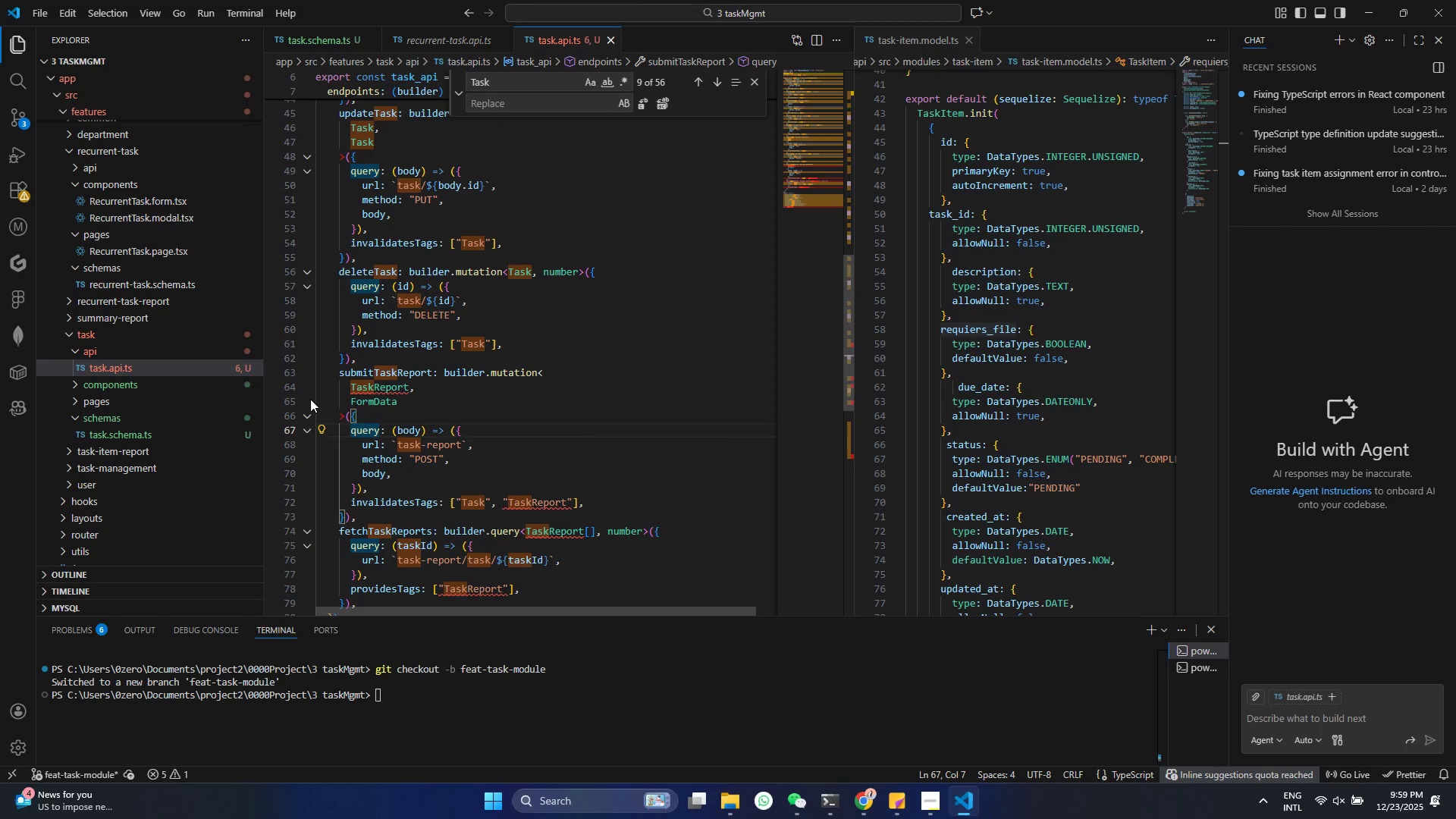 
left_click([310, 417])
 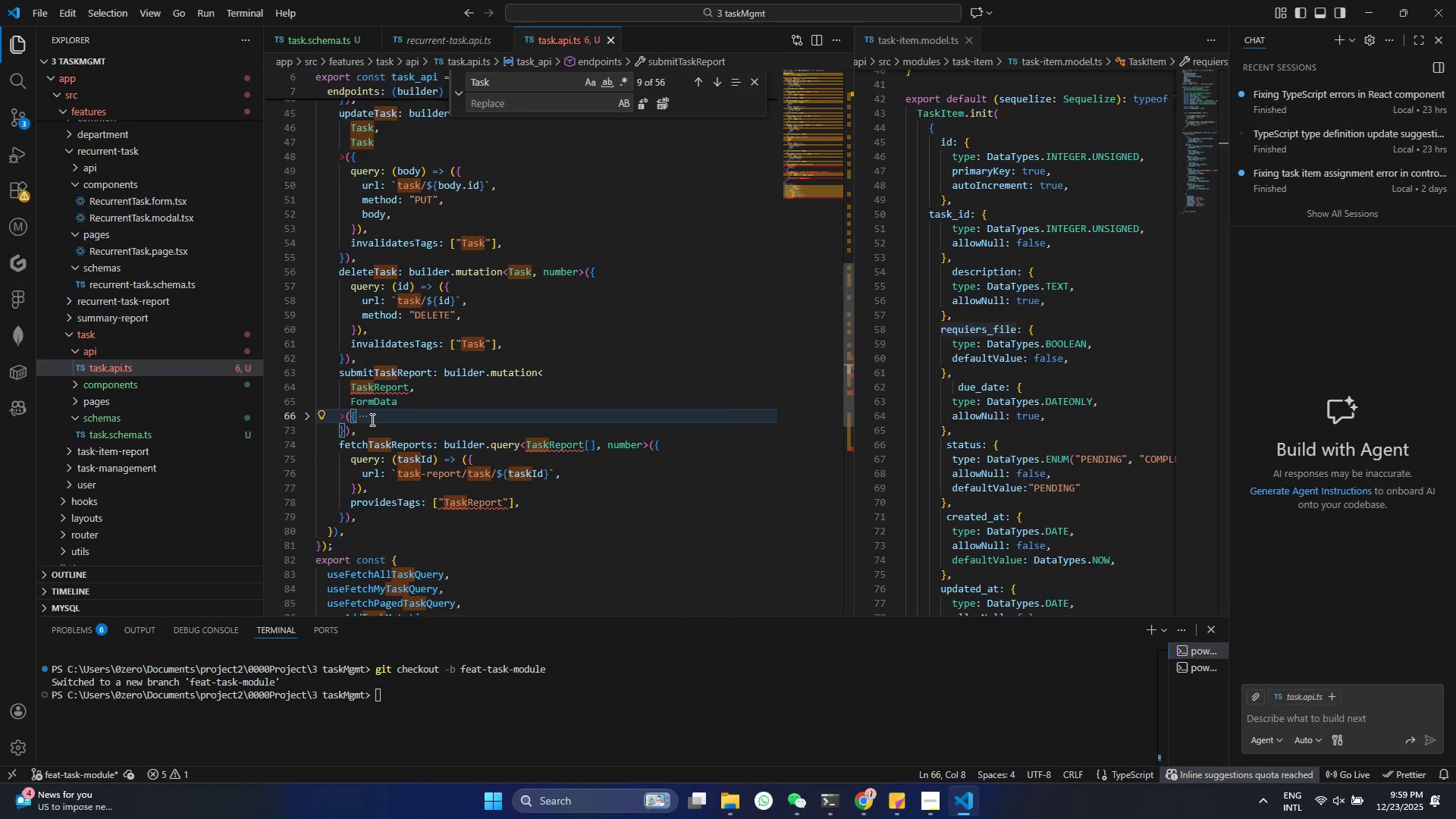 
left_click_drag(start_coordinate=[370, 419], to_coordinate=[354, 416])
 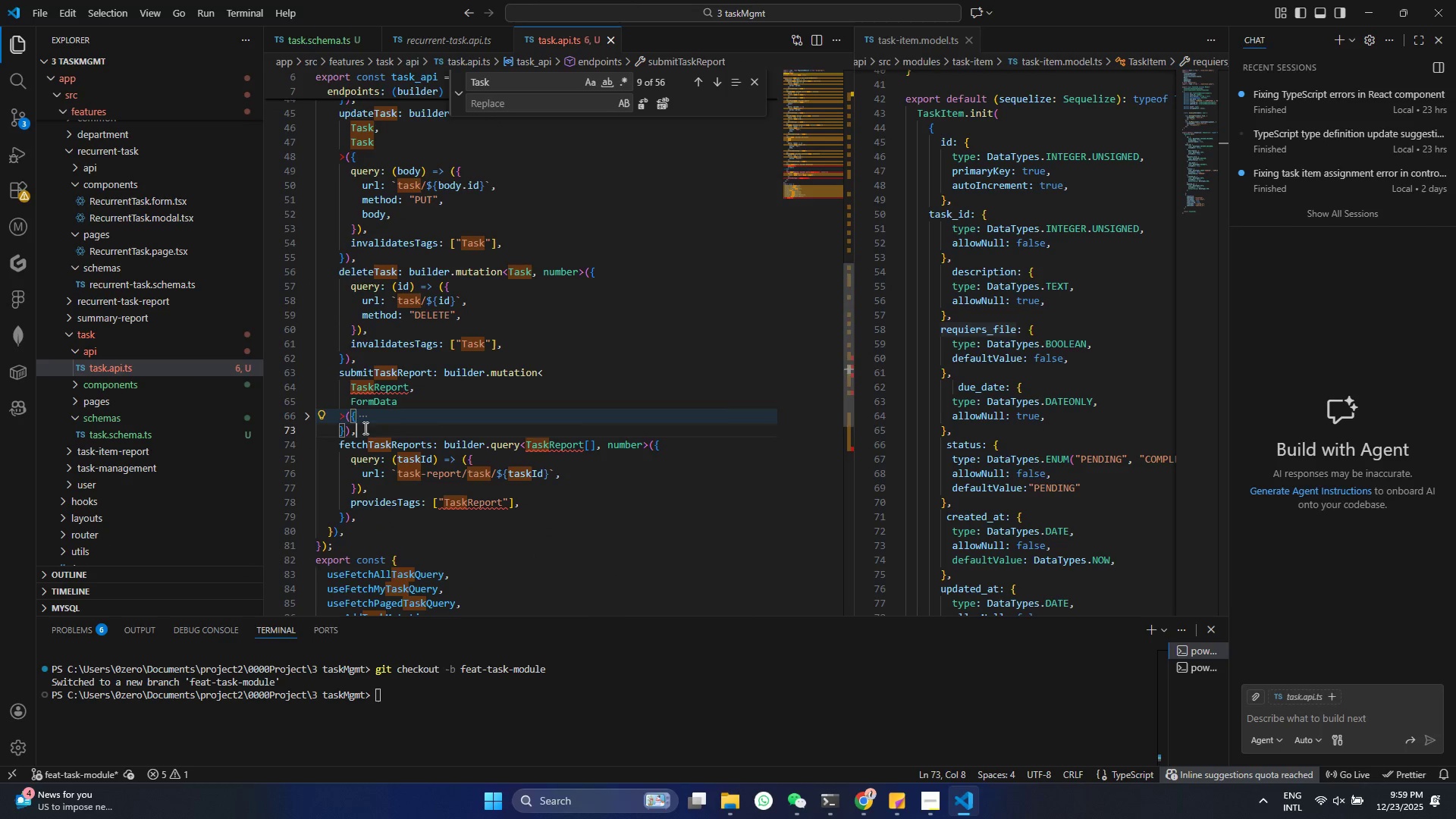 
left_click_drag(start_coordinate=[364, 428], to_coordinate=[323, 378])
 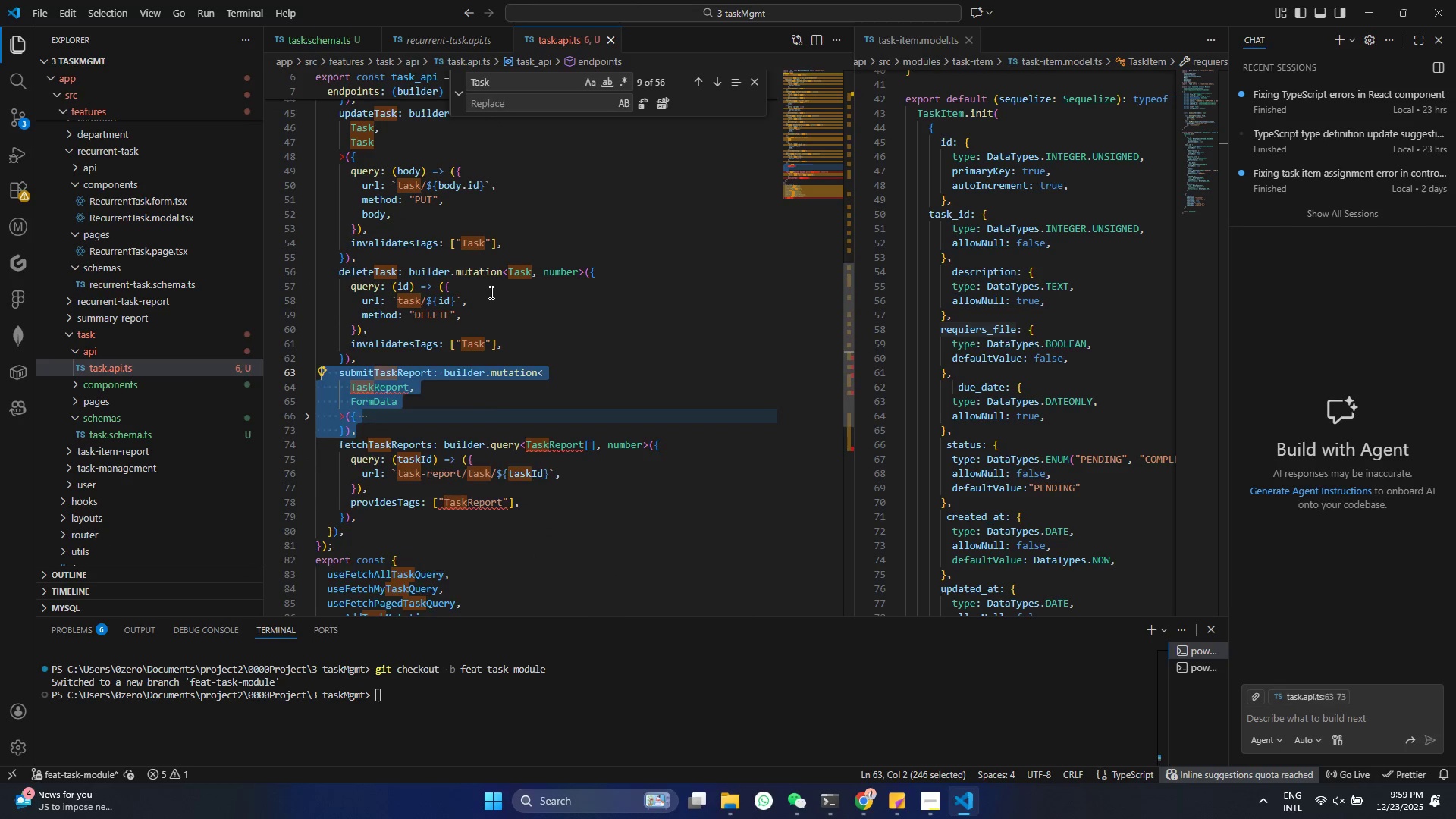 
key(Backspace)
 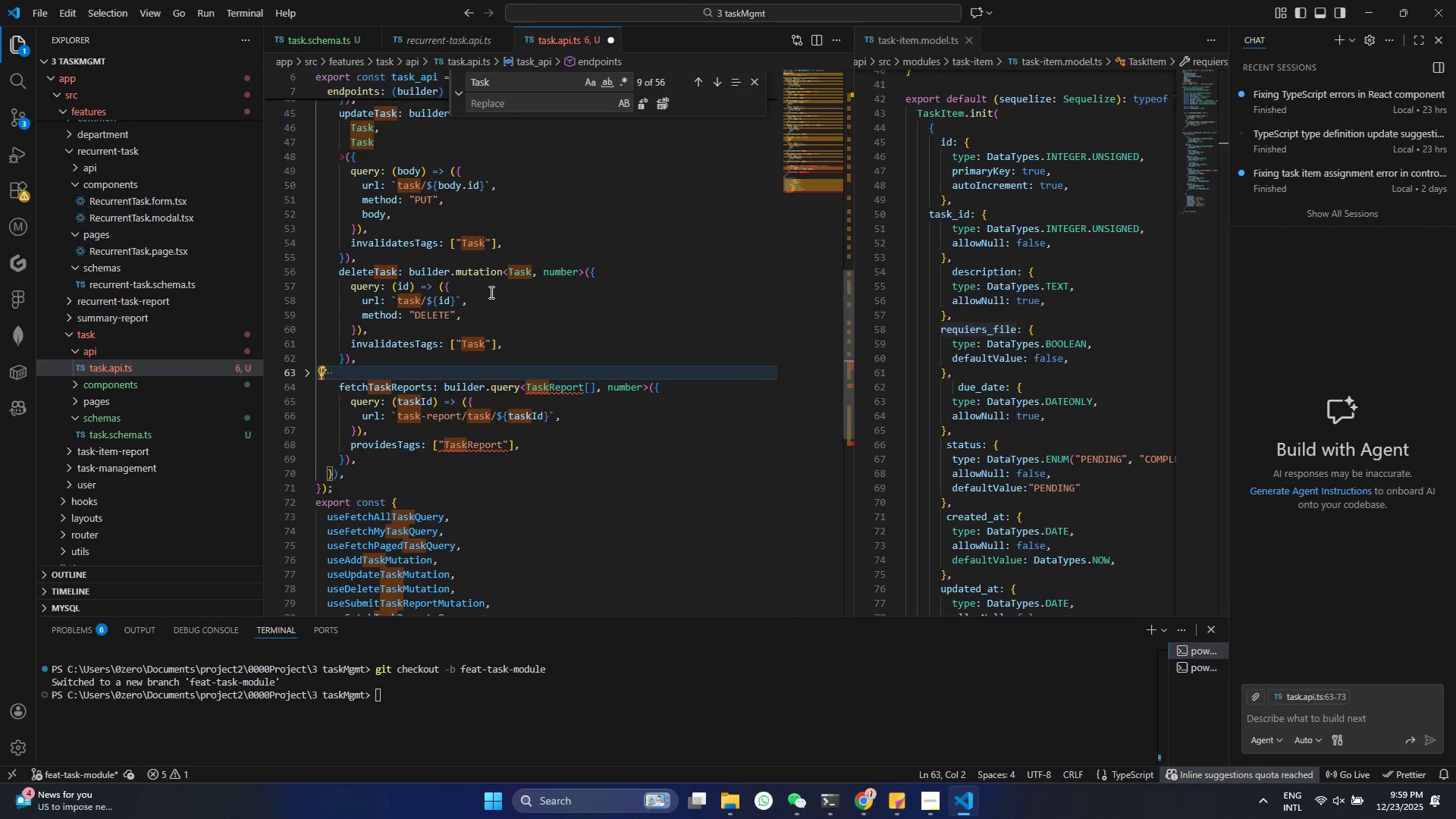 
key(Control+ControlLeft)
 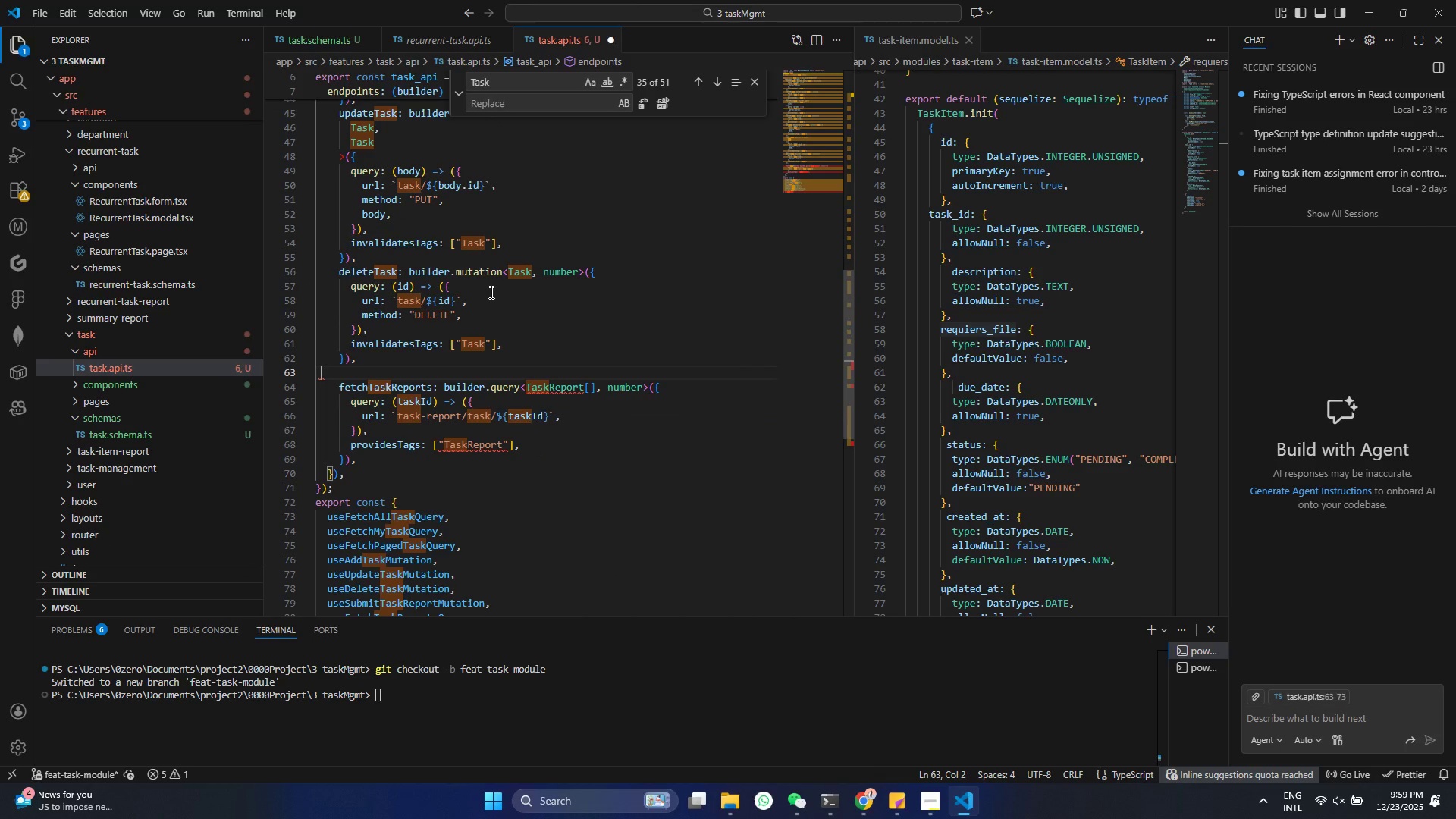 
key(Control+S)
 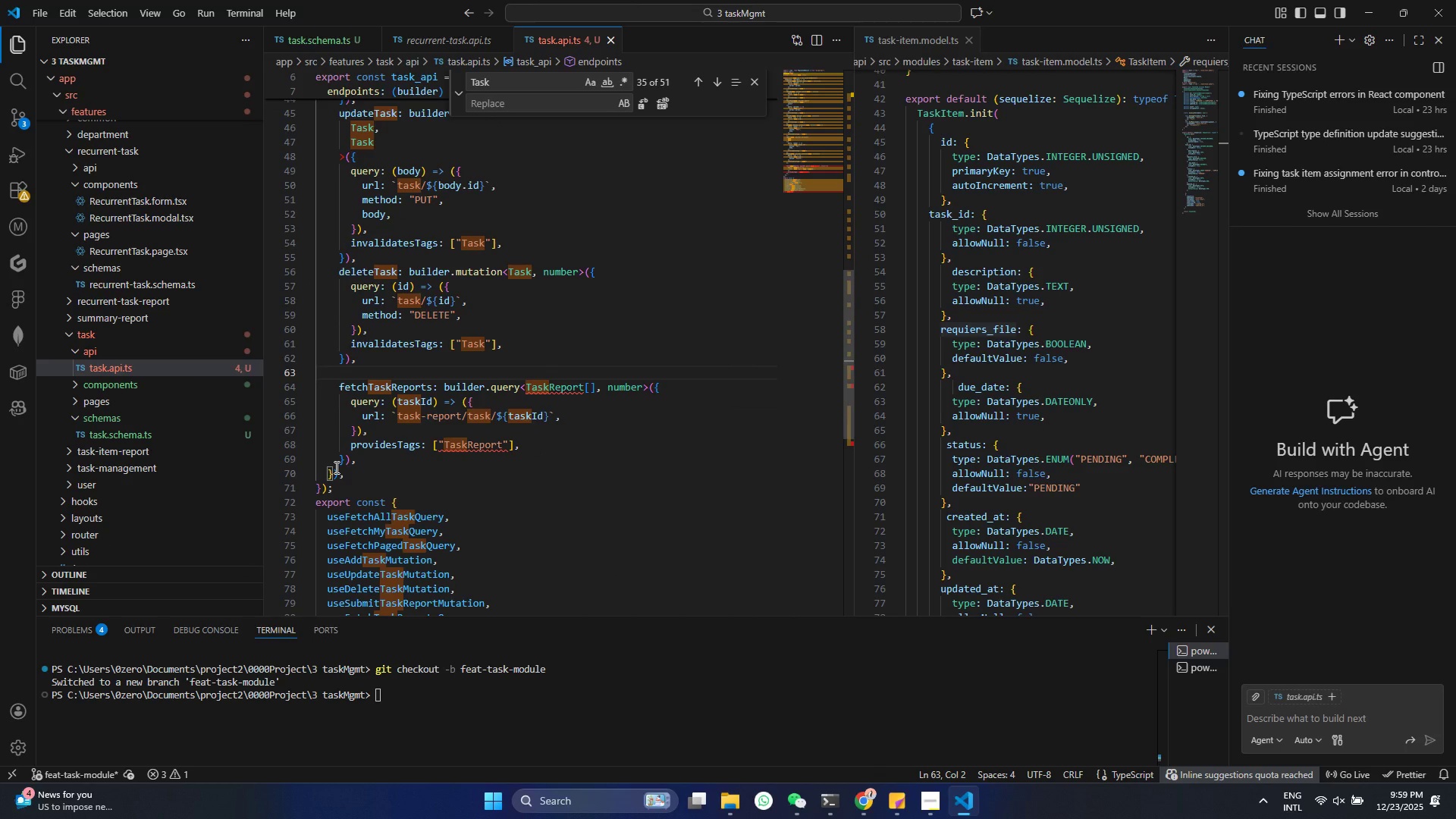 
left_click([342, 472])
 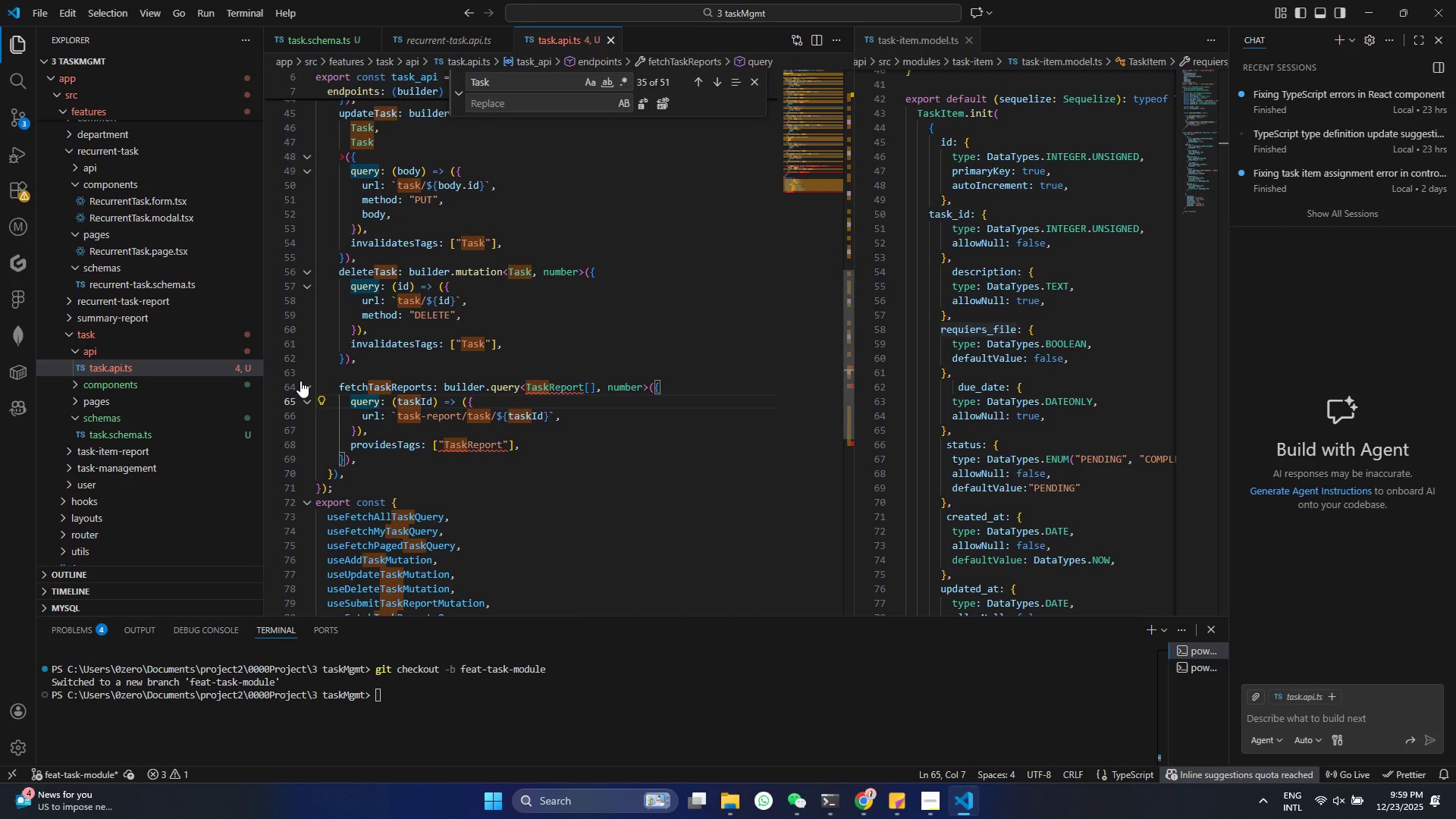 
left_click([308, 390])
 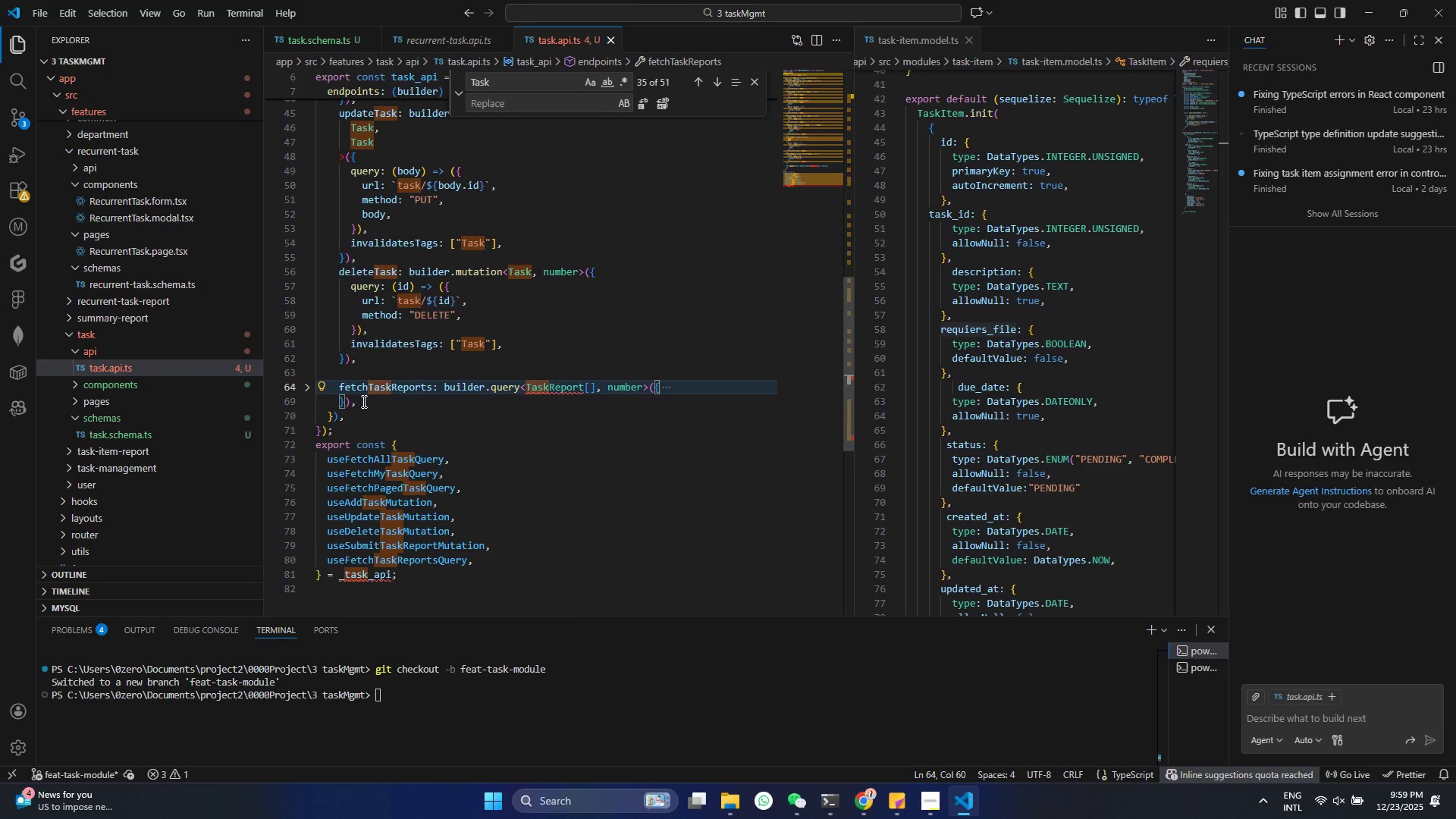 
left_click_drag(start_coordinate=[362, 401], to_coordinate=[308, 384])
 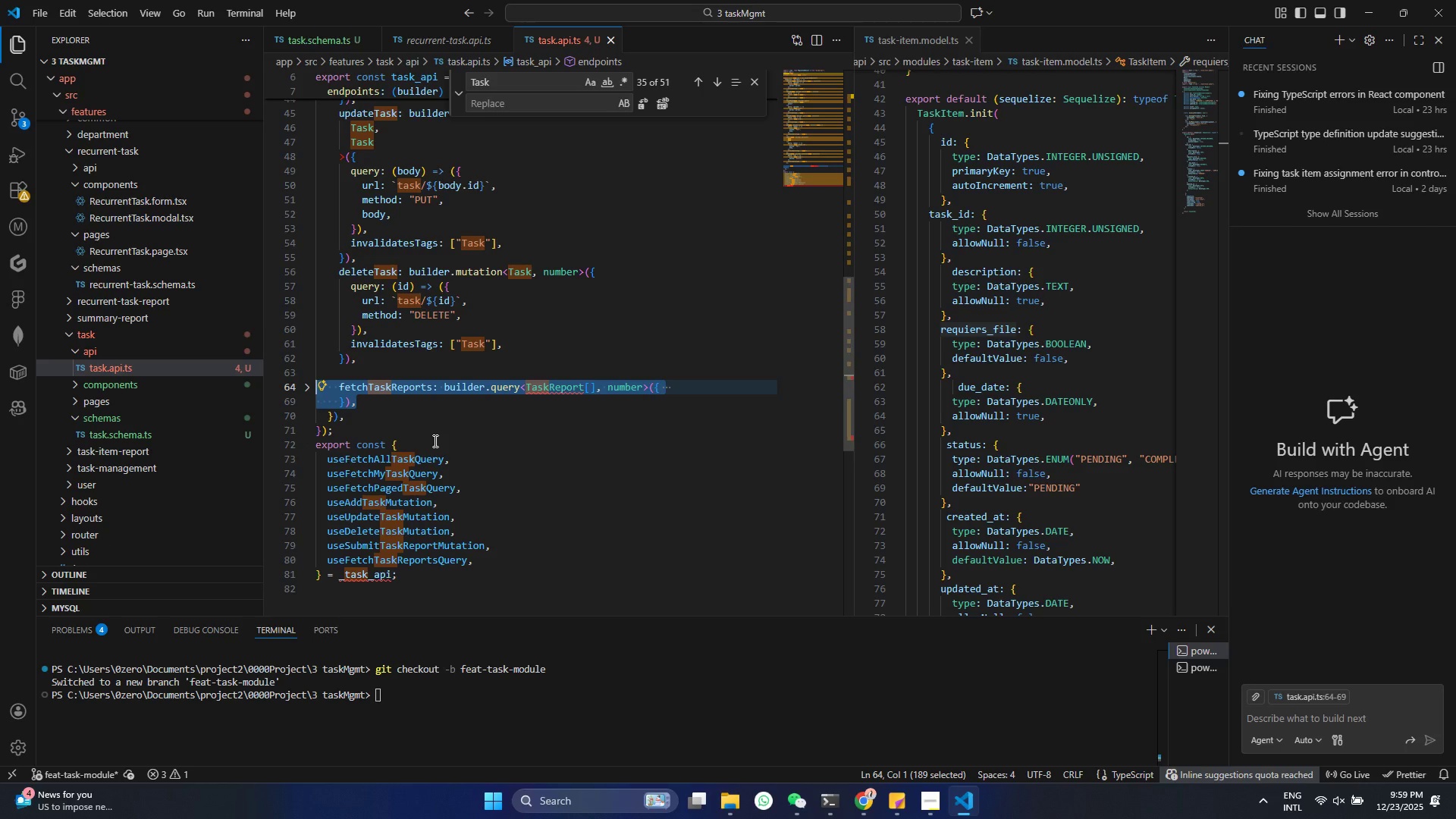 
key(Backspace)
 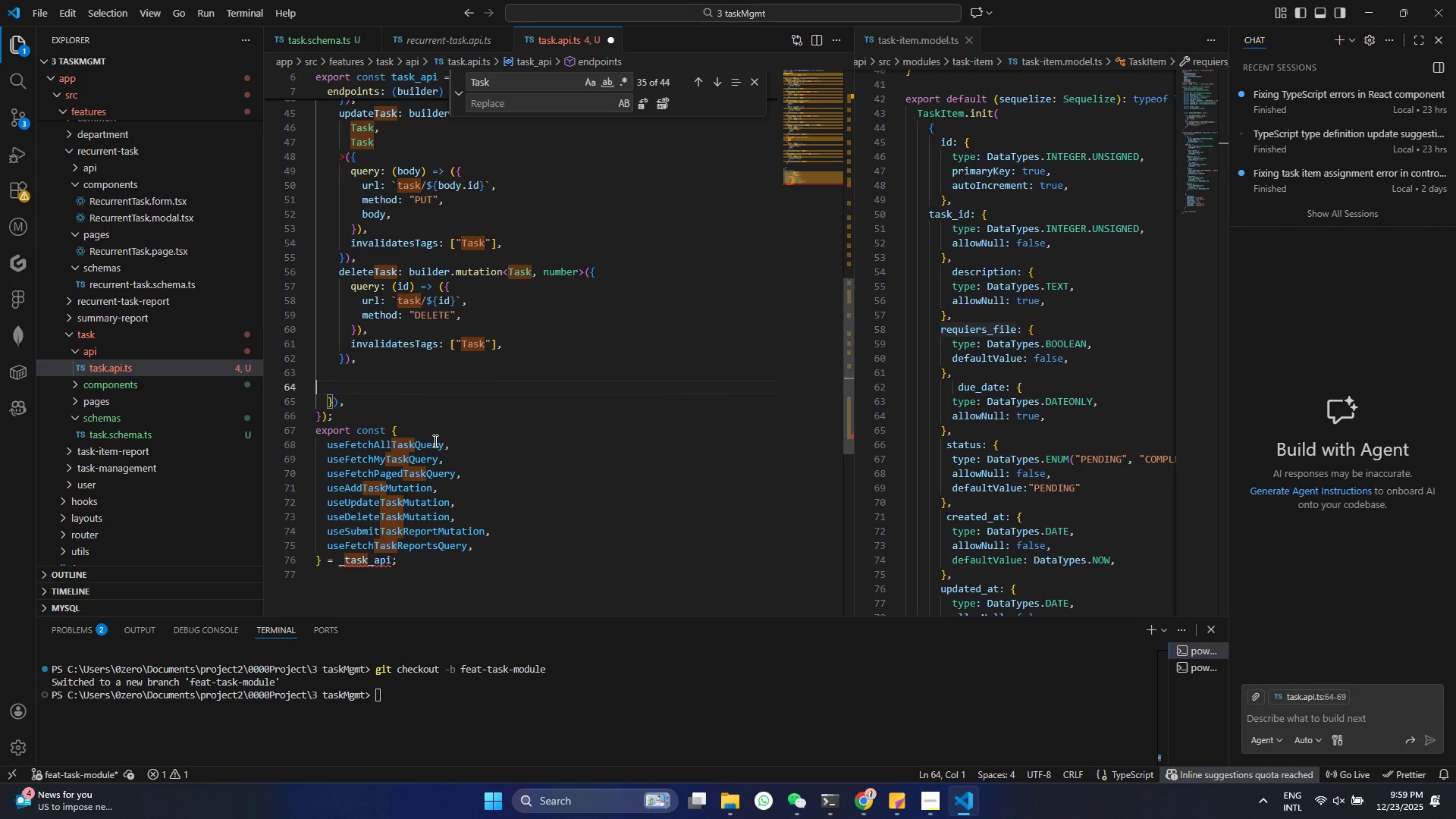 
key(Backspace)
 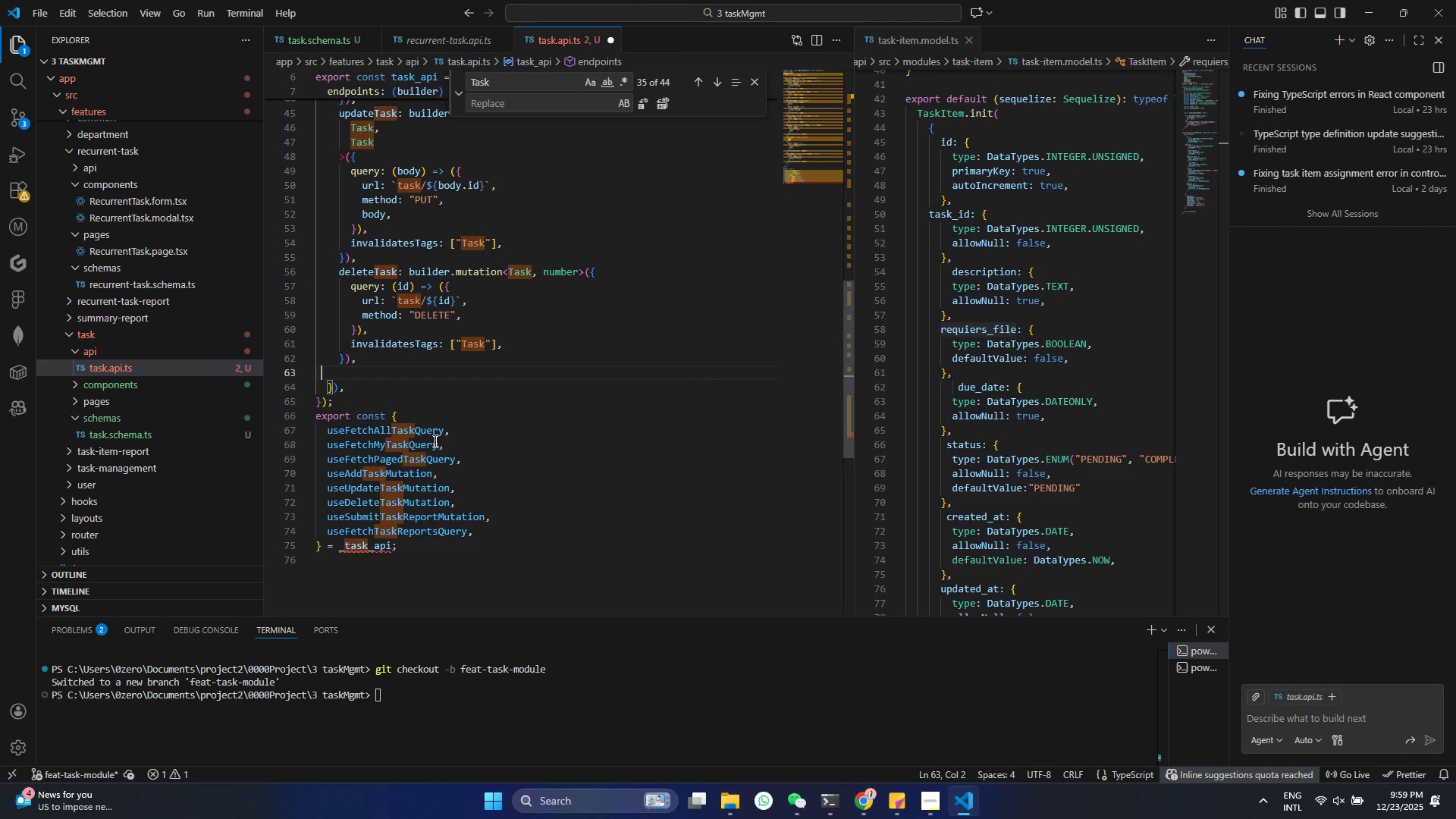 
key(Control+ControlLeft)
 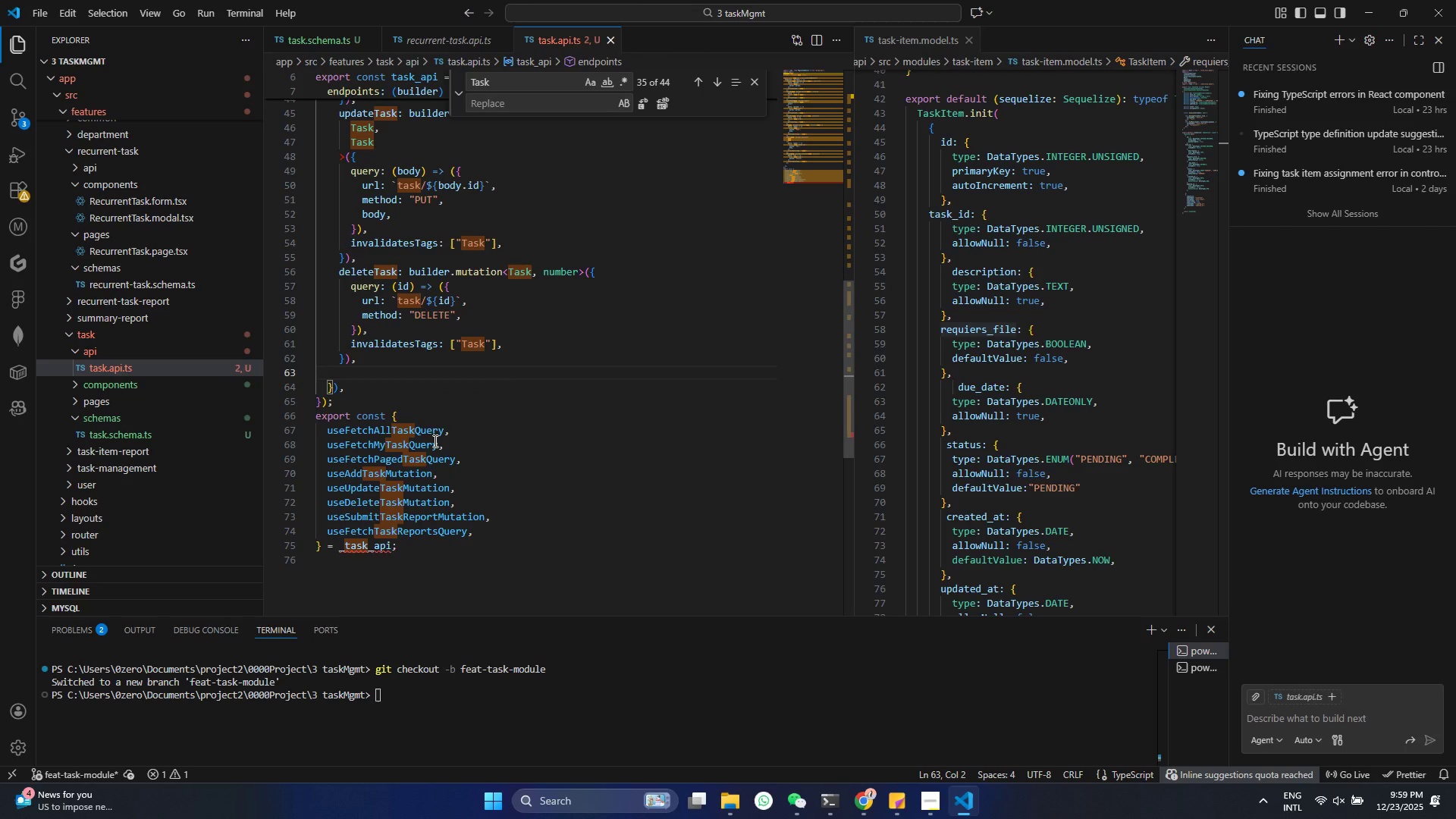 
key(Control+S)
 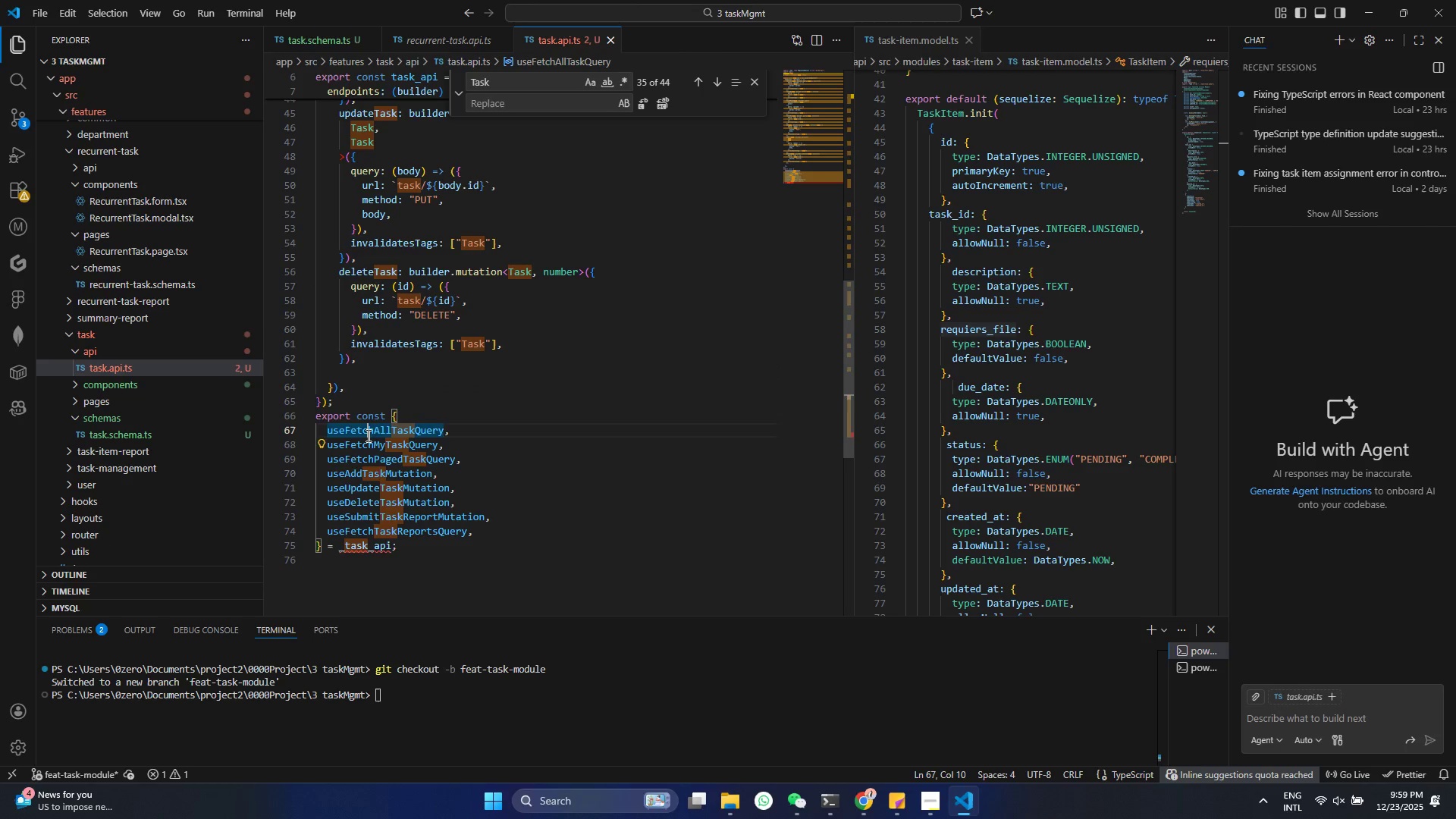 
double_click([367, 435])
 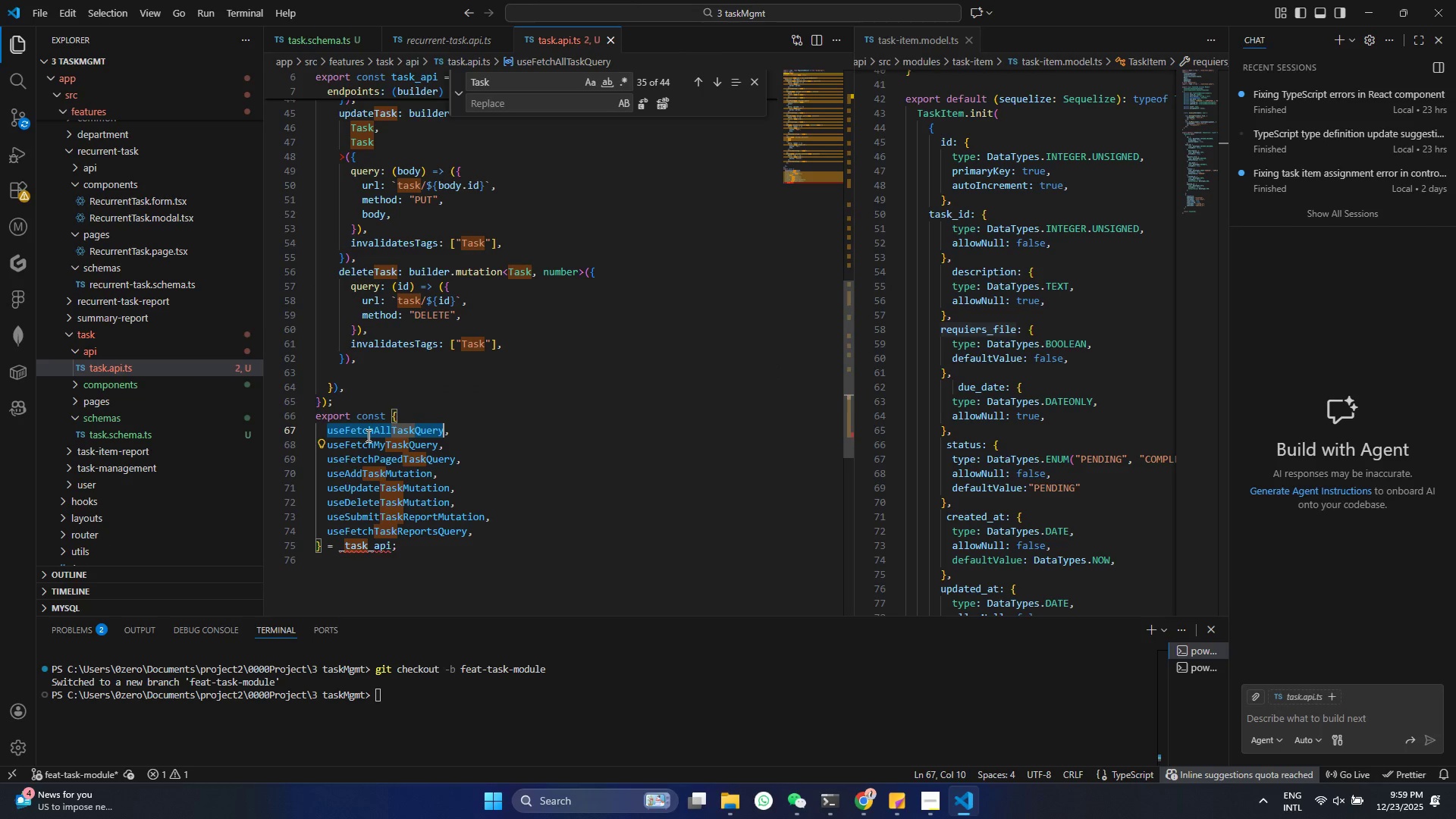 
triple_click([367, 435])
 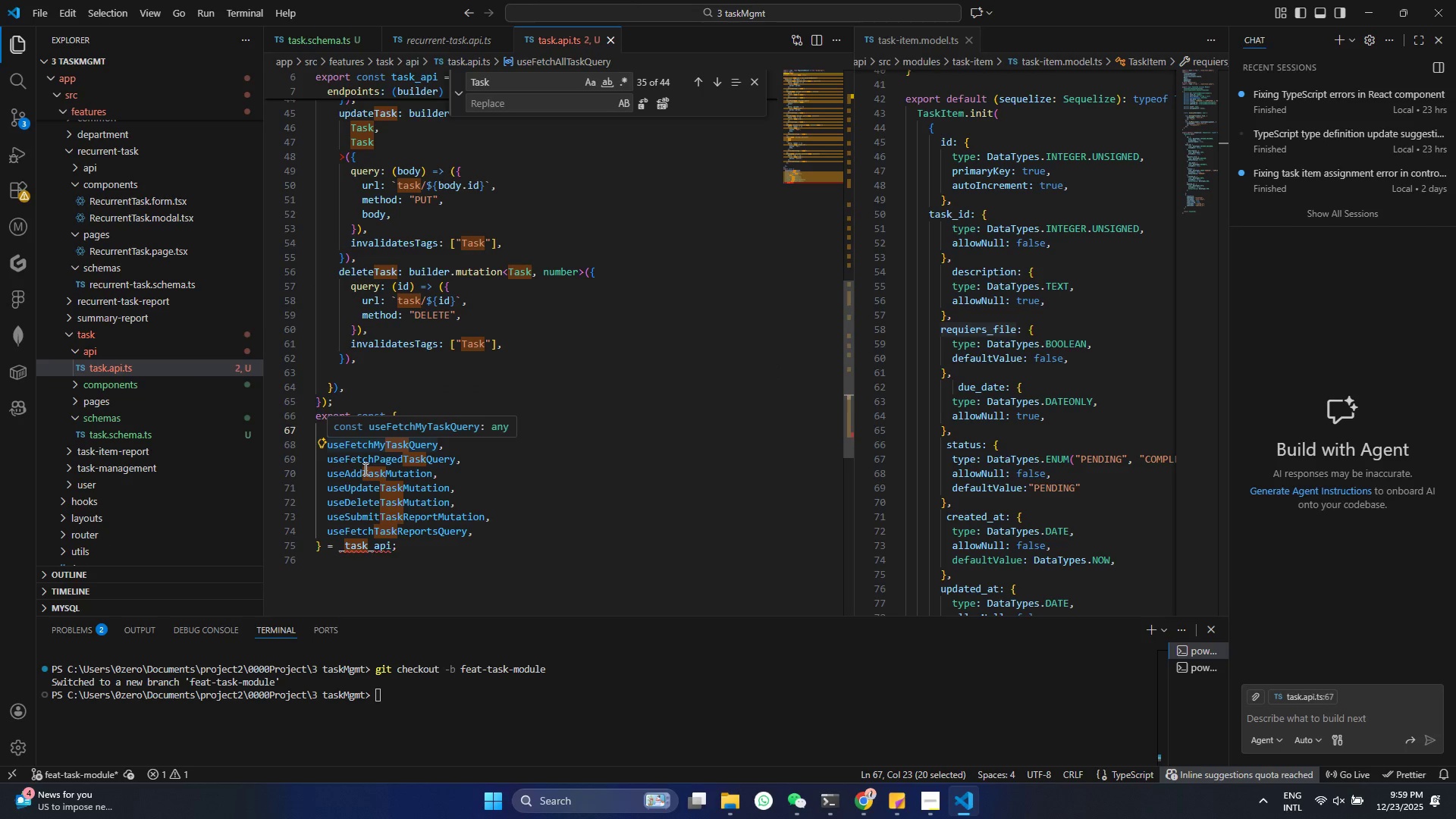 
left_click([368, 494])
 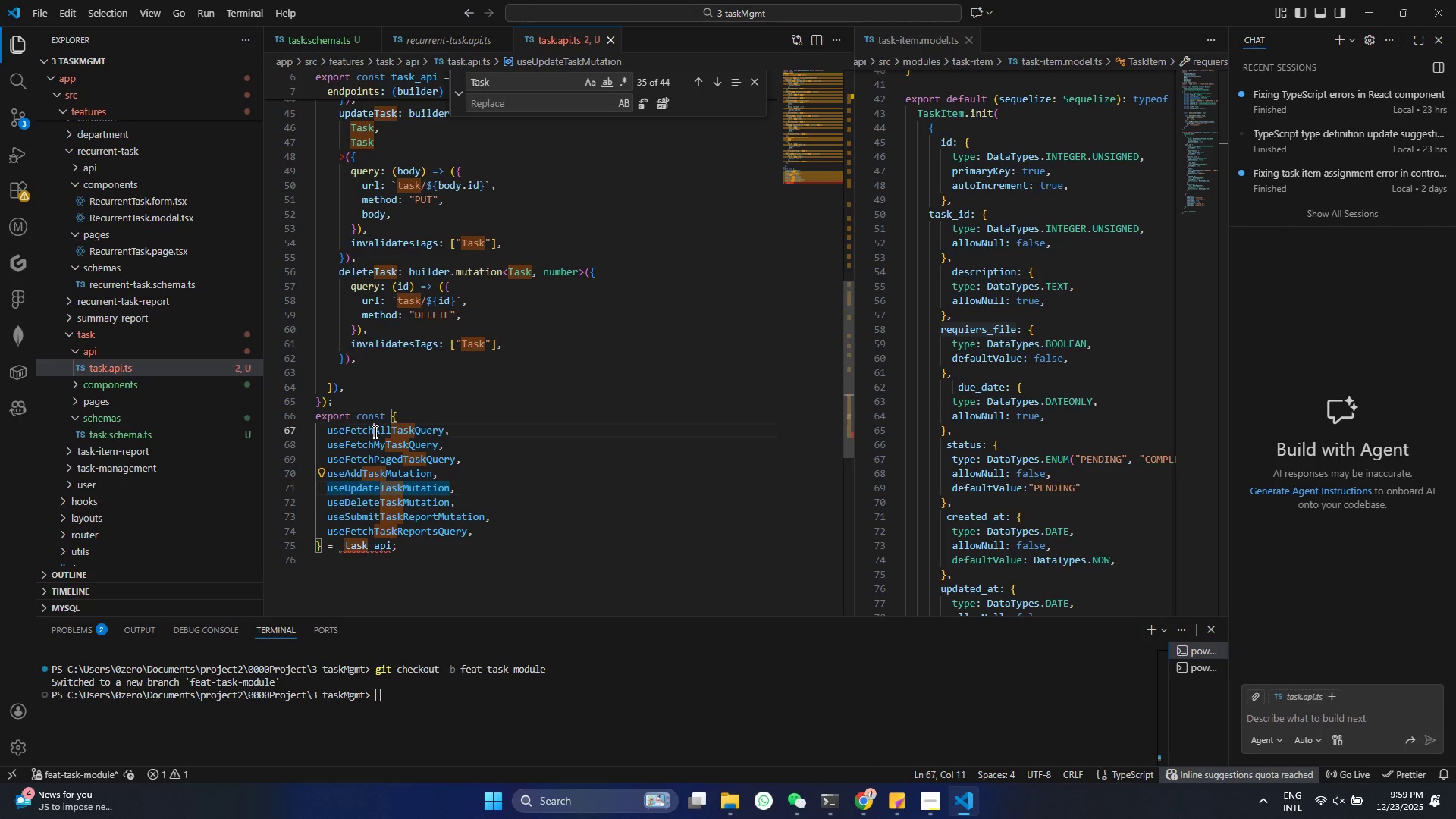 
double_click([374, 431])
 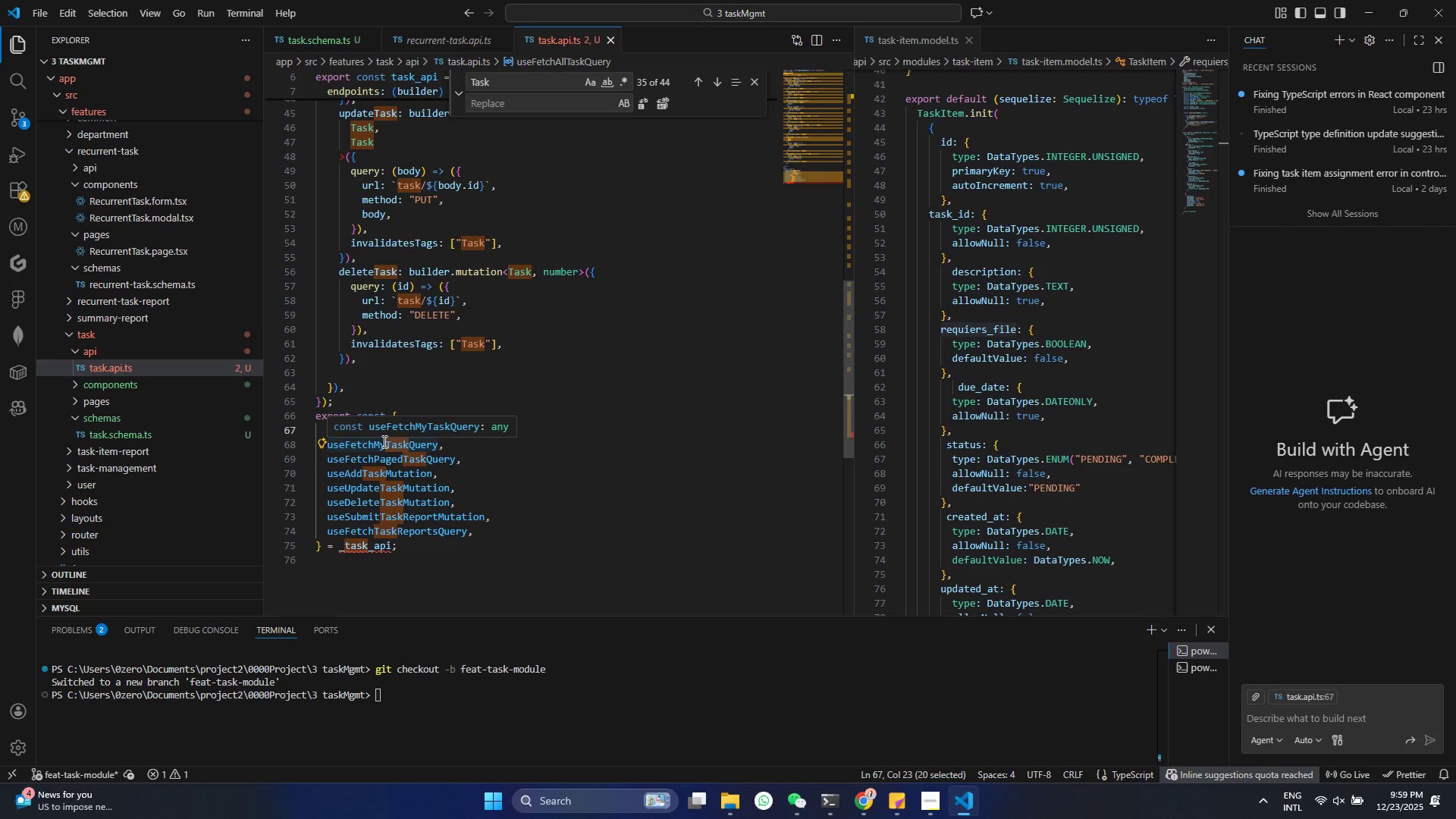 
double_click([383, 442])
 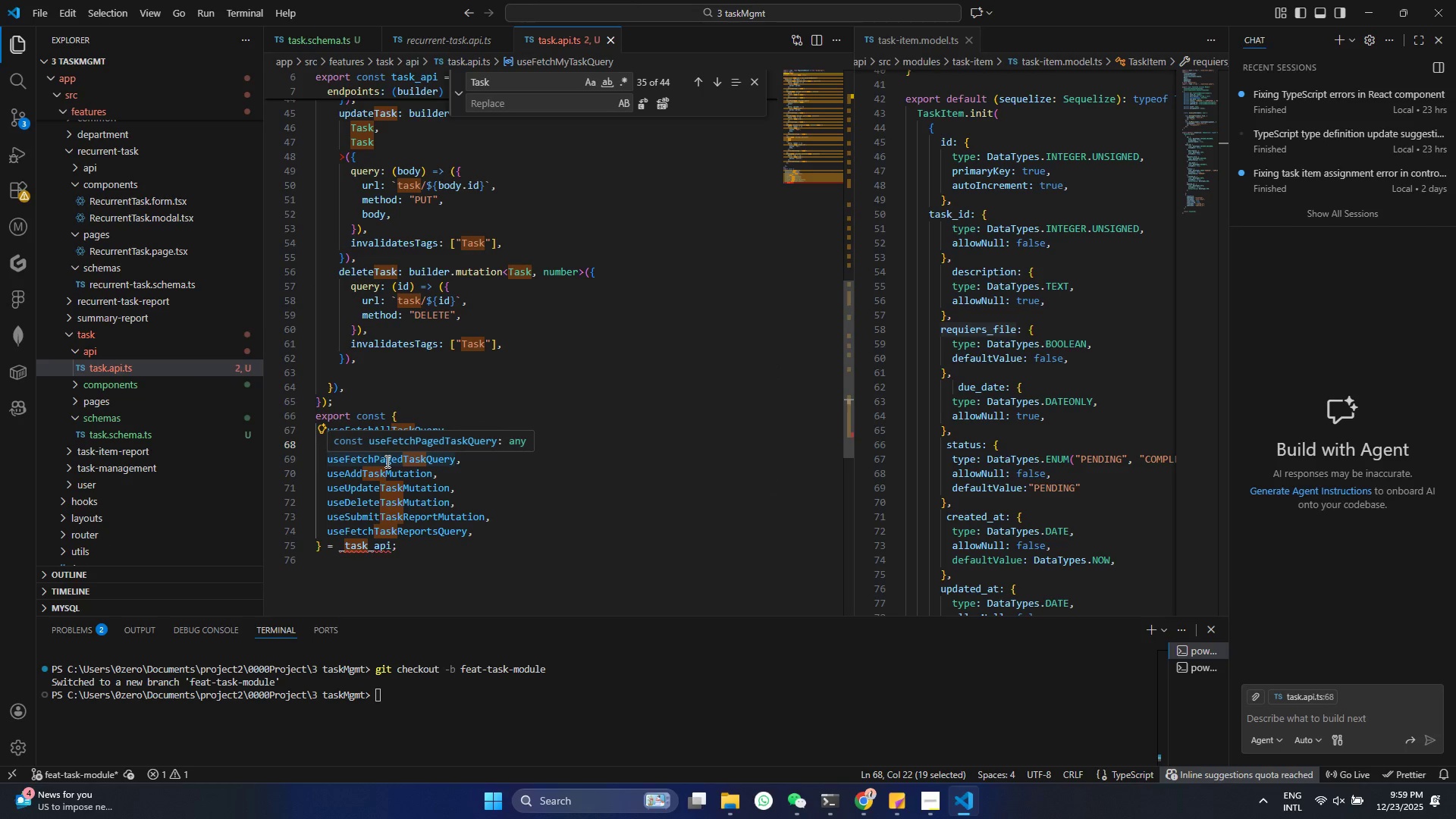 
double_click([386, 461])
 